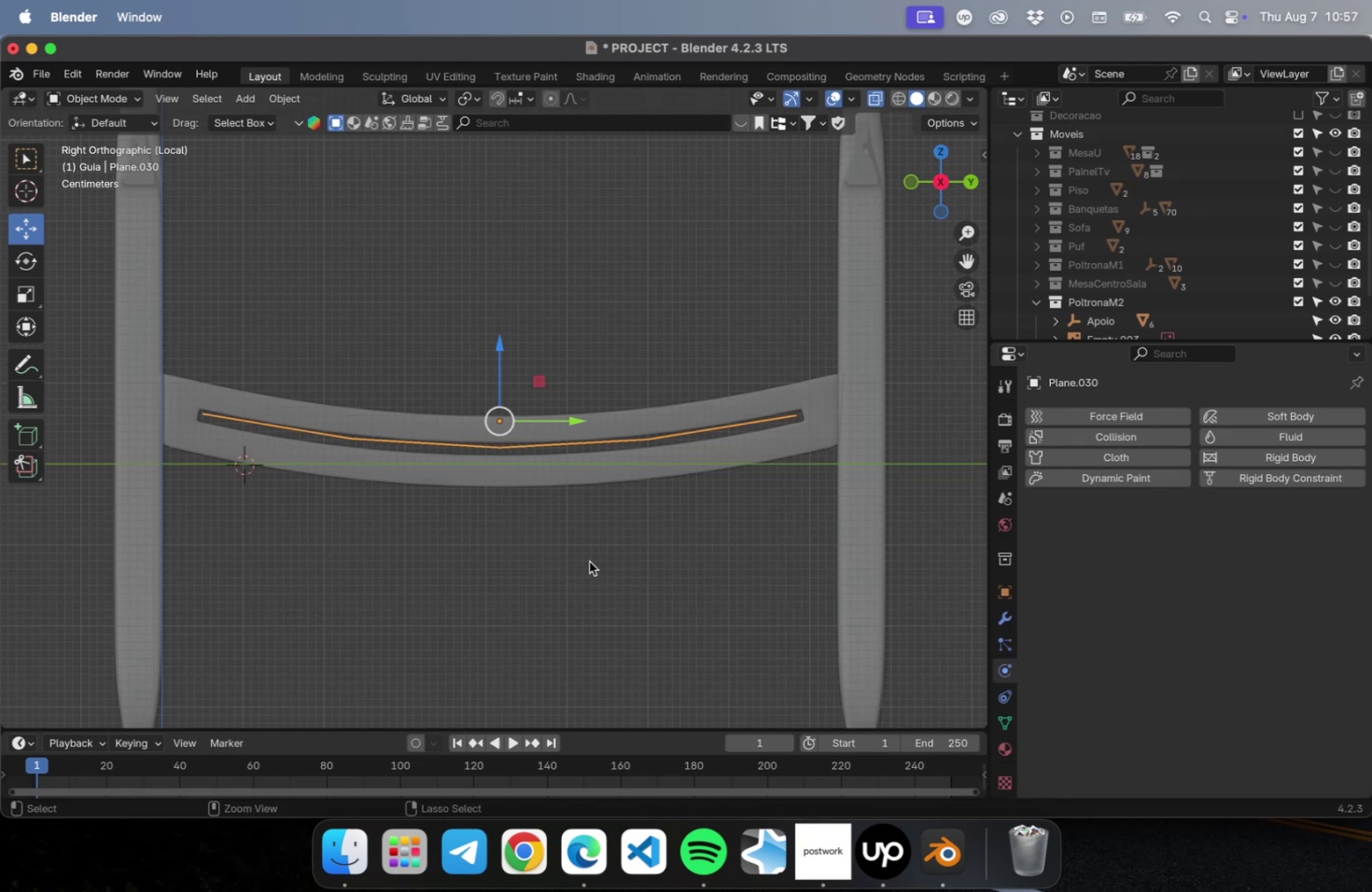 
key(Meta+S)
 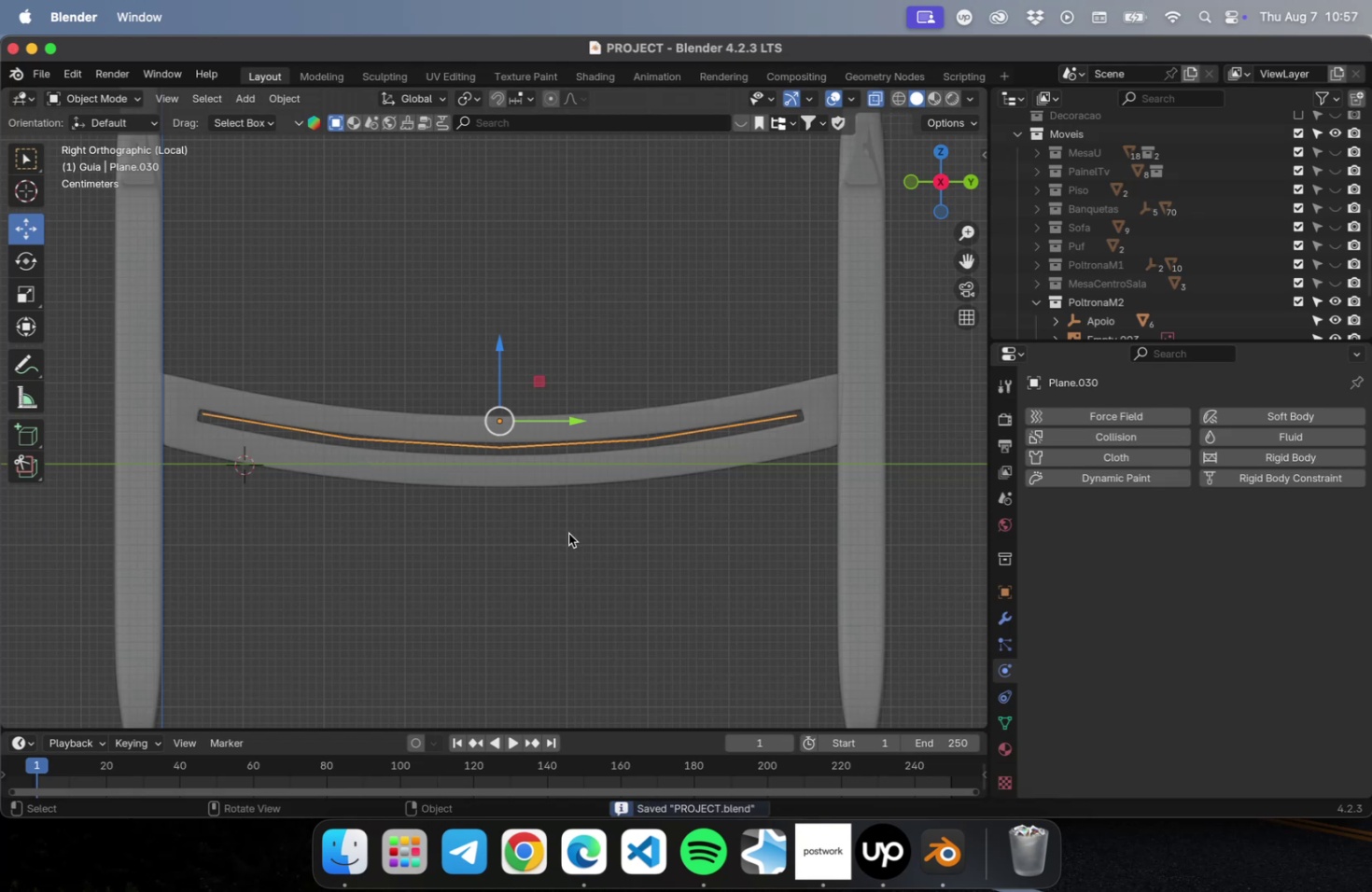 
key(NumLock)
 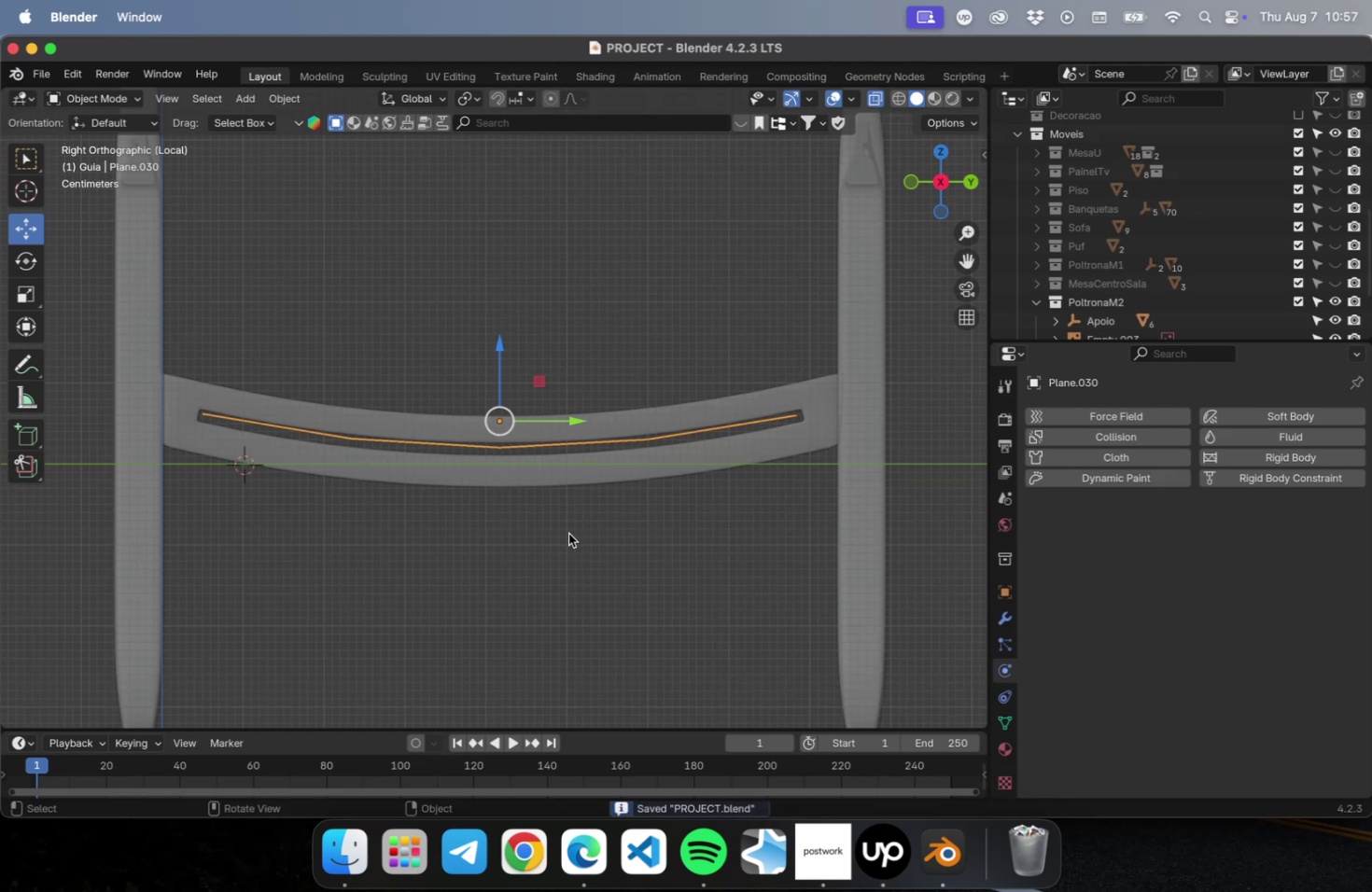 
key(Numpad3)
 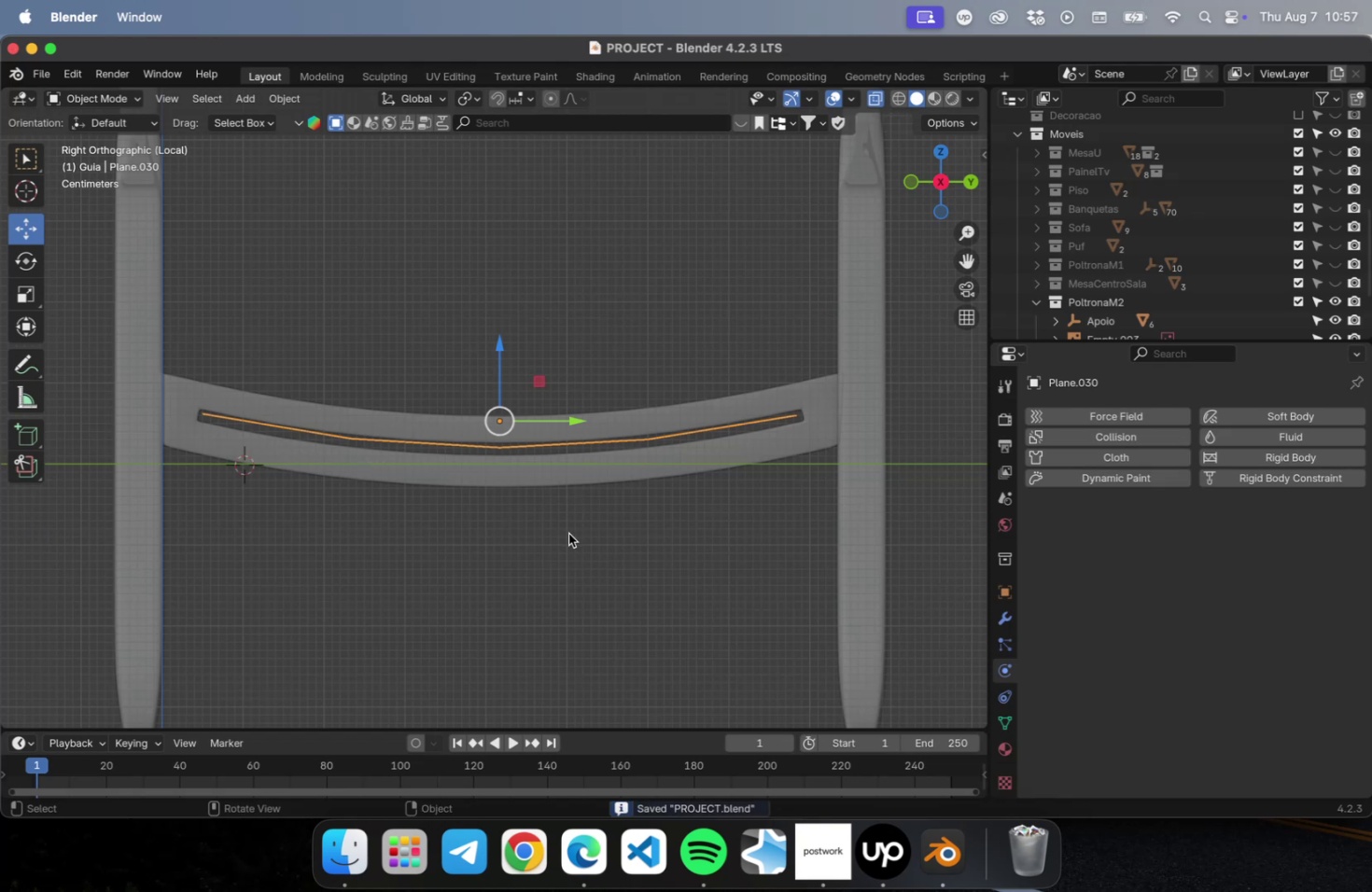 
key(NumLock)
 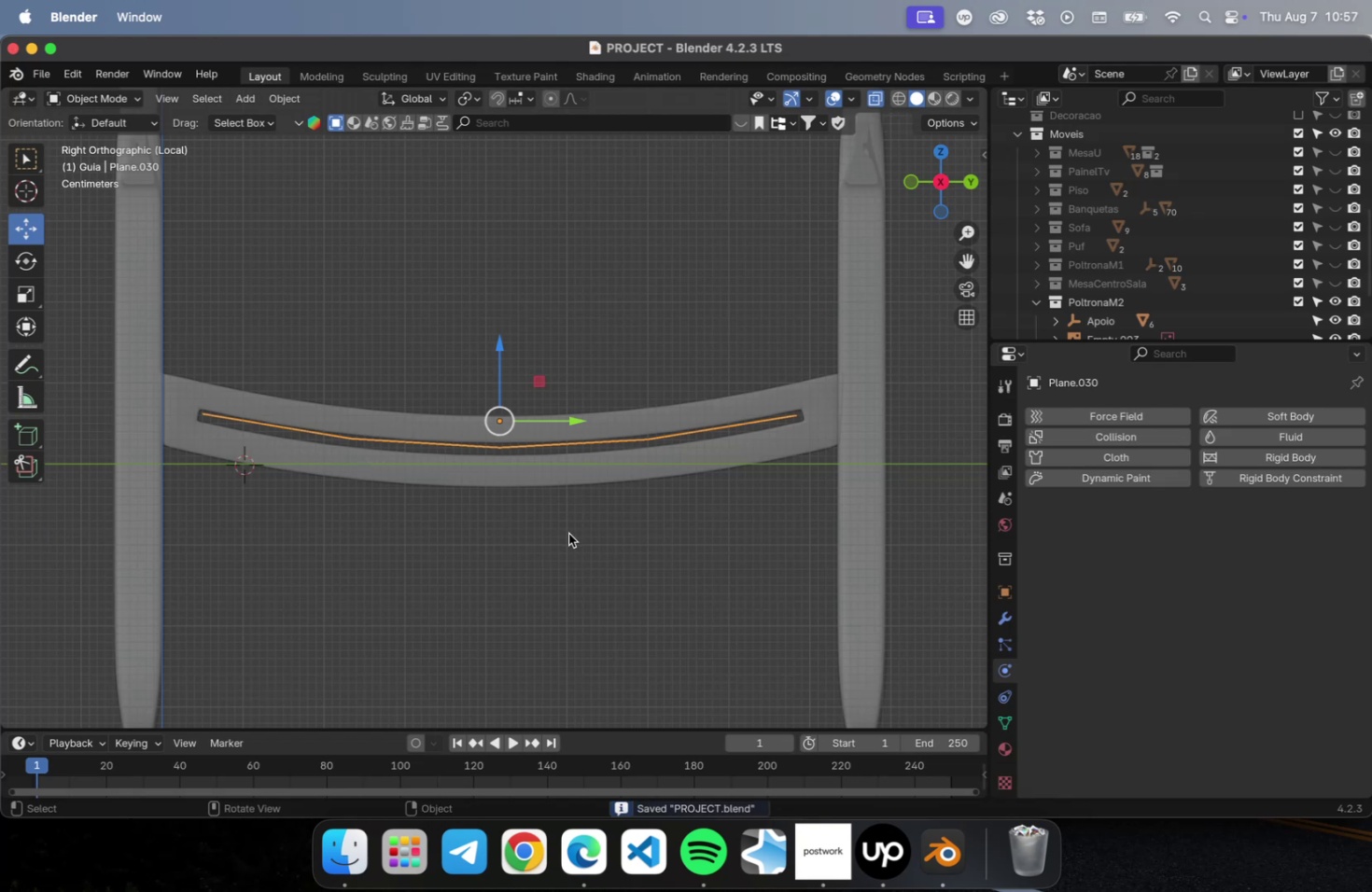 
key(Numpad1)
 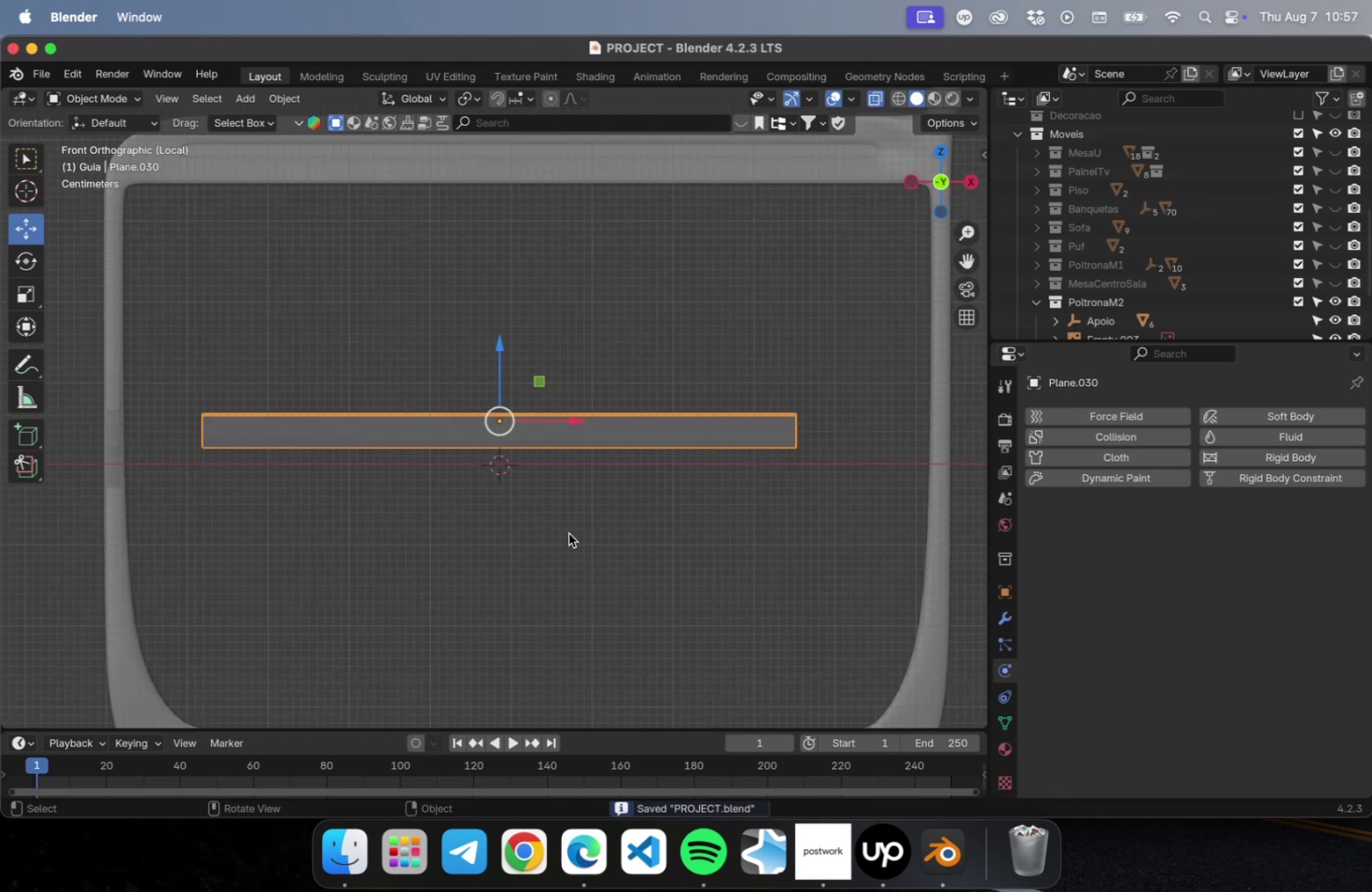 
scroll: coordinate [521, 518], scroll_direction: down, amount: 22.0
 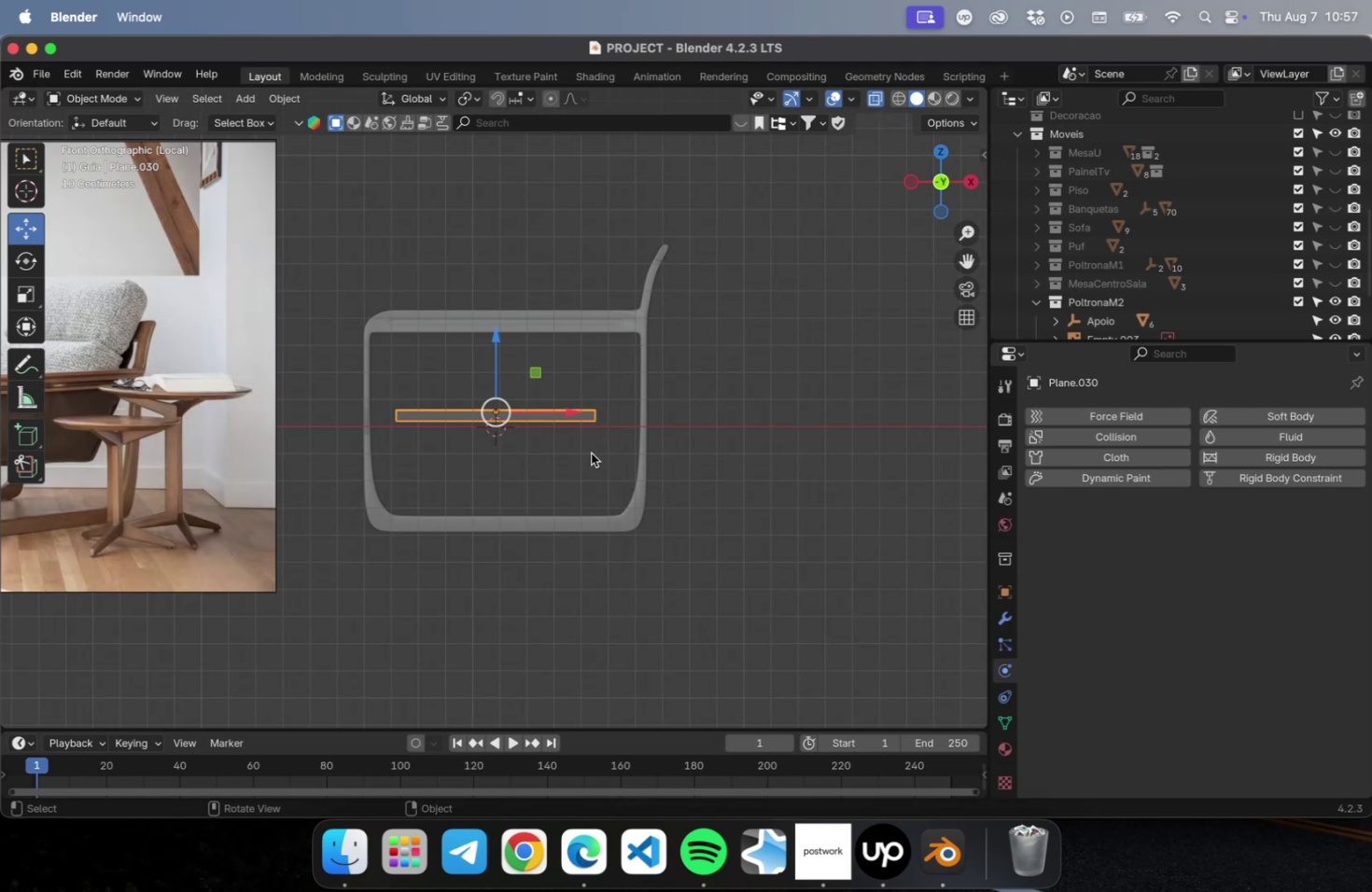 
hold_key(key=ShiftLeft, duration=0.75)
 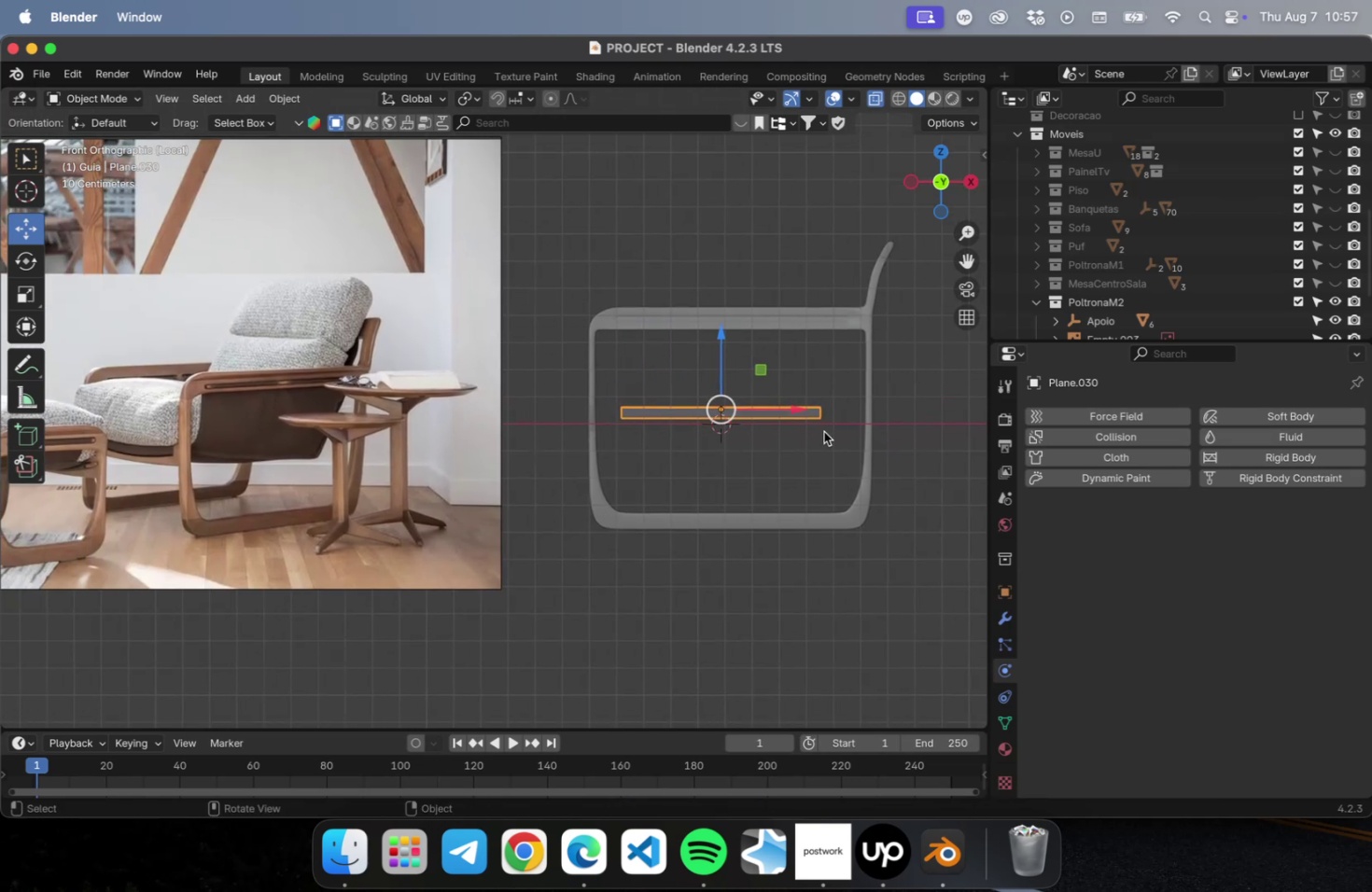 
key(1)
 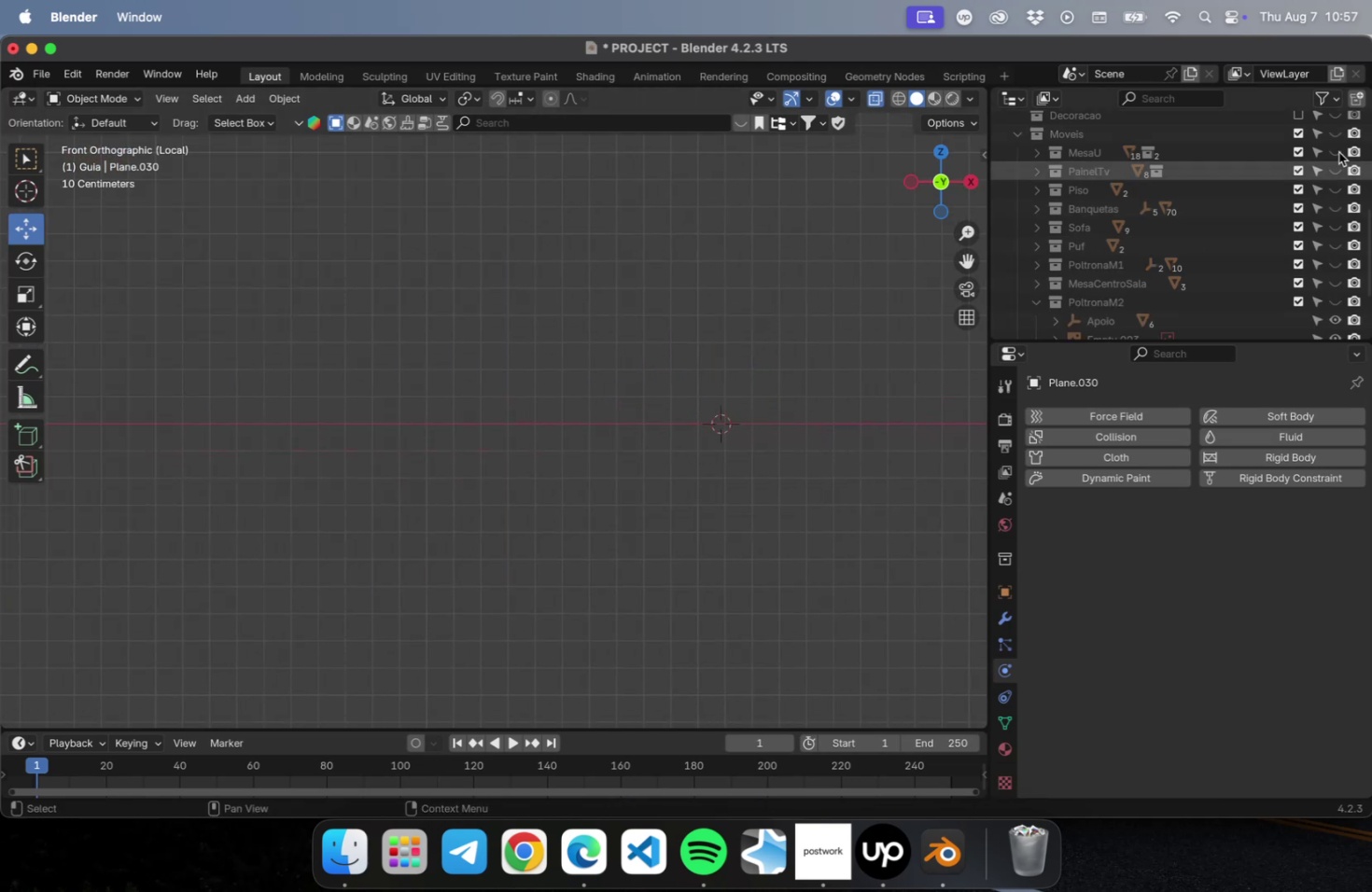 
left_click_drag(start_coordinate=[1331, 131], to_coordinate=[1342, 334])
 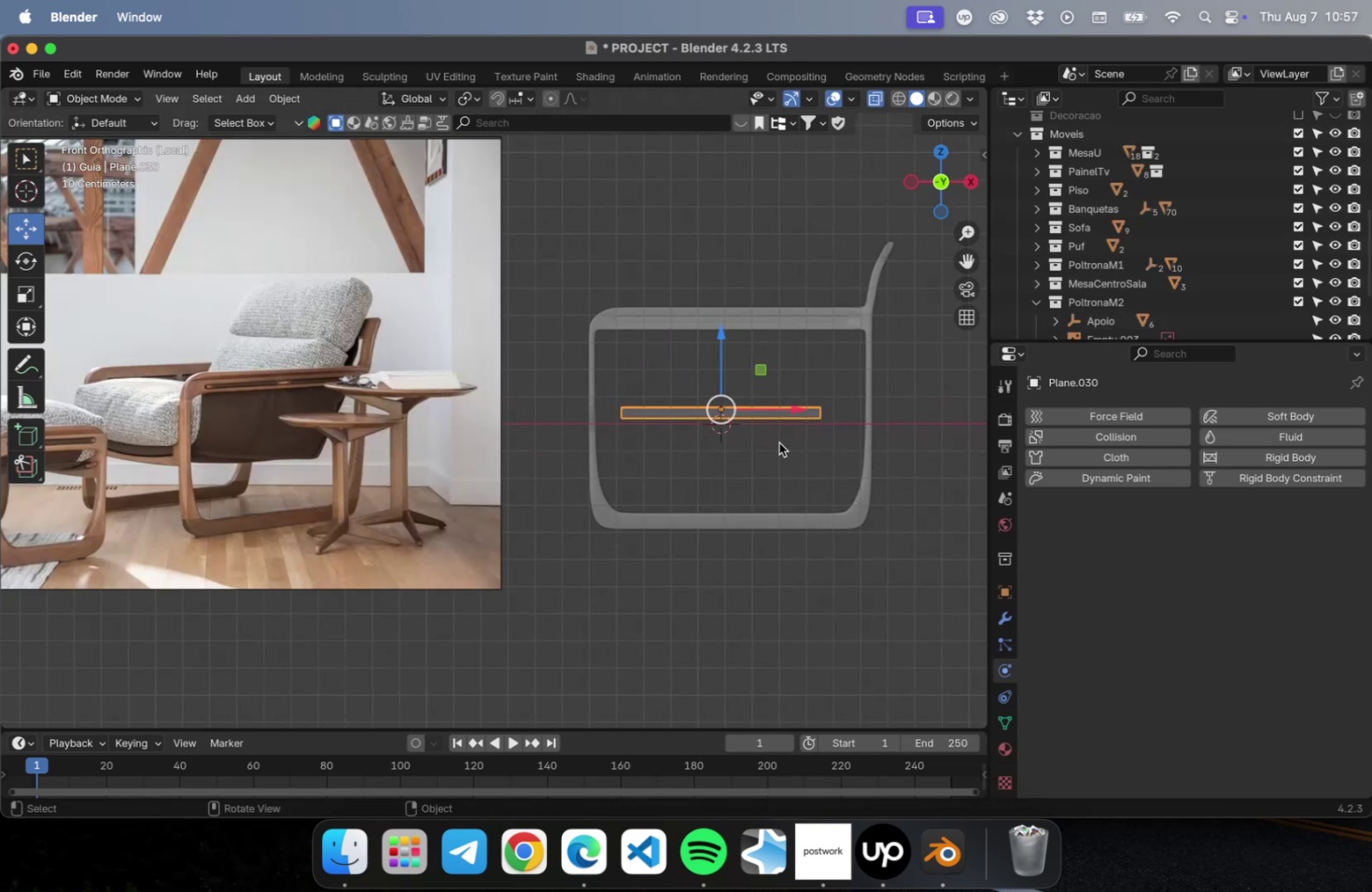 
key(Tab)
 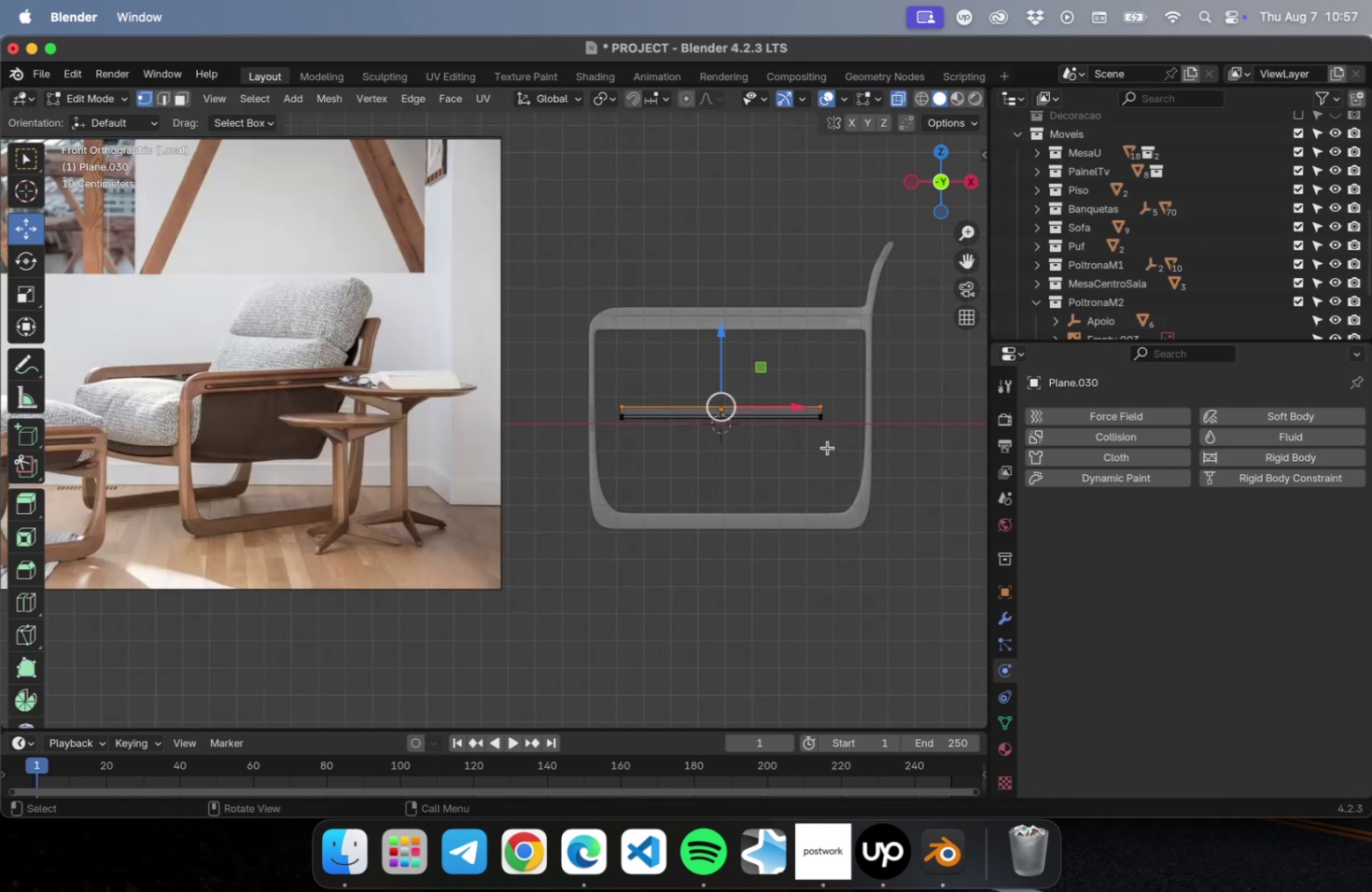 
left_click_drag(start_coordinate=[837, 442], to_coordinate=[793, 324])
 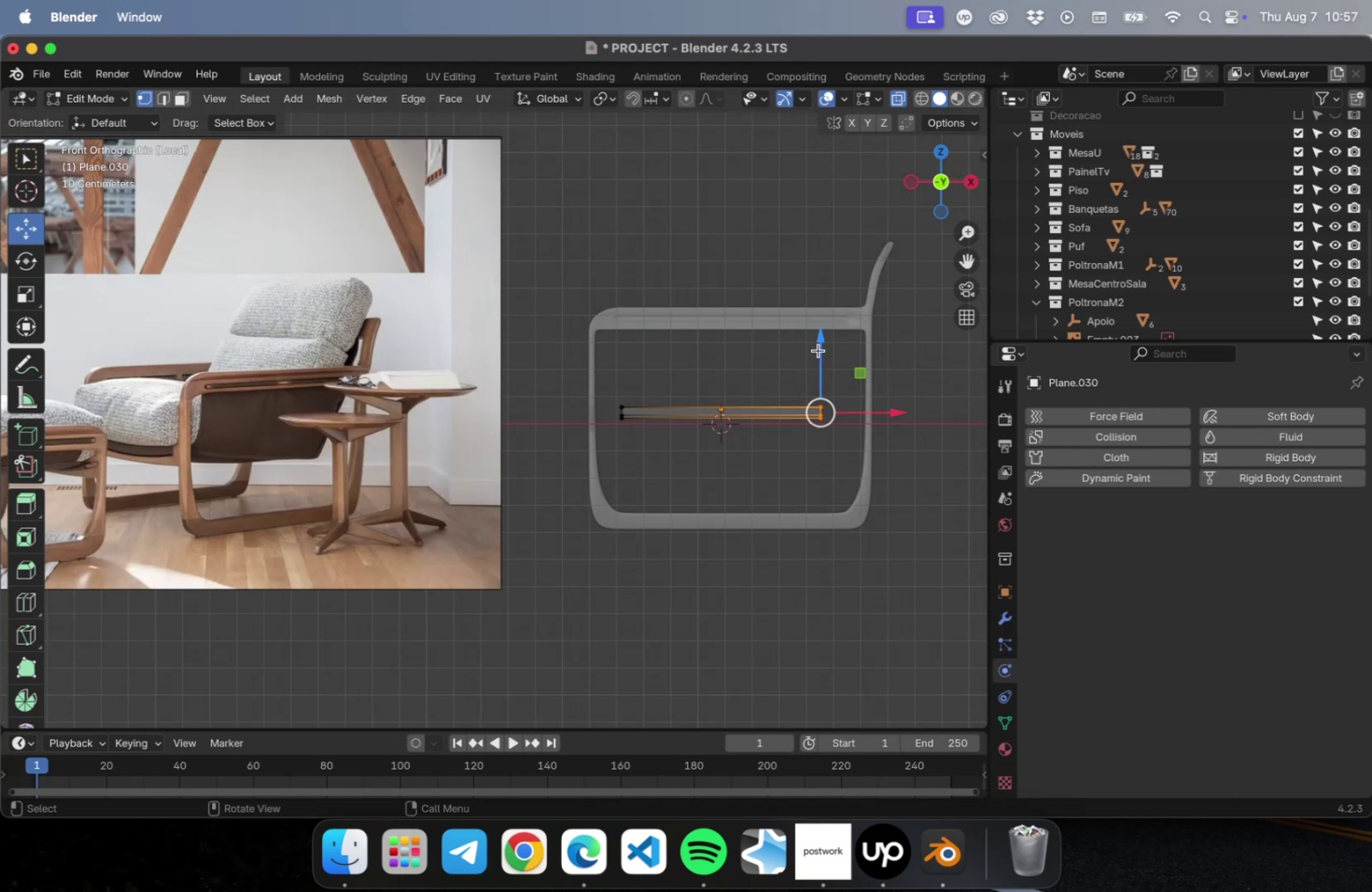 
left_click_drag(start_coordinate=[820, 345], to_coordinate=[820, 369])
 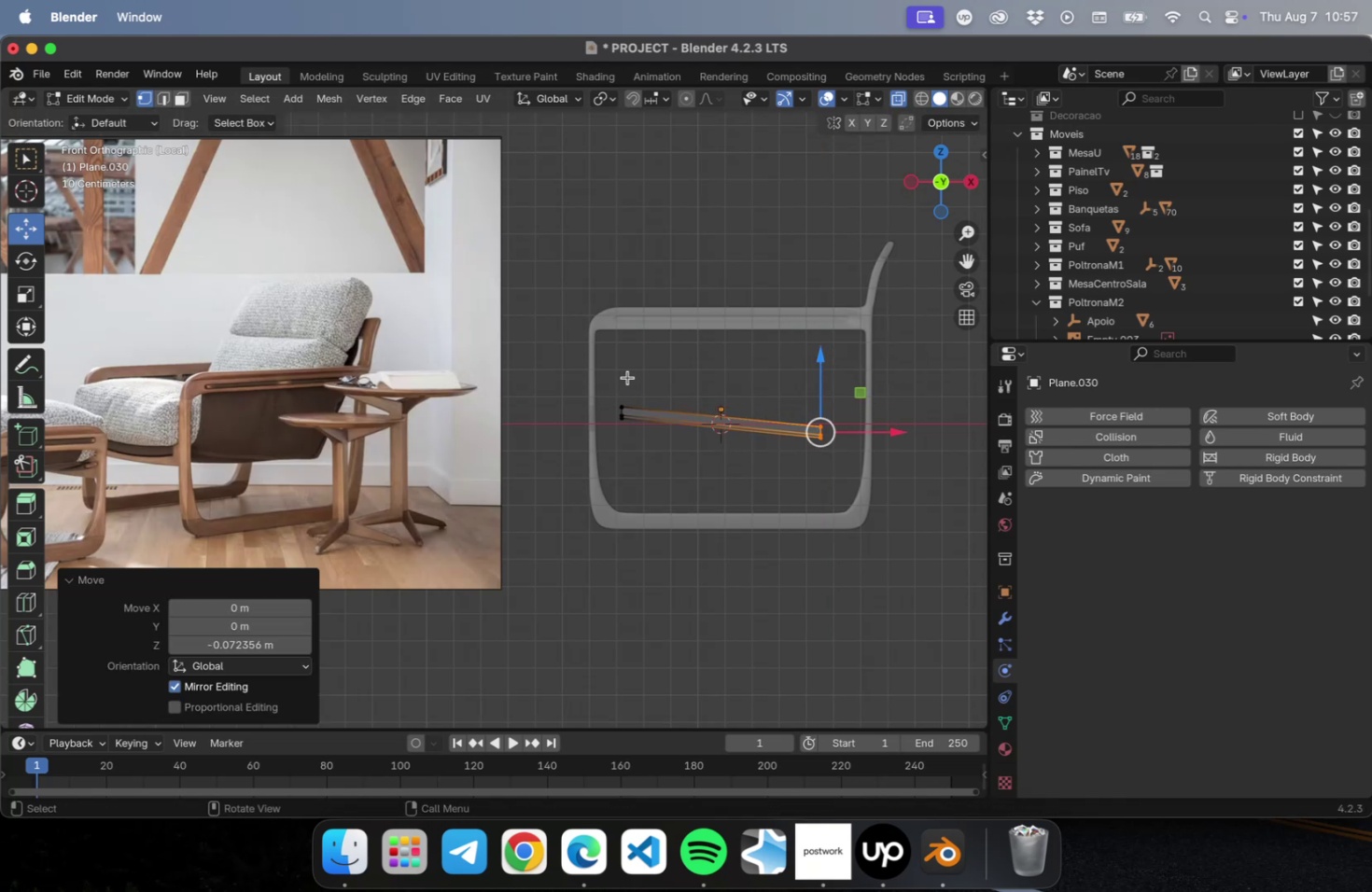 
left_click_drag(start_coordinate=[631, 377], to_coordinate=[582, 475])
 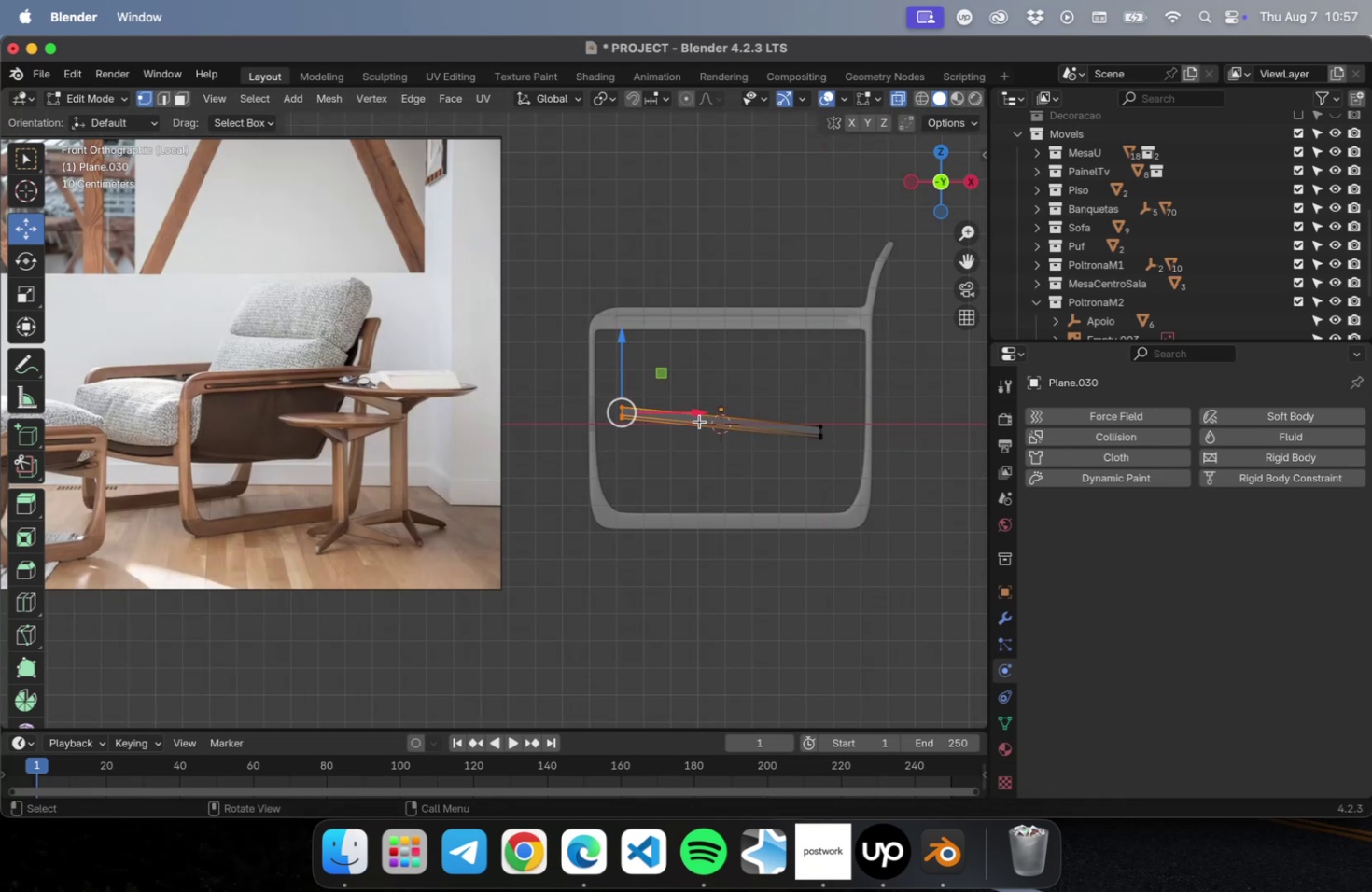 
left_click_drag(start_coordinate=[695, 414], to_coordinate=[655, 417])
 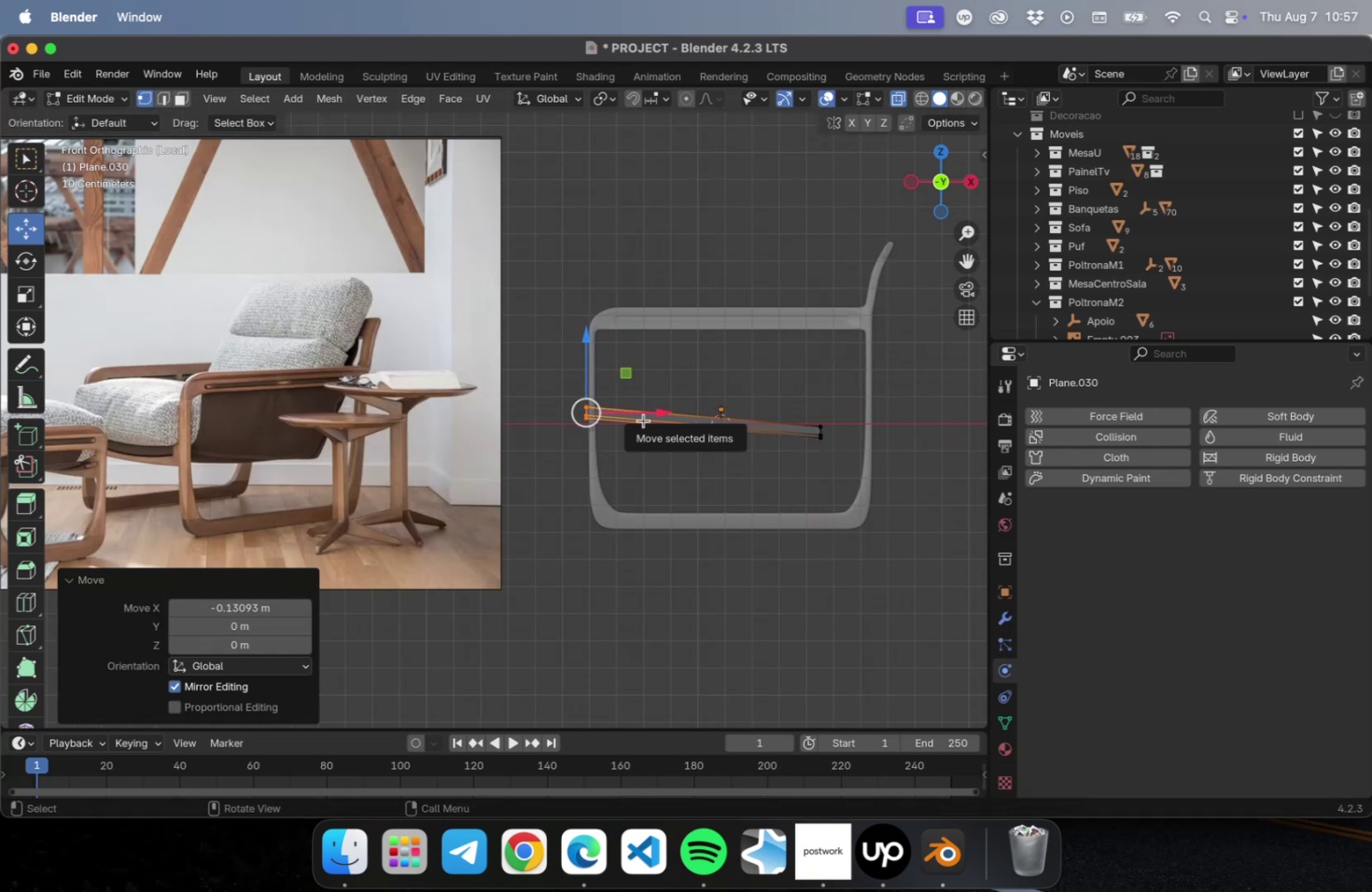 
key(NumLock)
 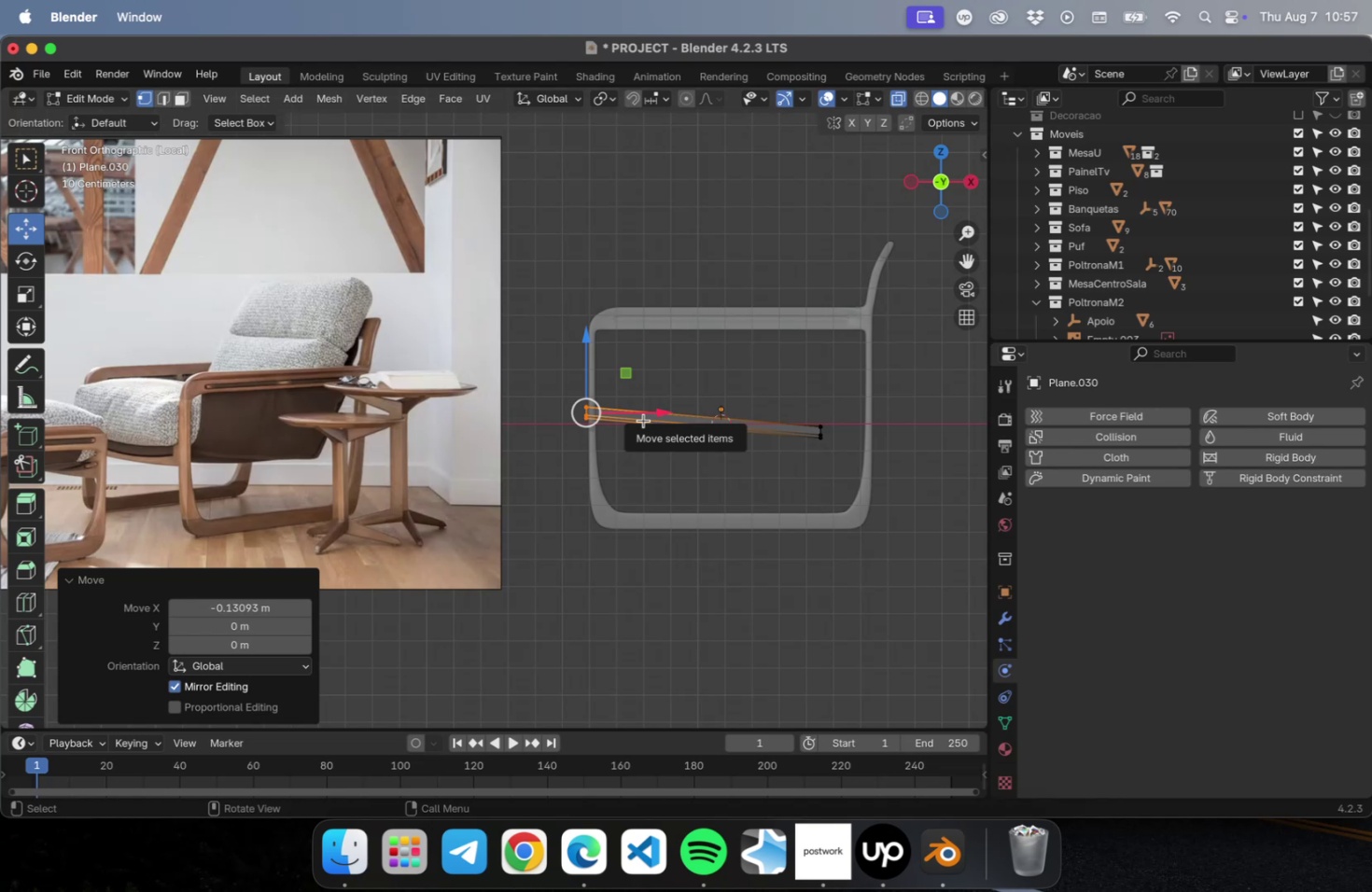 
key(NumpadDecimal)
 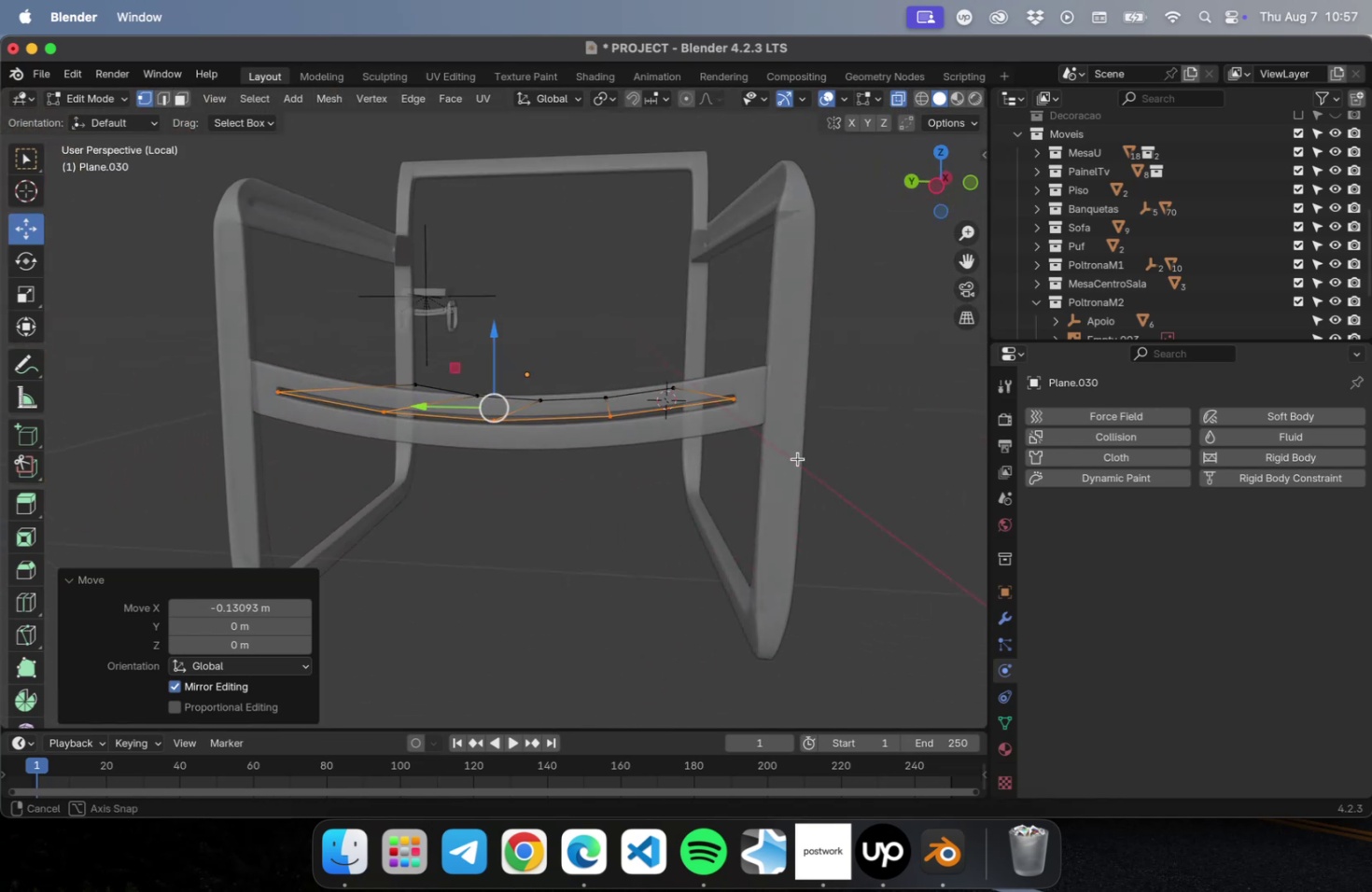 
scroll: coordinate [463, 428], scroll_direction: up, amount: 7.0
 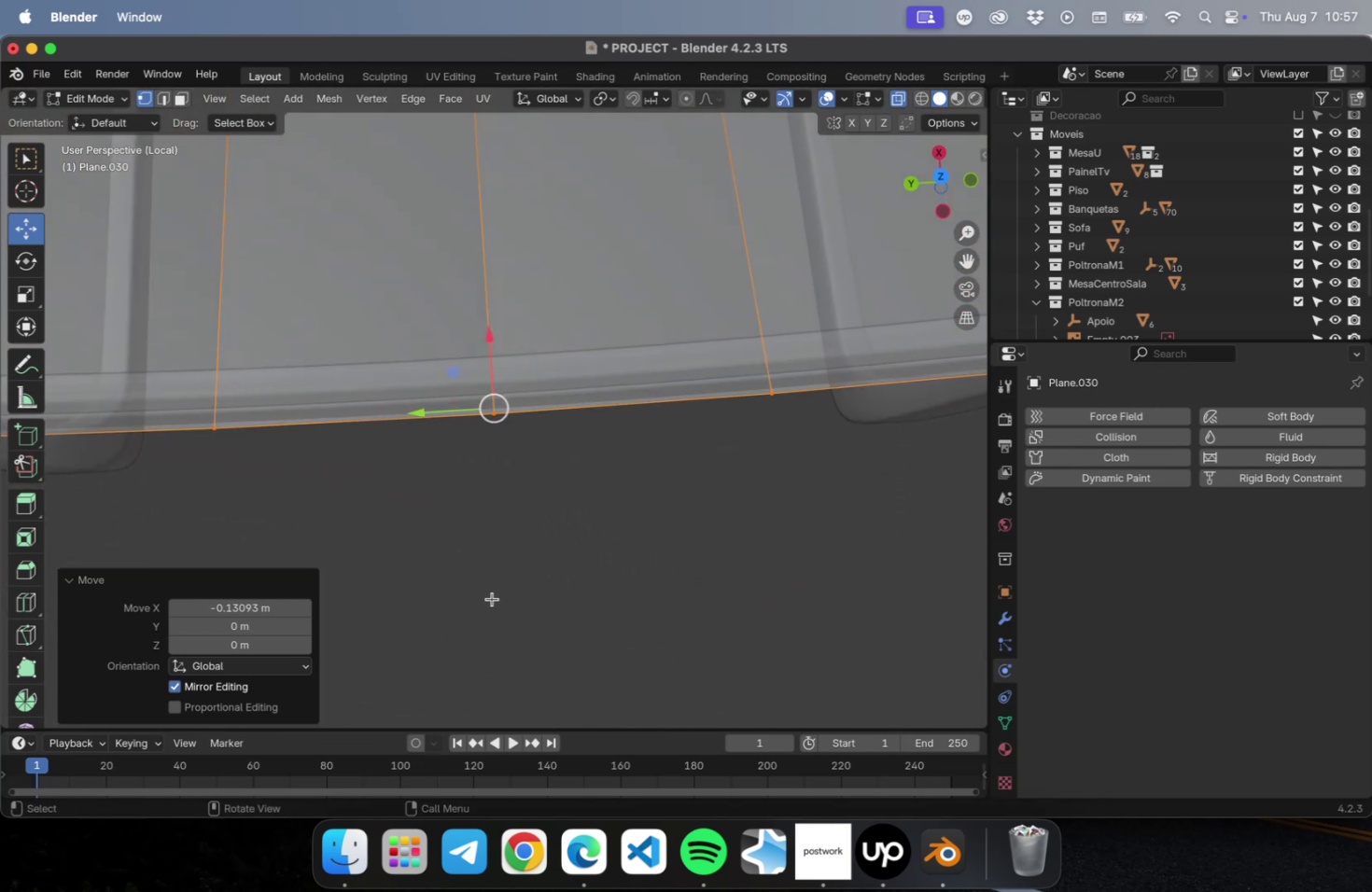 
scroll: coordinate [497, 560], scroll_direction: down, amount: 1.0
 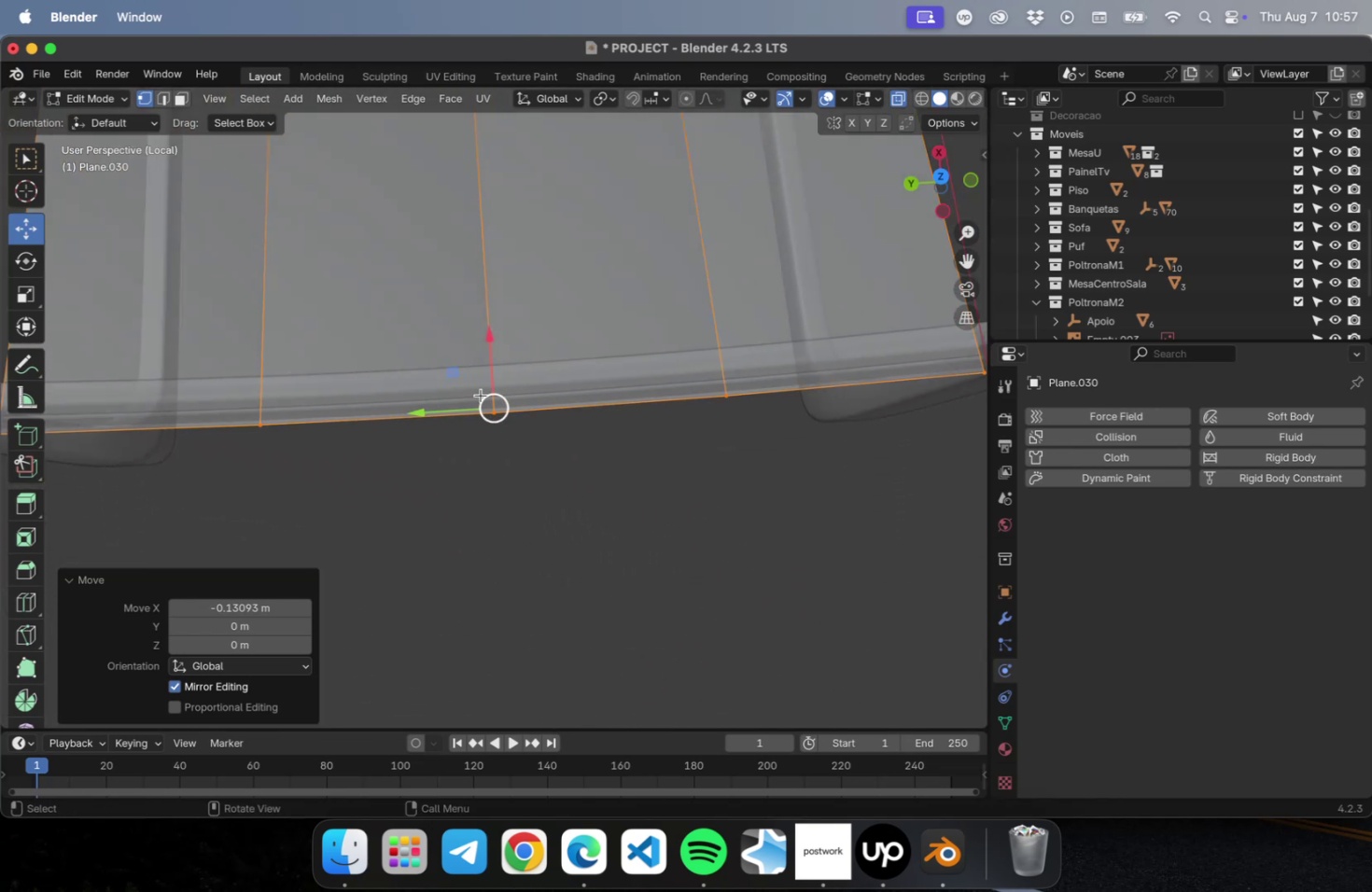 
left_click_drag(start_coordinate=[490, 346], to_coordinate=[488, 334])
 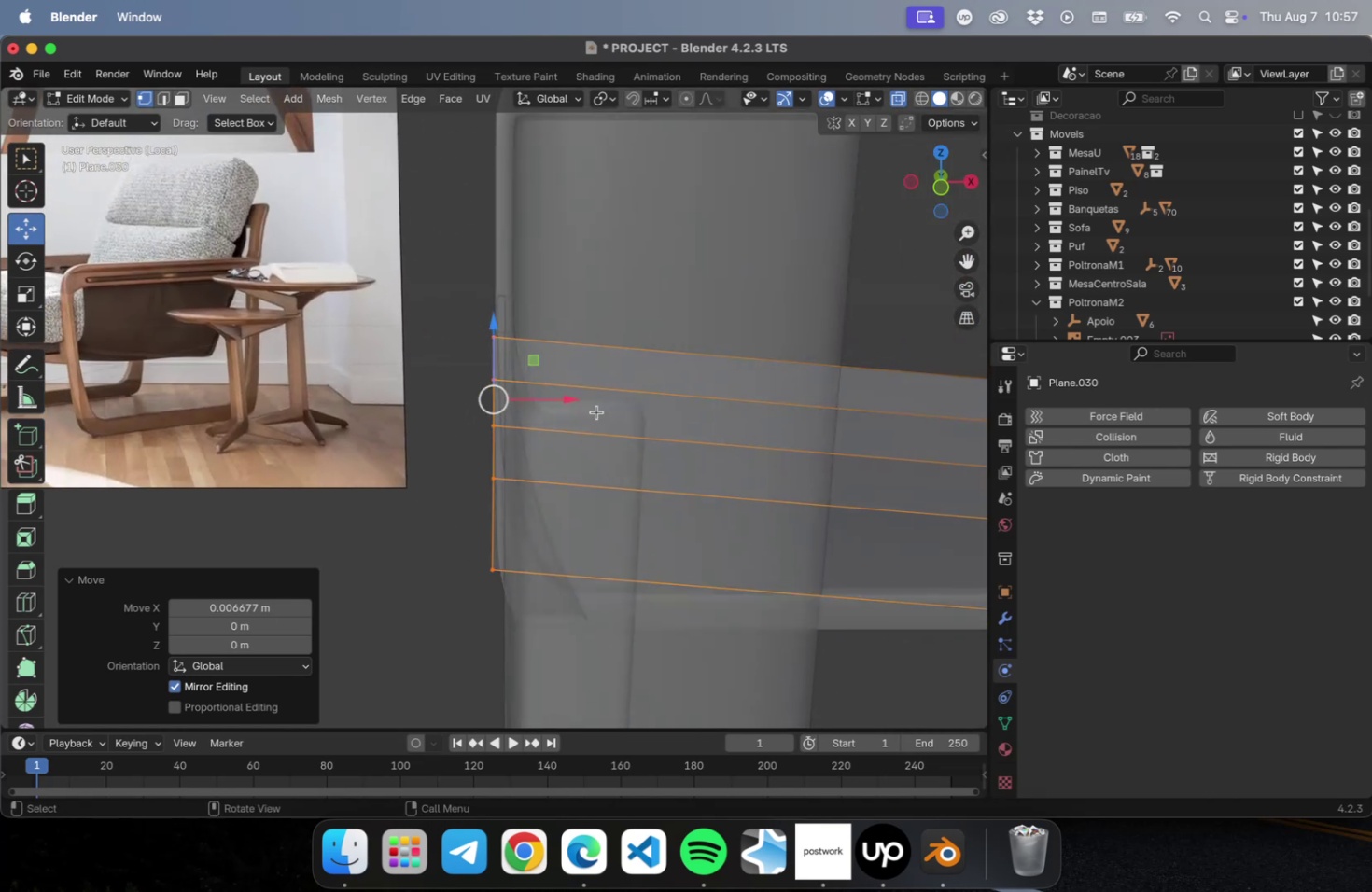 
left_click([491, 535])
 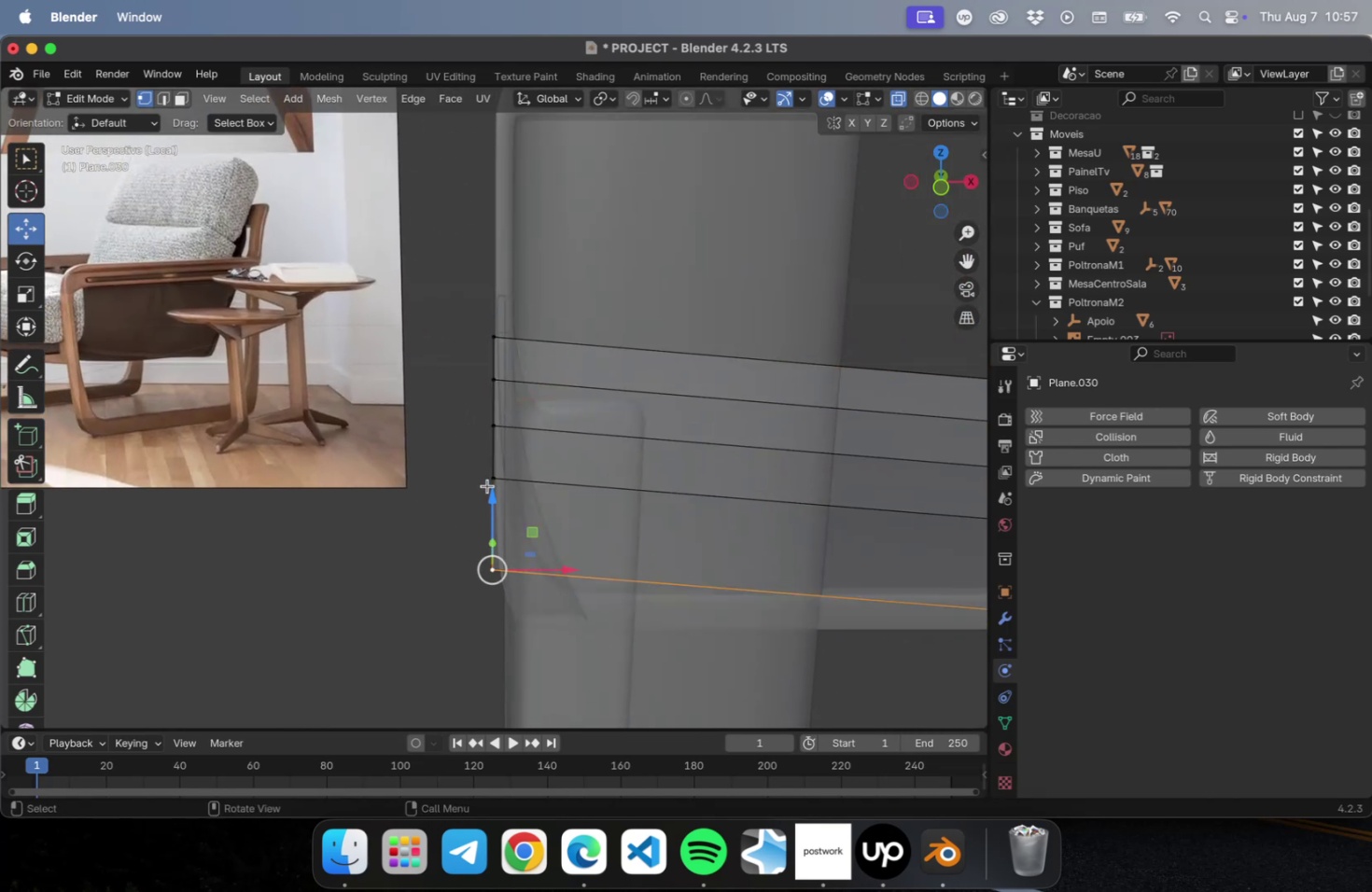 
hold_key(key=ShiftLeft, duration=2.25)
left_click([488, 456])
 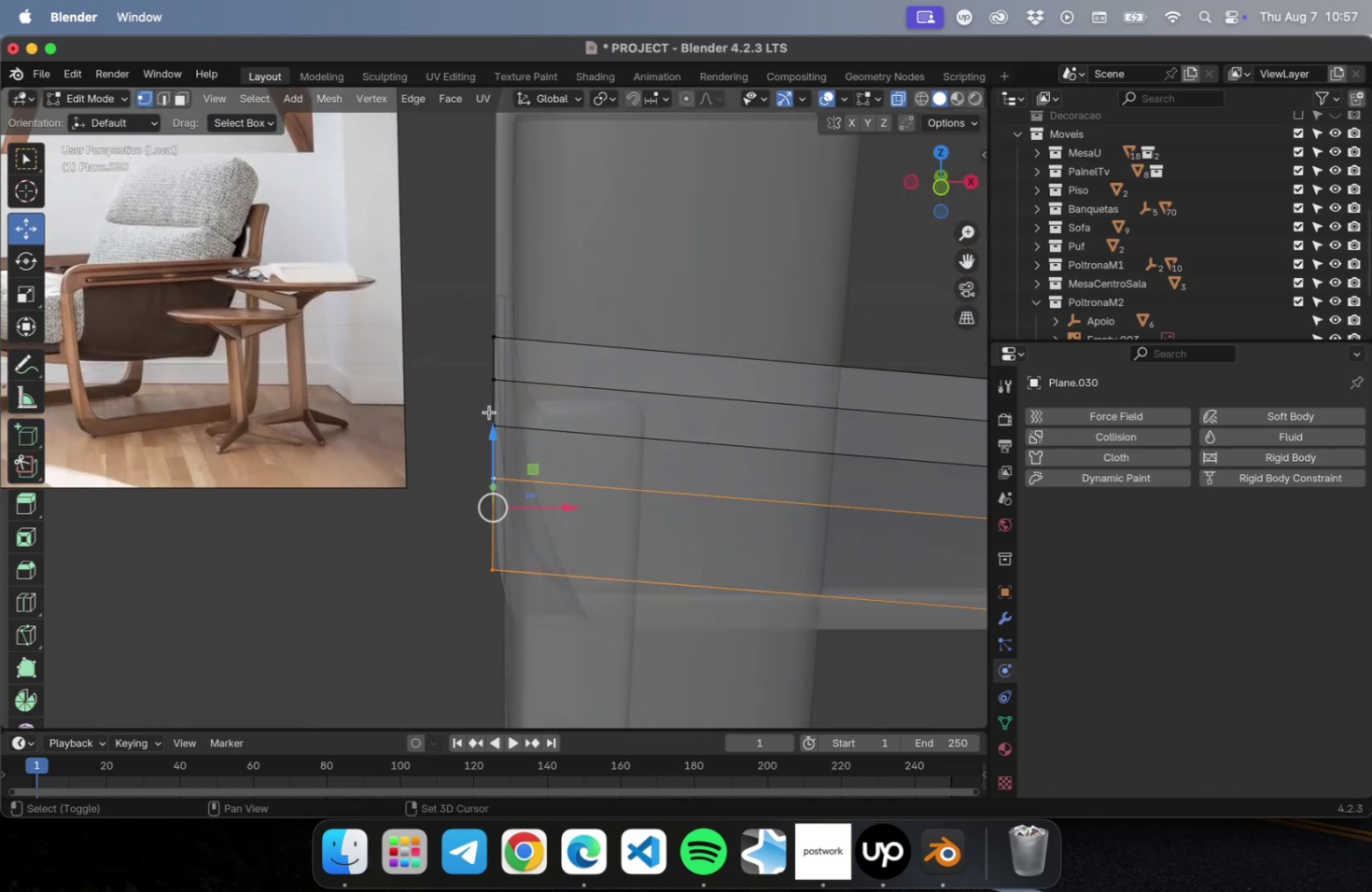 
left_click([489, 406])
 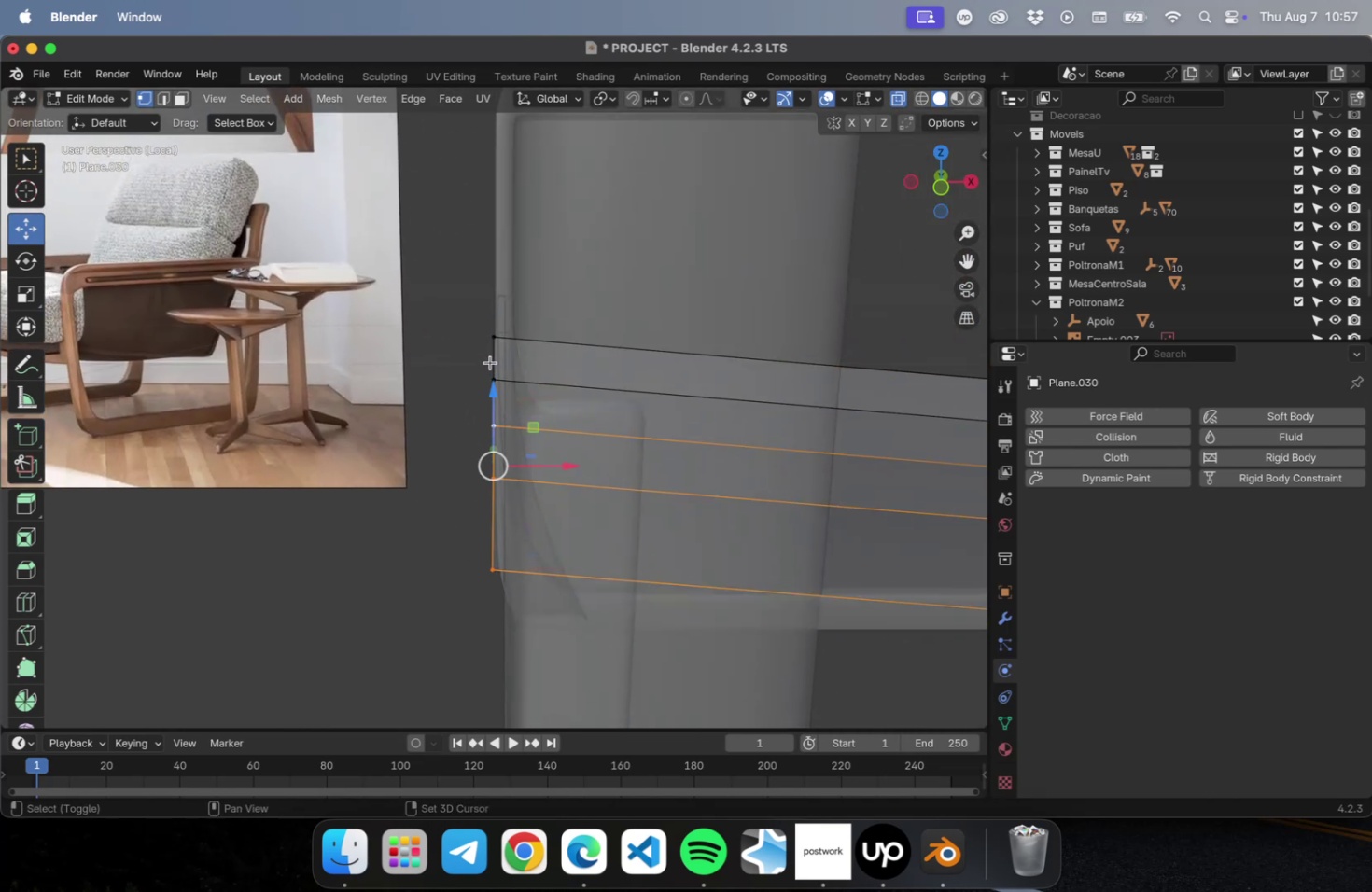 
left_click([490, 356])
 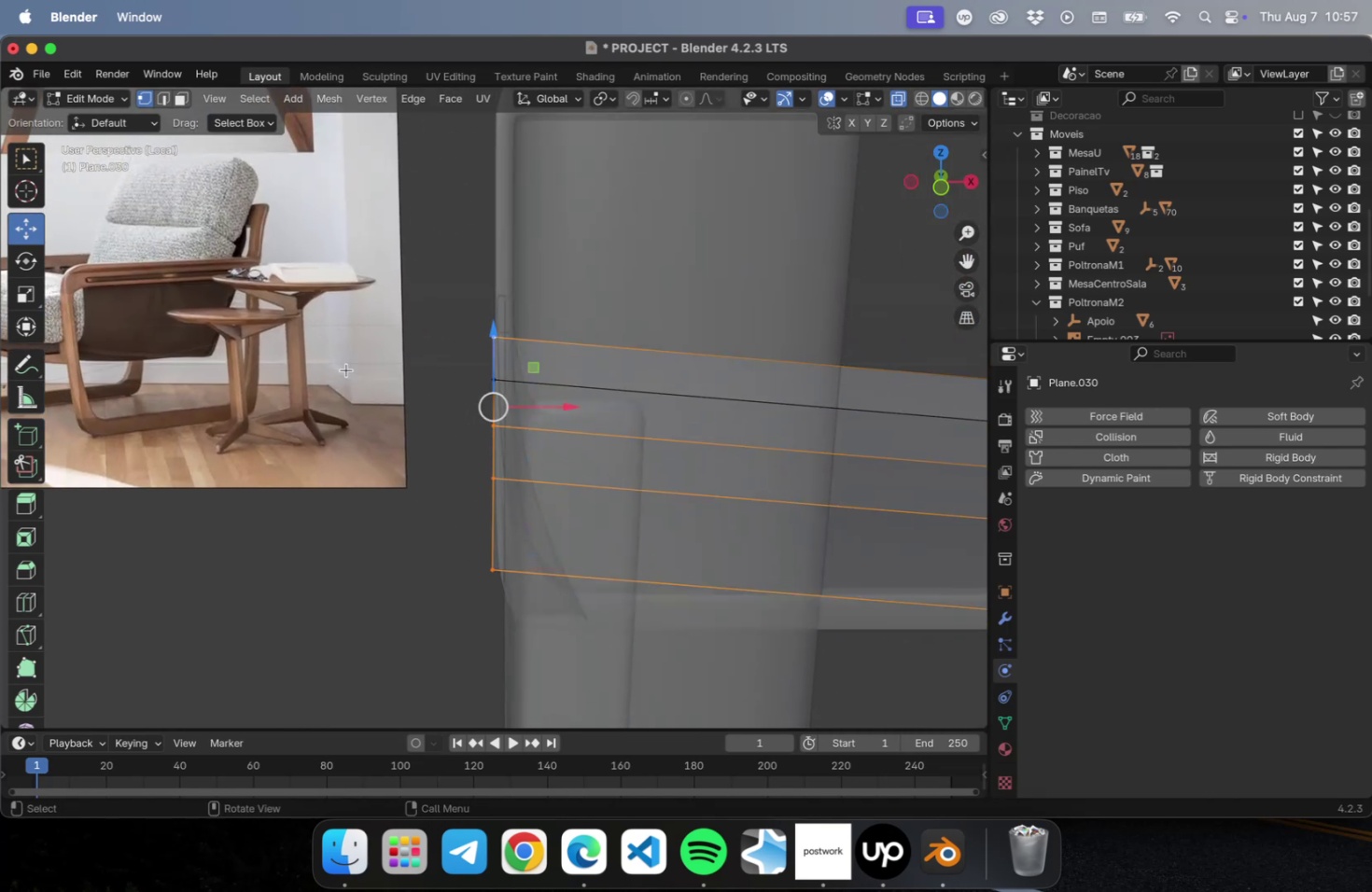 
left_click([466, 527])
 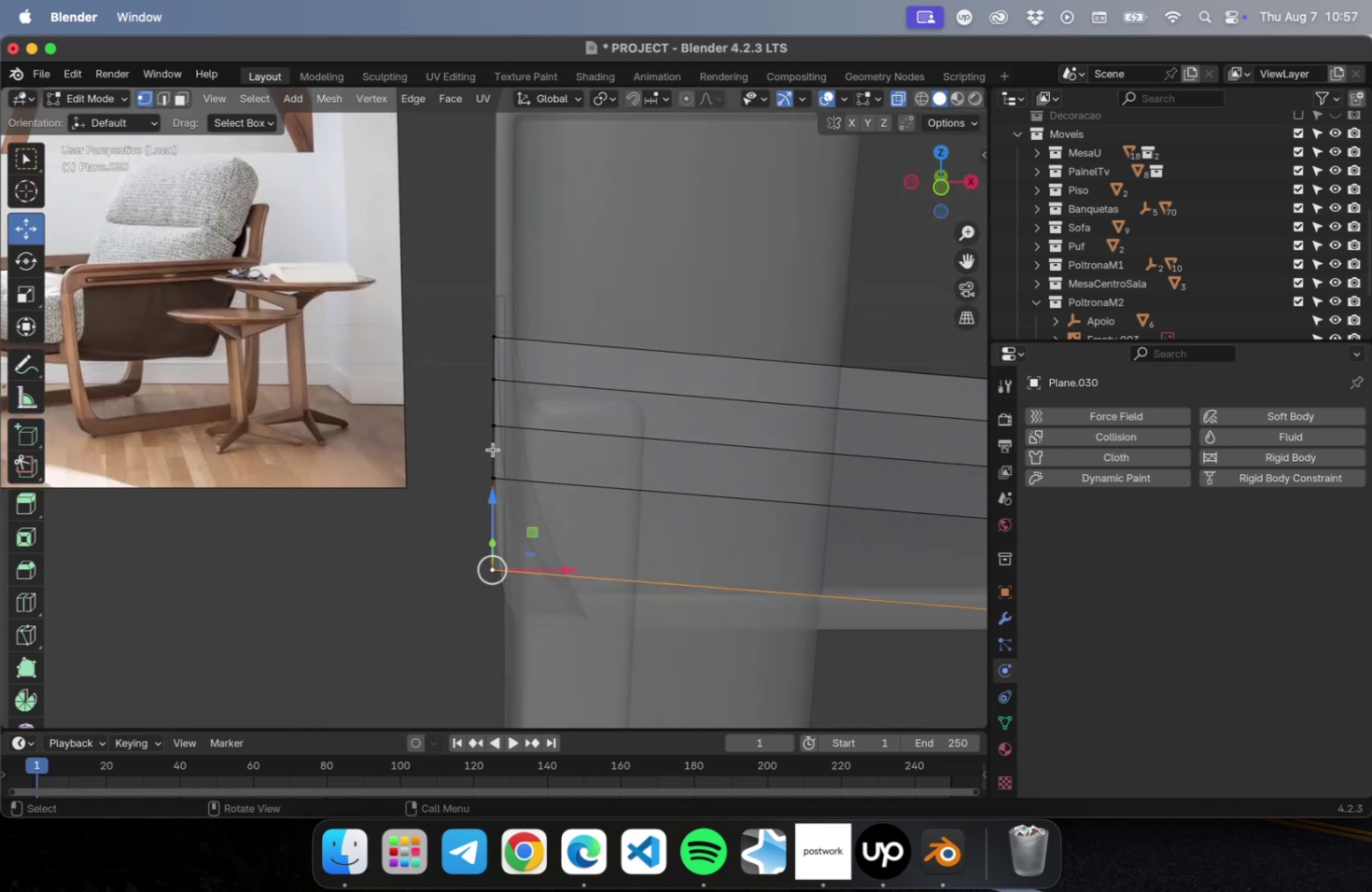 
key(2)
 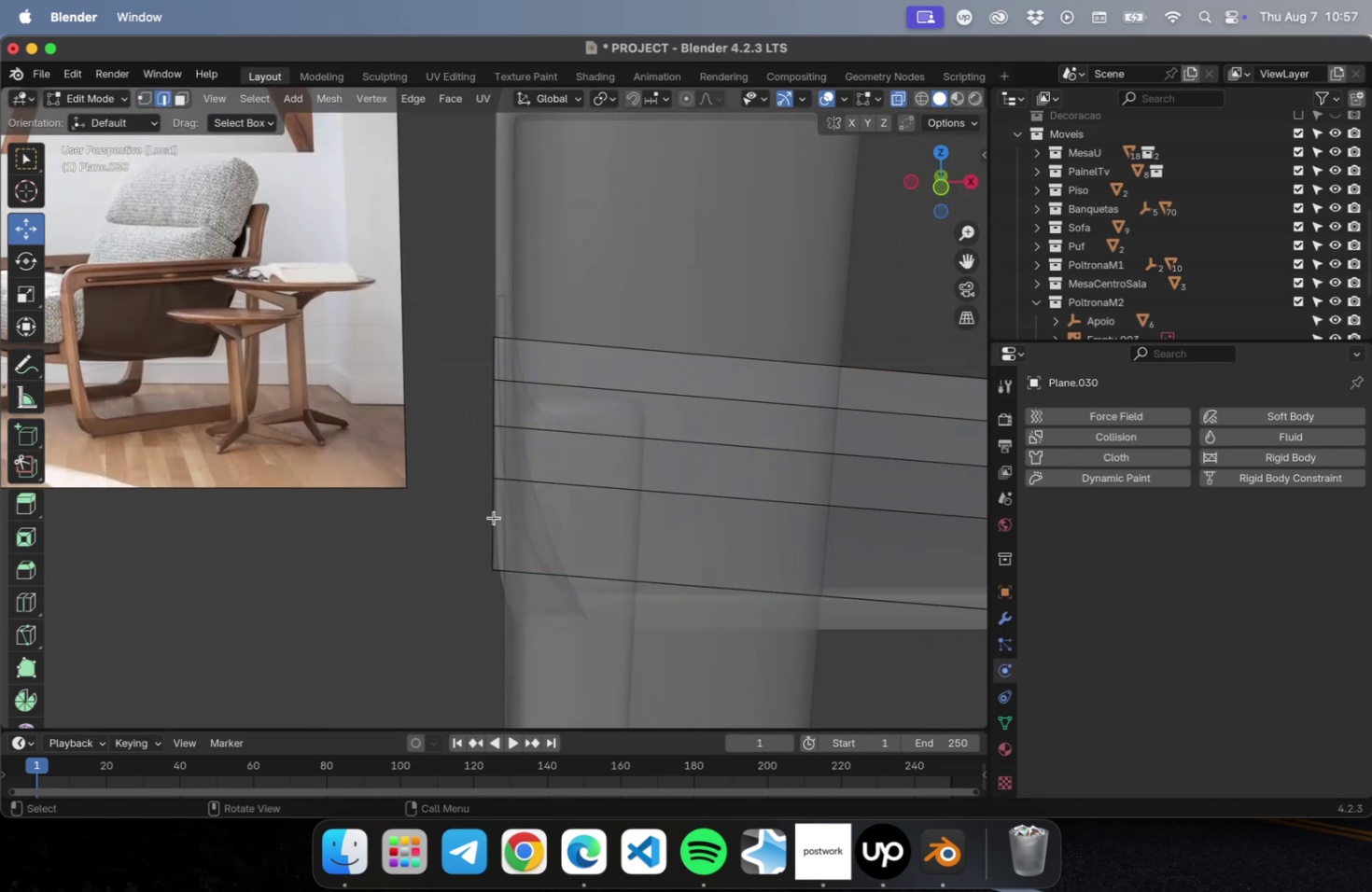 
left_click([493, 519])
 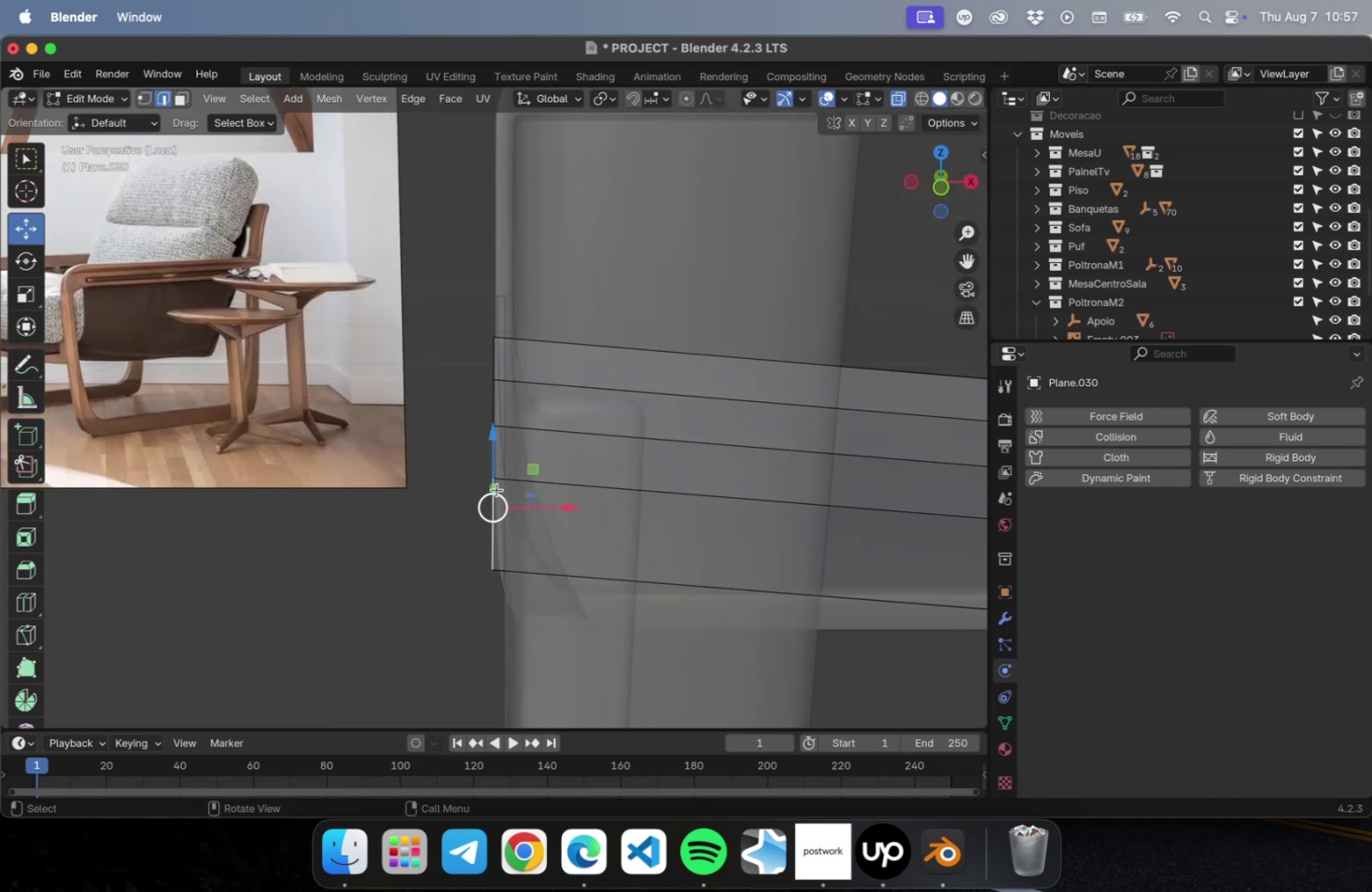 
hold_key(key=OptionLeft, duration=1.65)
left_click([497, 442])
 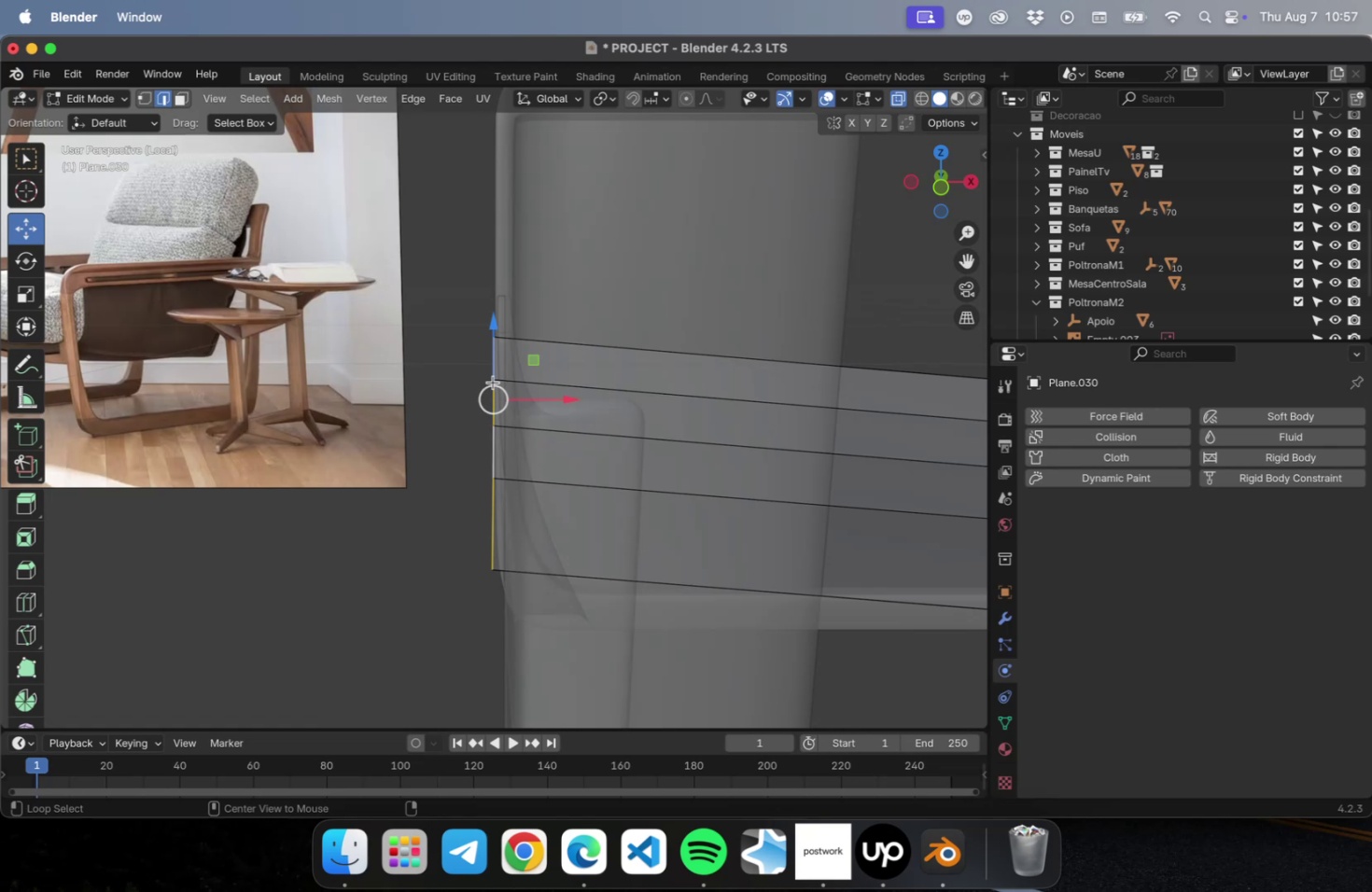 
left_click([493, 368])
 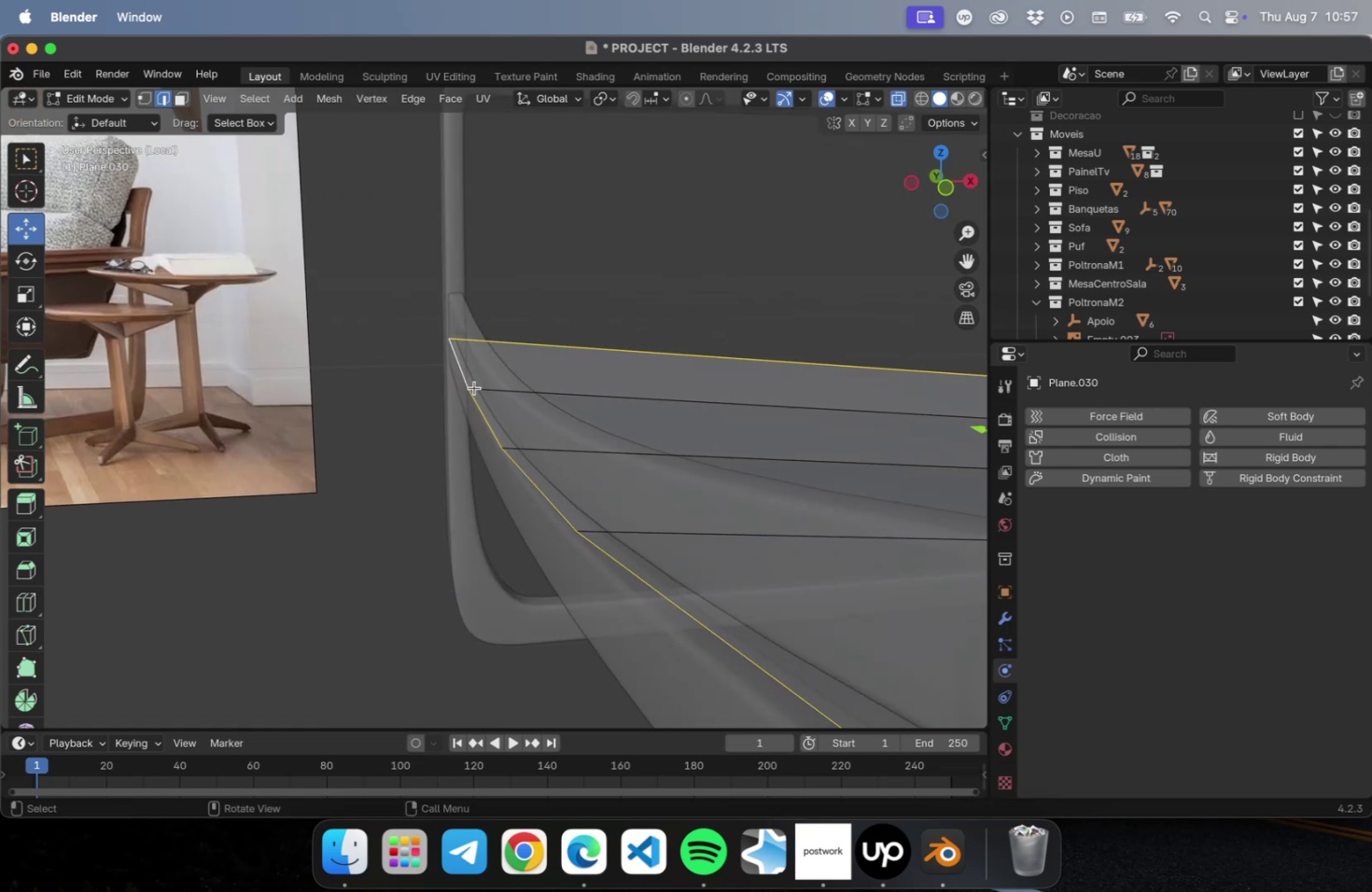 
left_click([462, 369])
 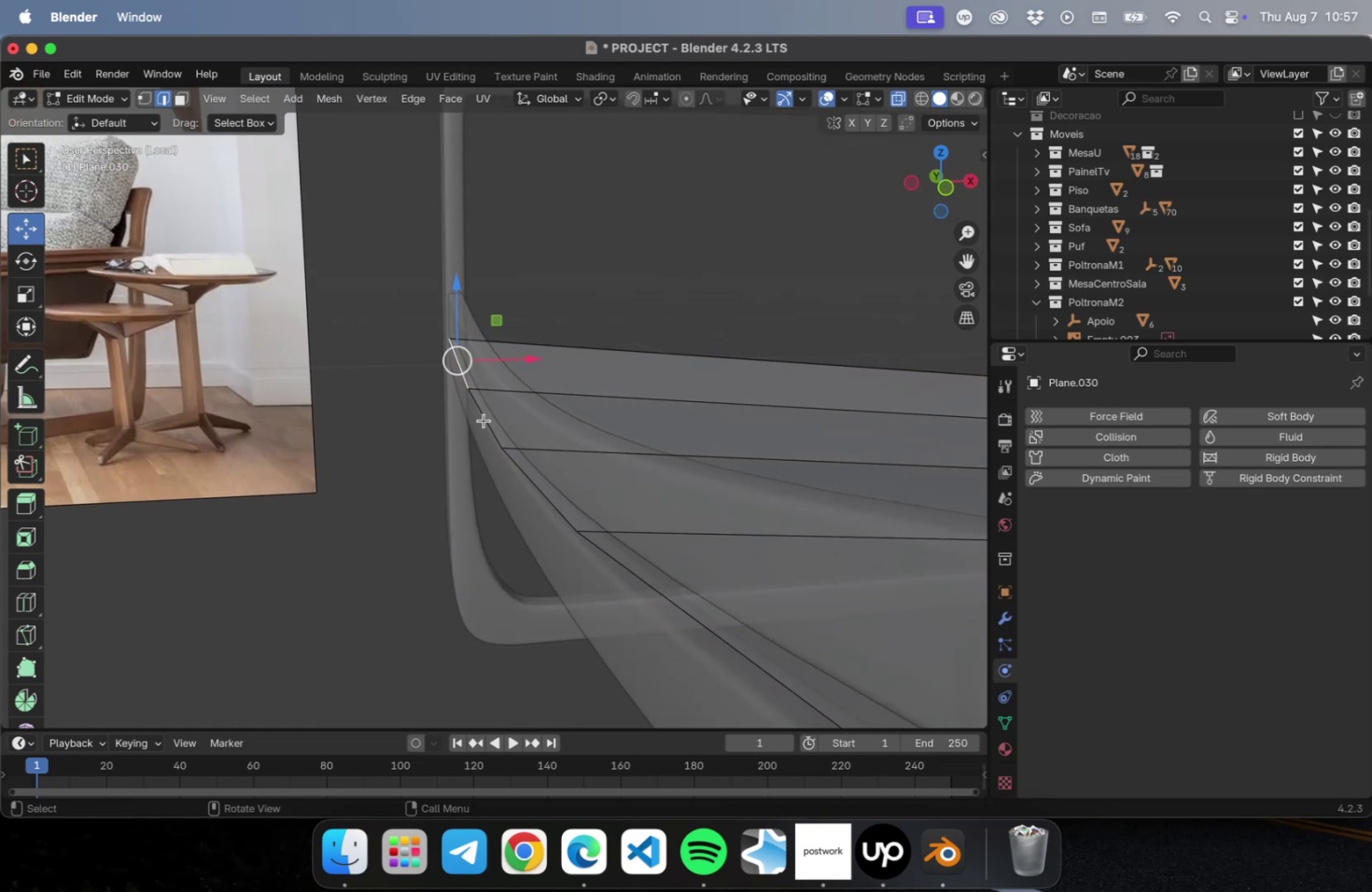 
hold_key(key=ShiftLeft, duration=1.83)
left_click([484, 419])
 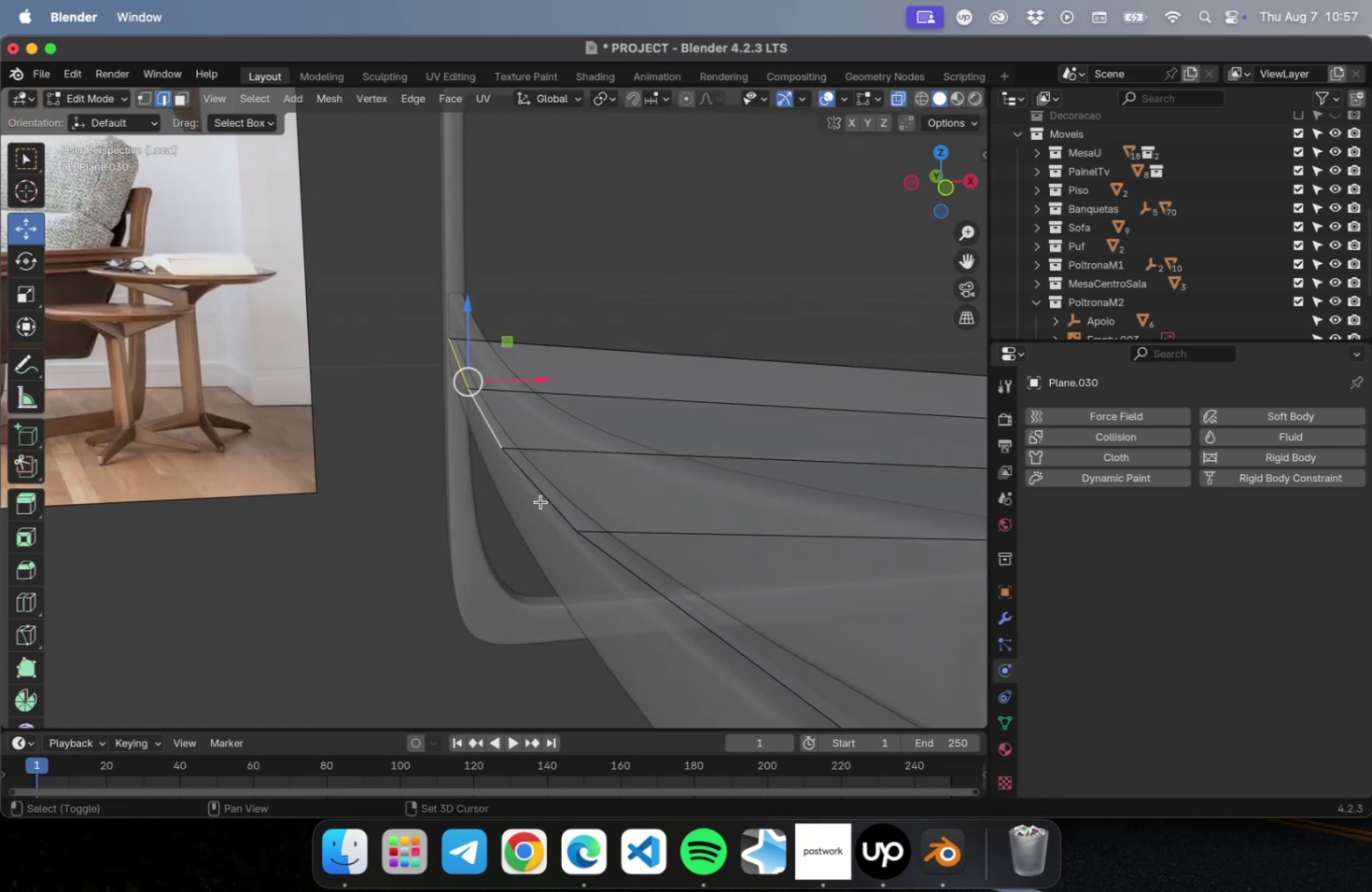 
left_click([543, 499])
 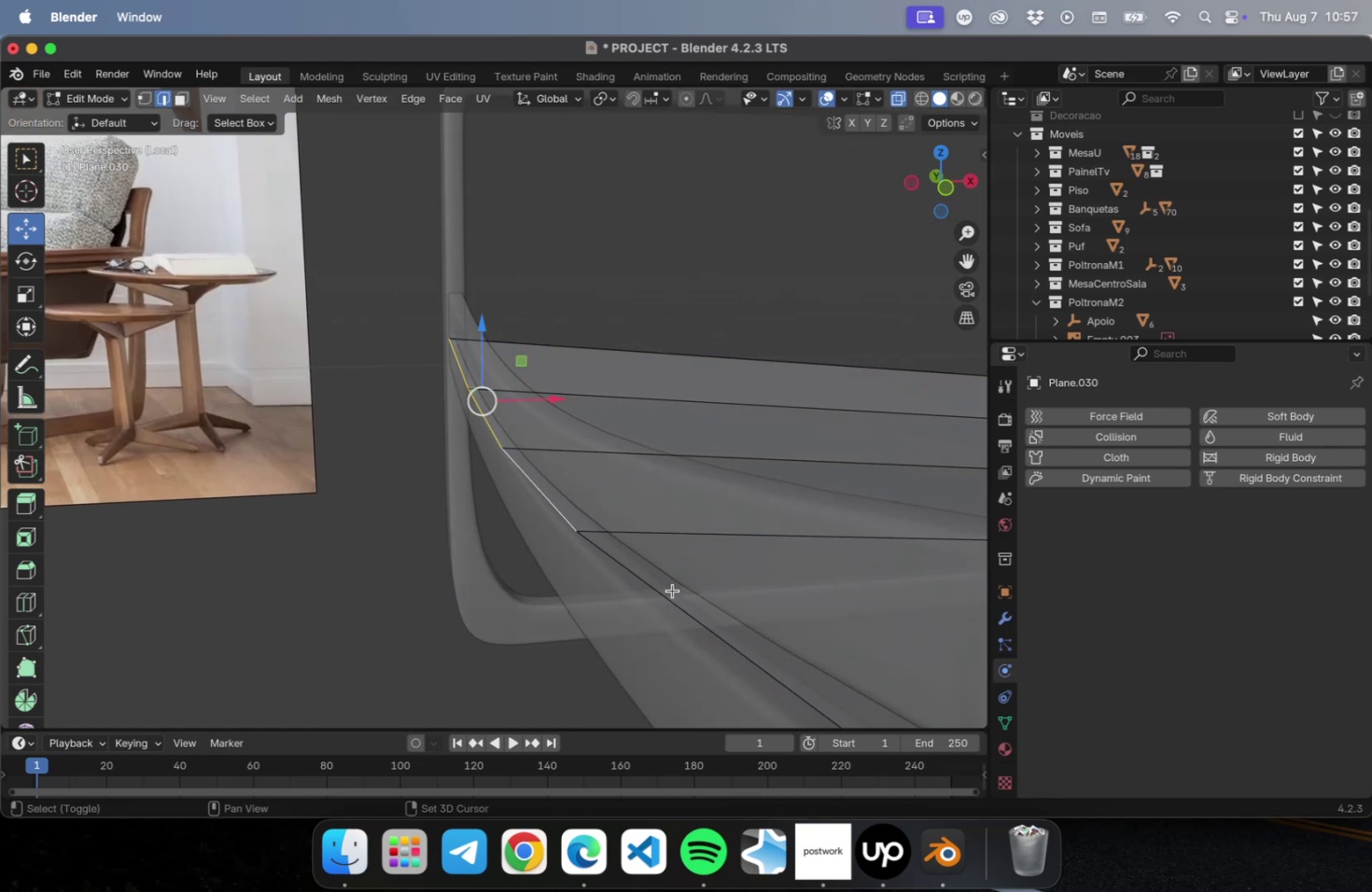 
left_click([671, 602])
 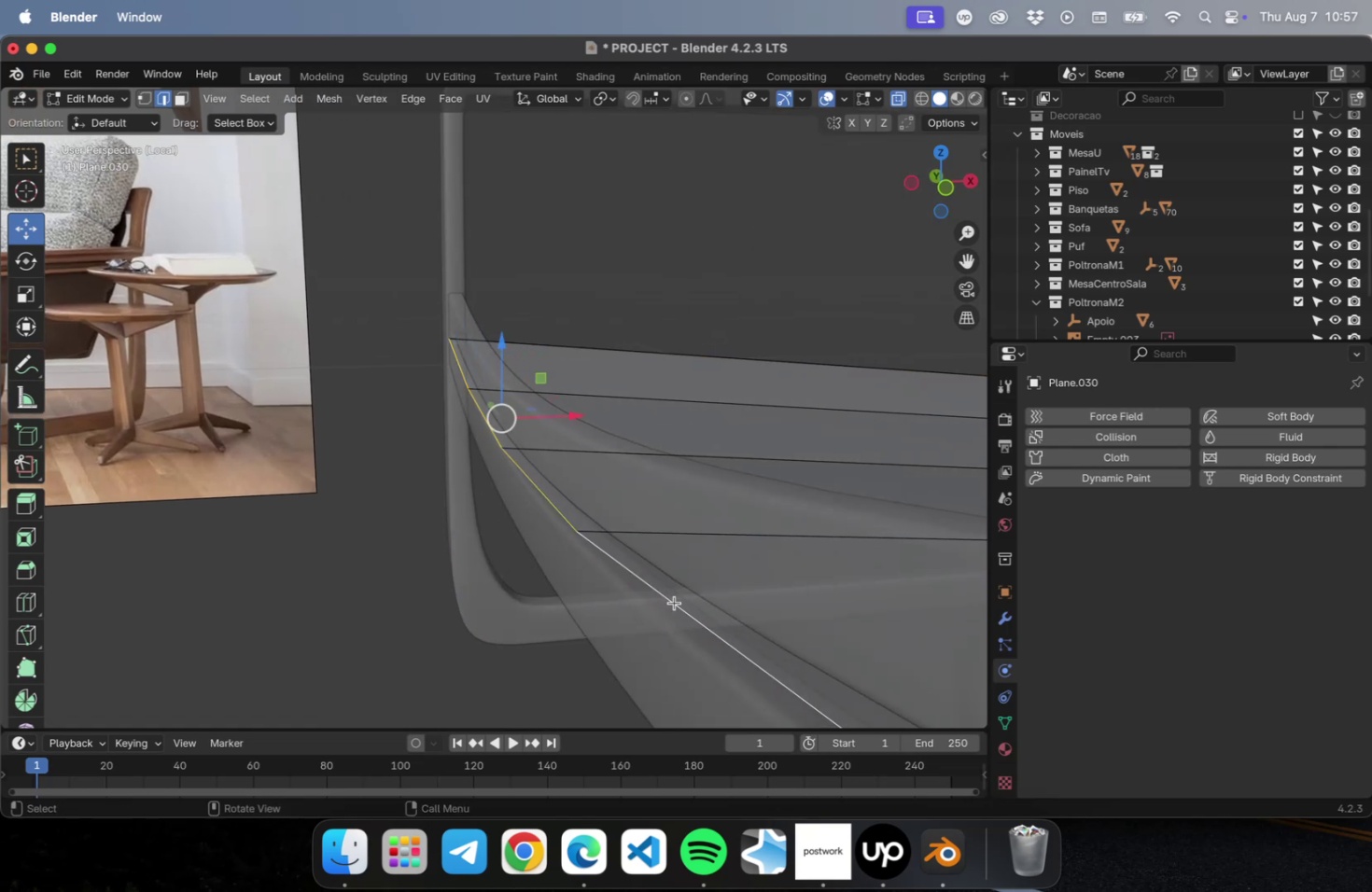 
scroll: coordinate [669, 608], scroll_direction: down, amount: 4.0
 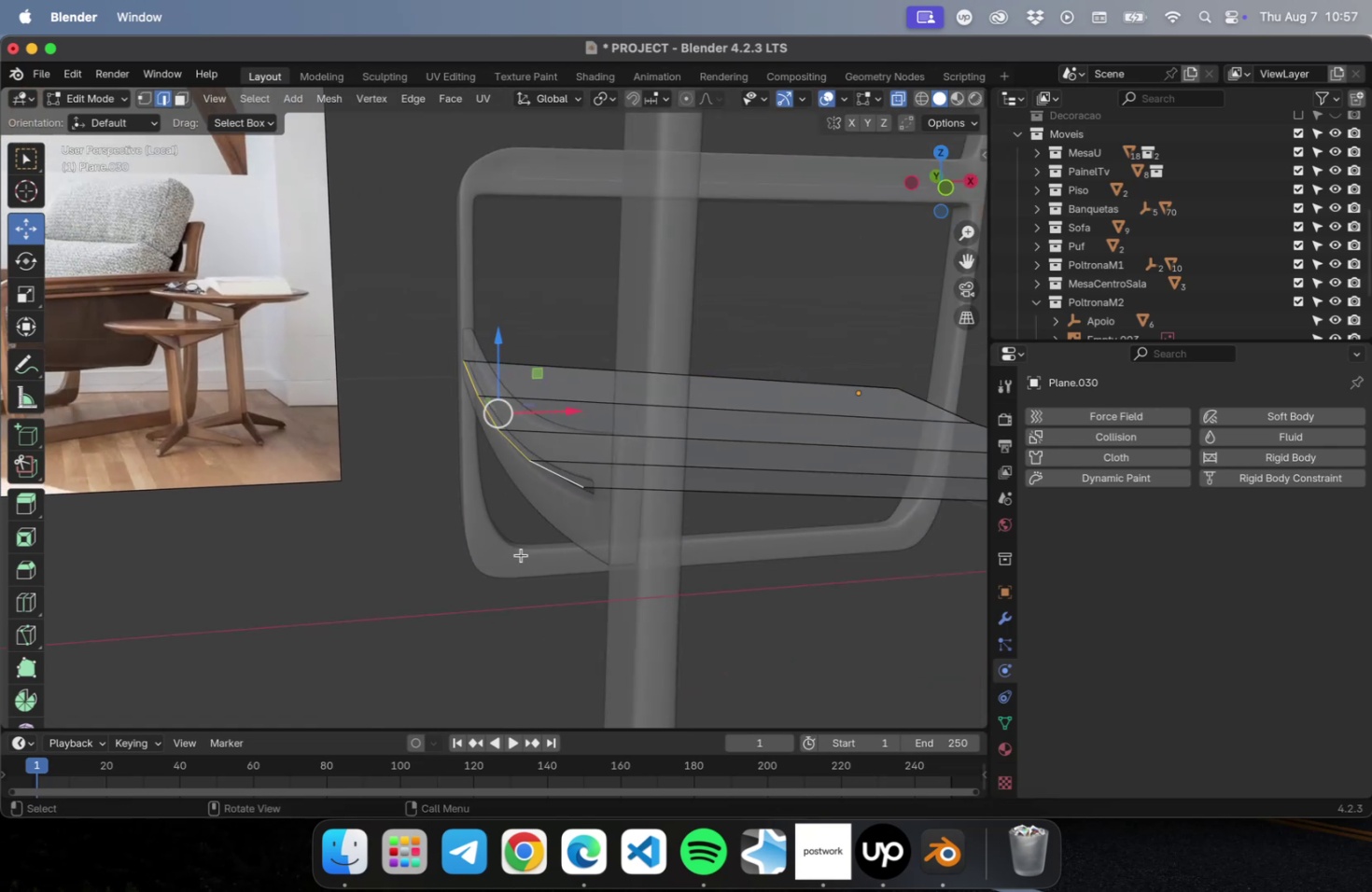 
key(NumLock)
 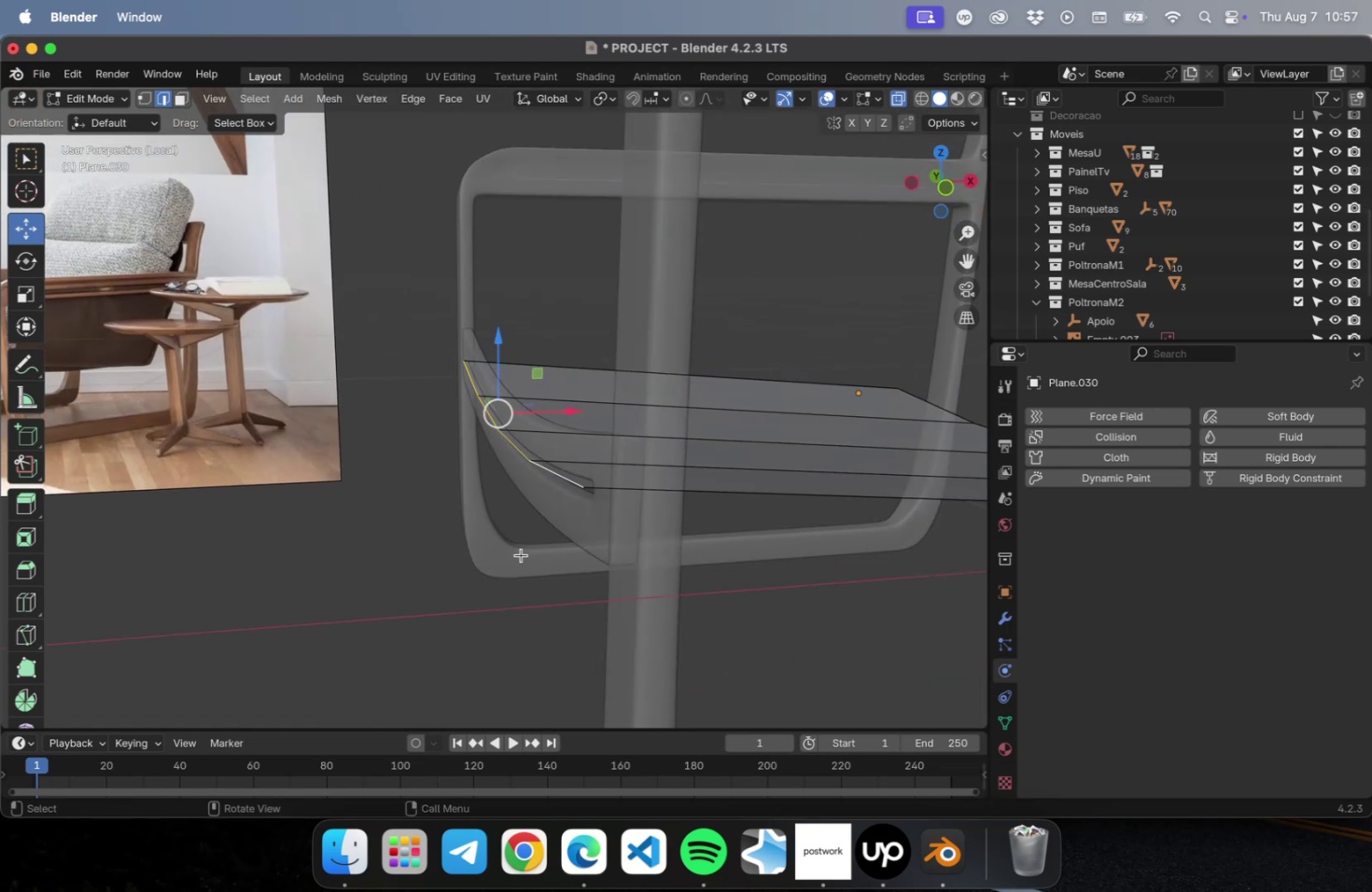 
key(Numpad3)
 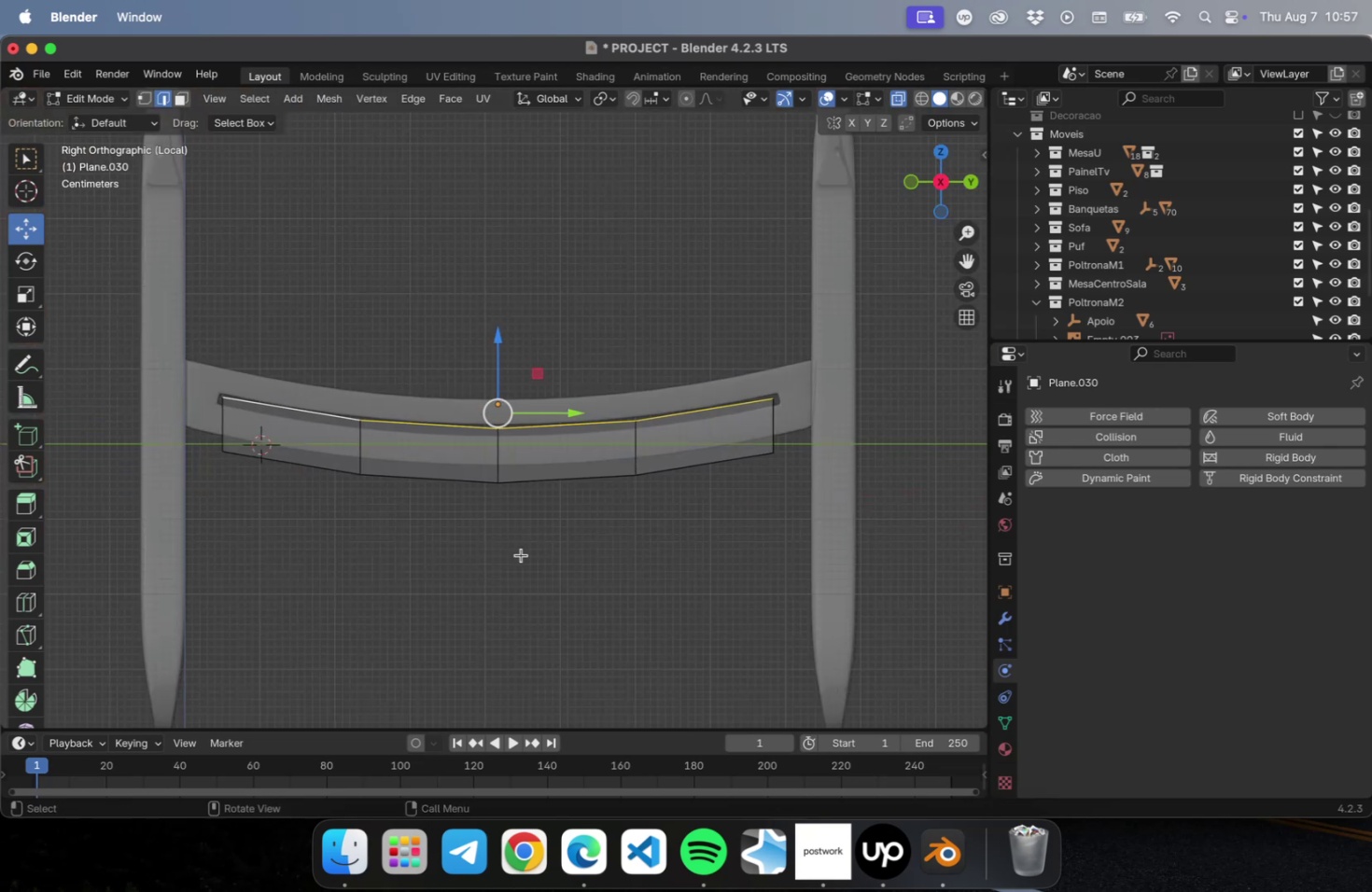 
key(NumLock)
 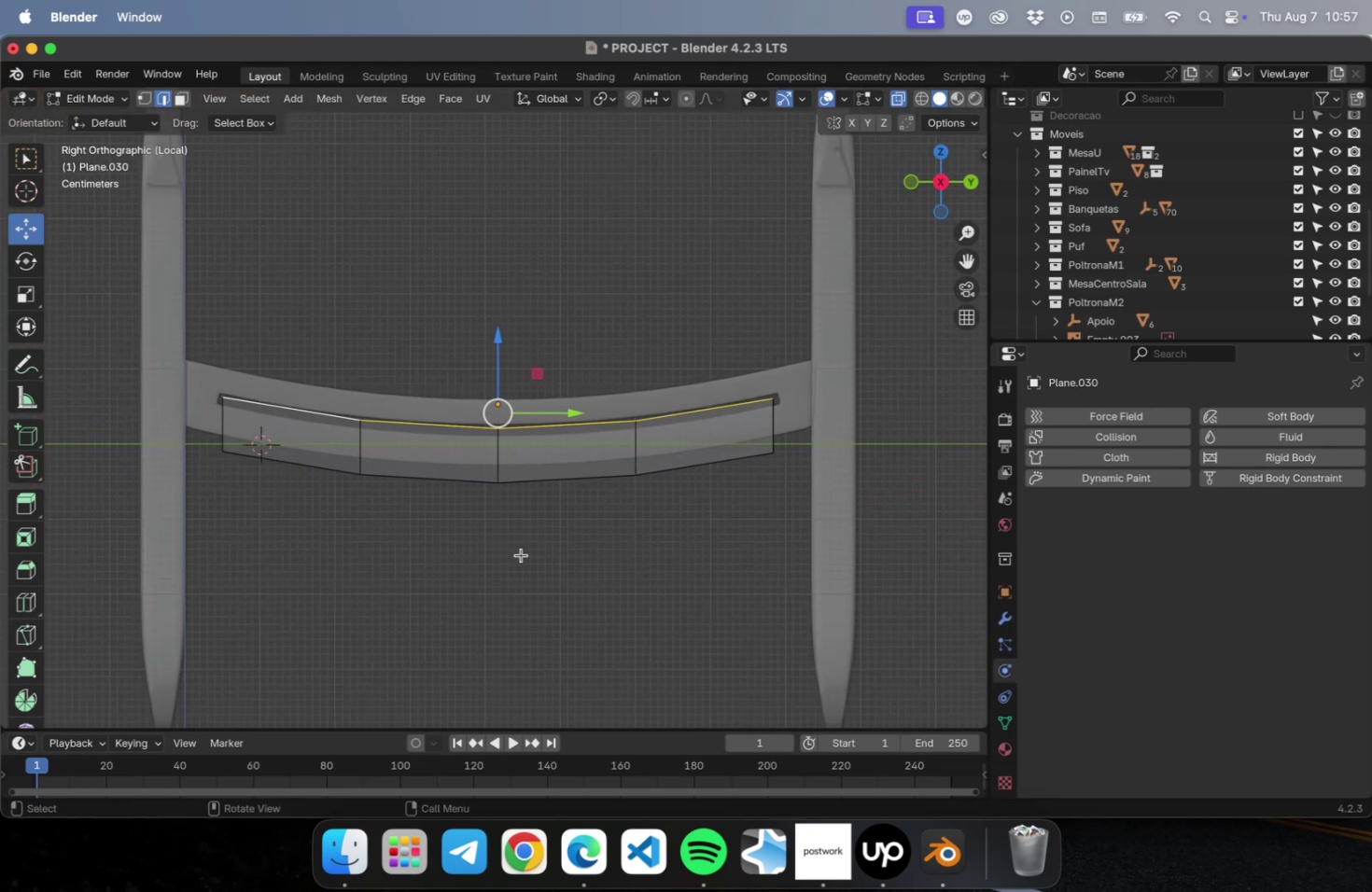 
key(Numpad1)
 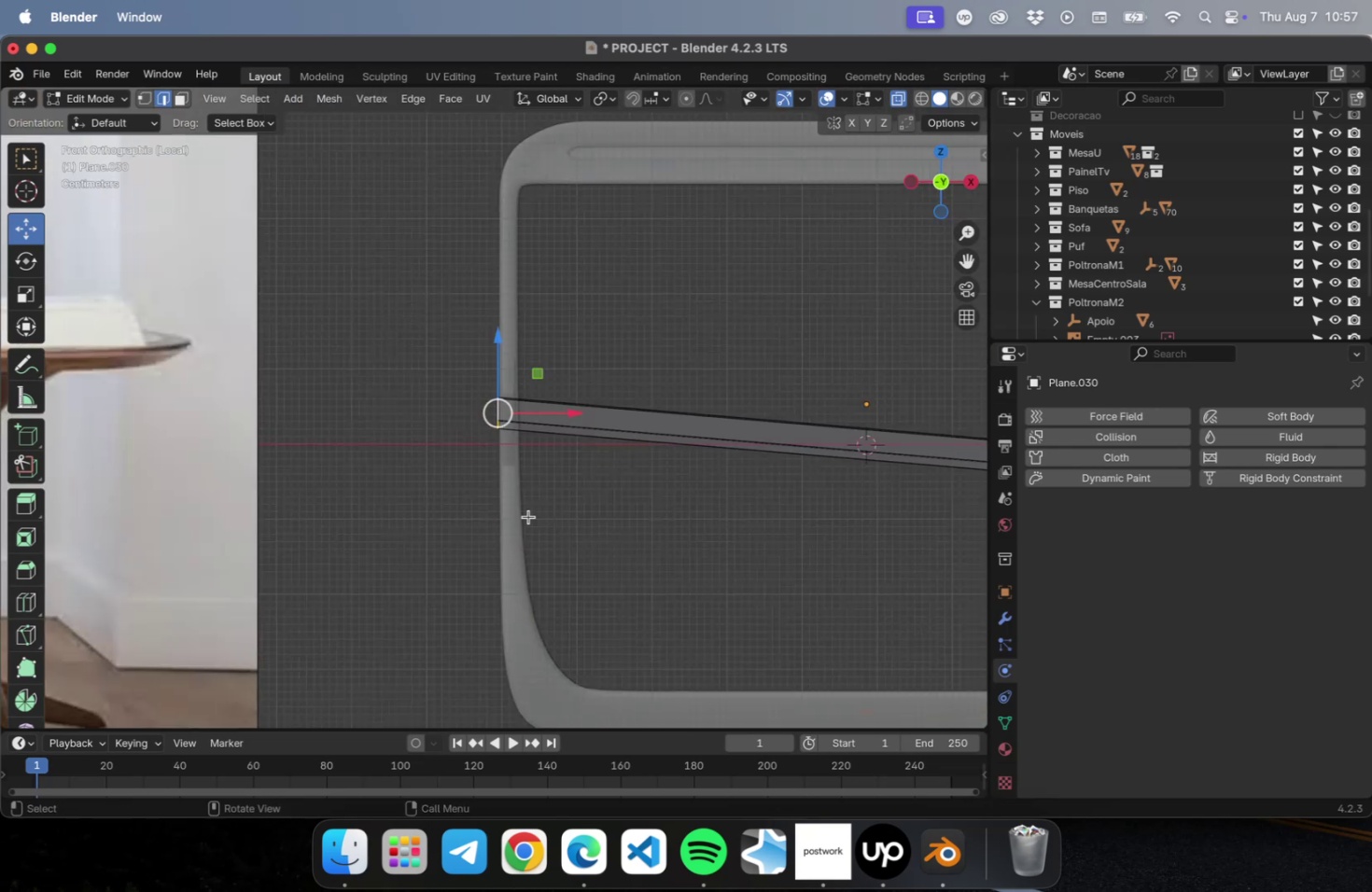 
scroll: coordinate [518, 470], scroll_direction: up, amount: 33.0
 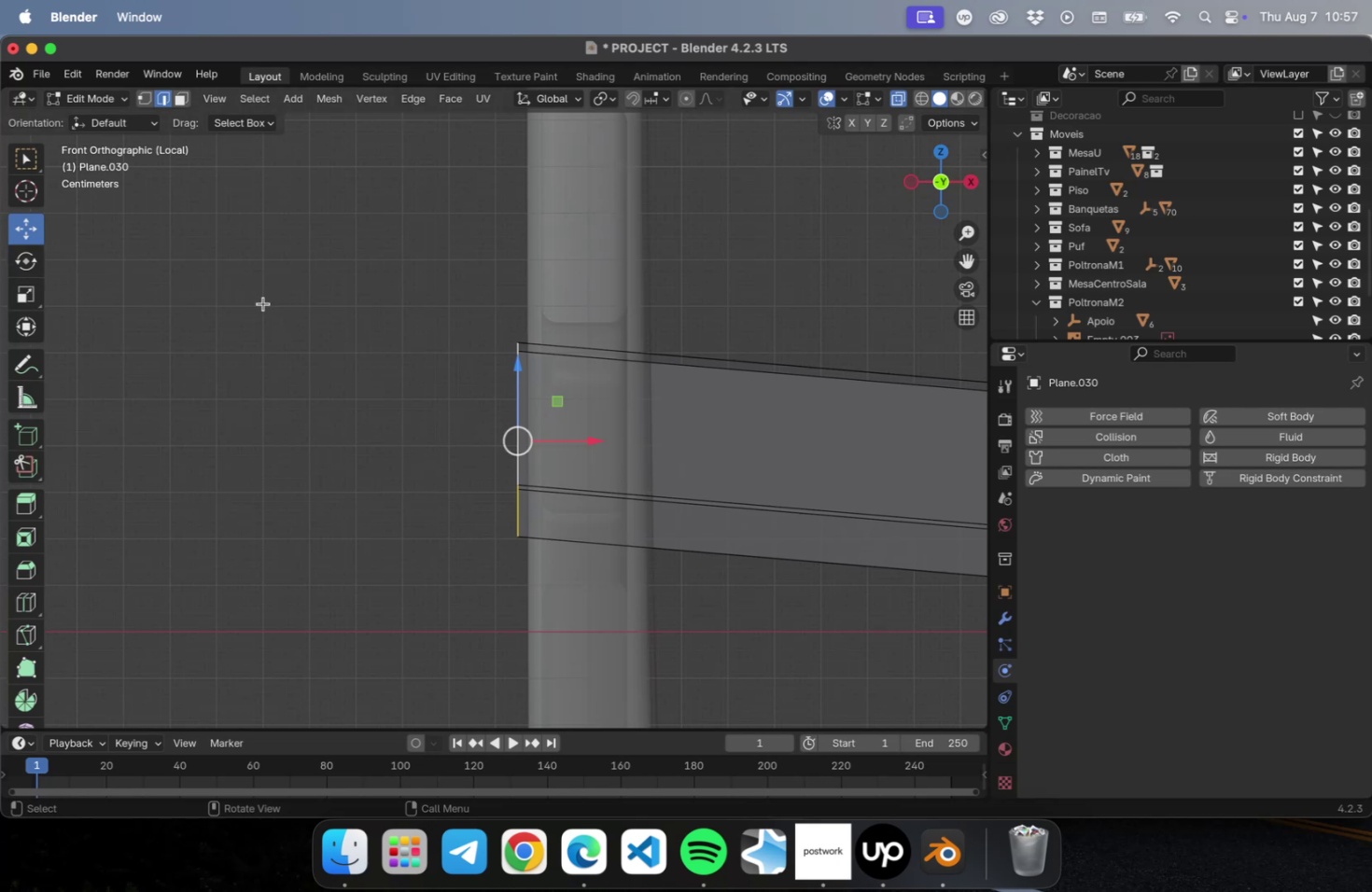 
type(EZ)
 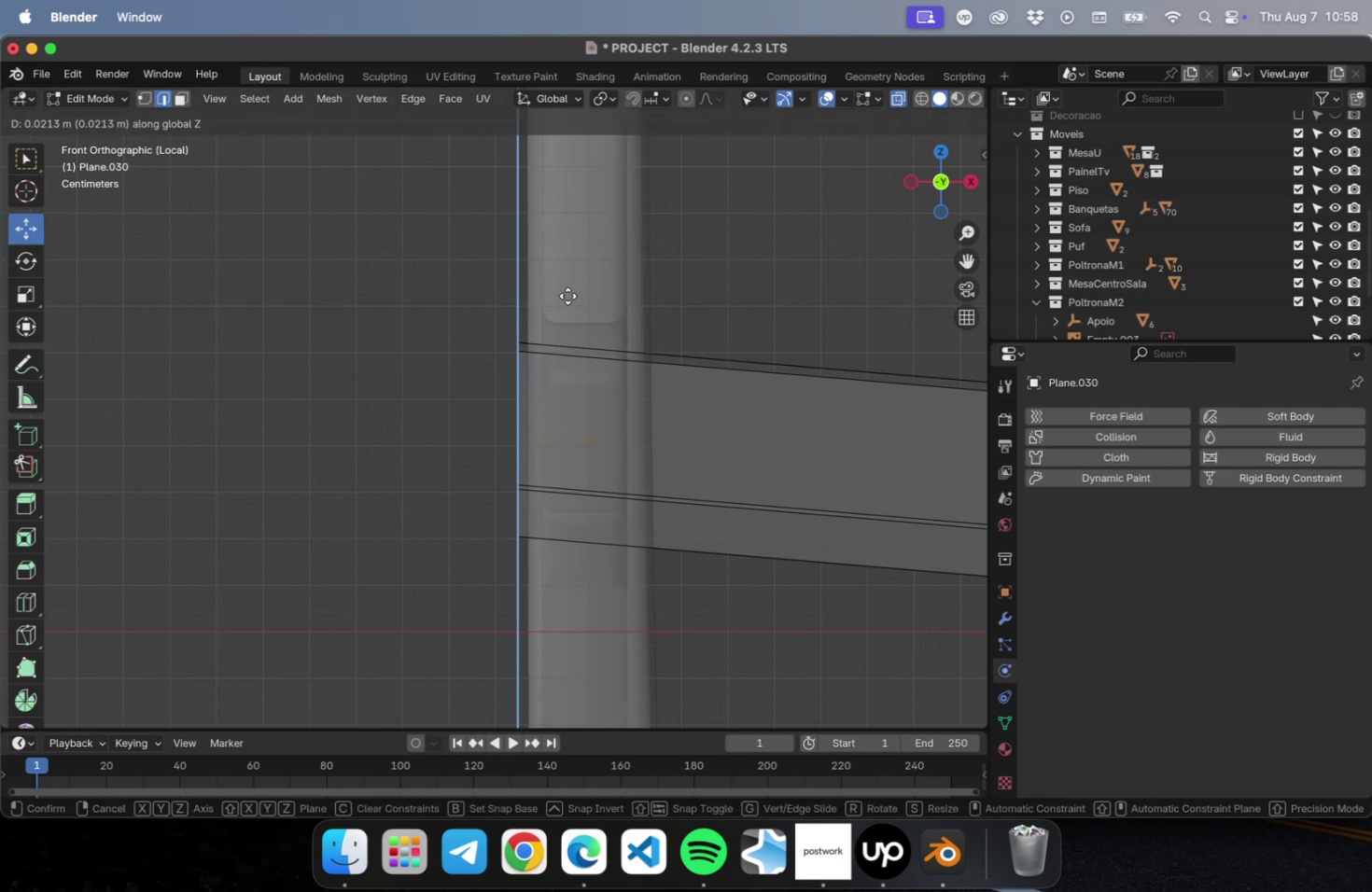 
left_click([567, 276])
 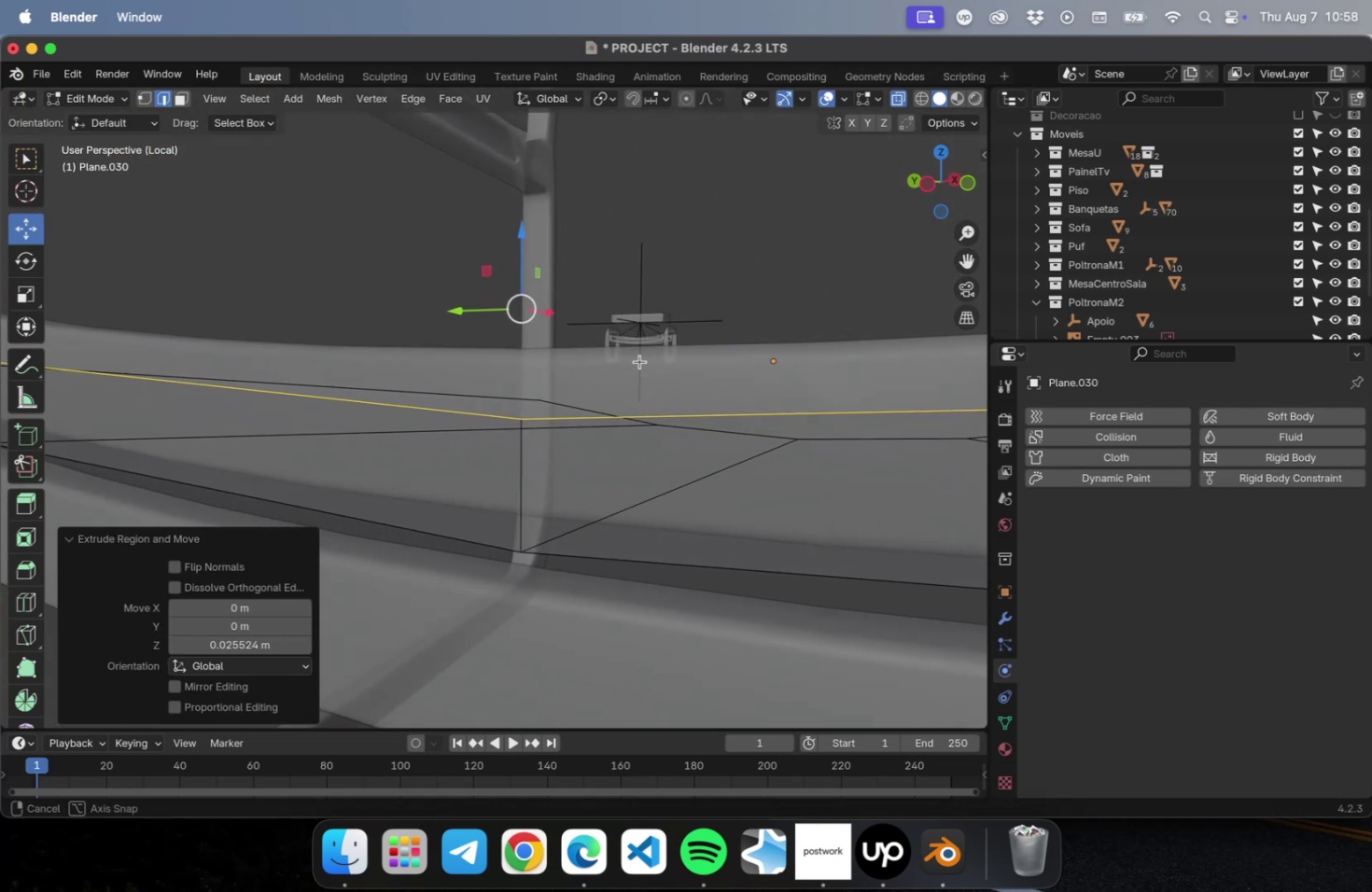 
scroll: coordinate [651, 353], scroll_direction: down, amount: 9.0
 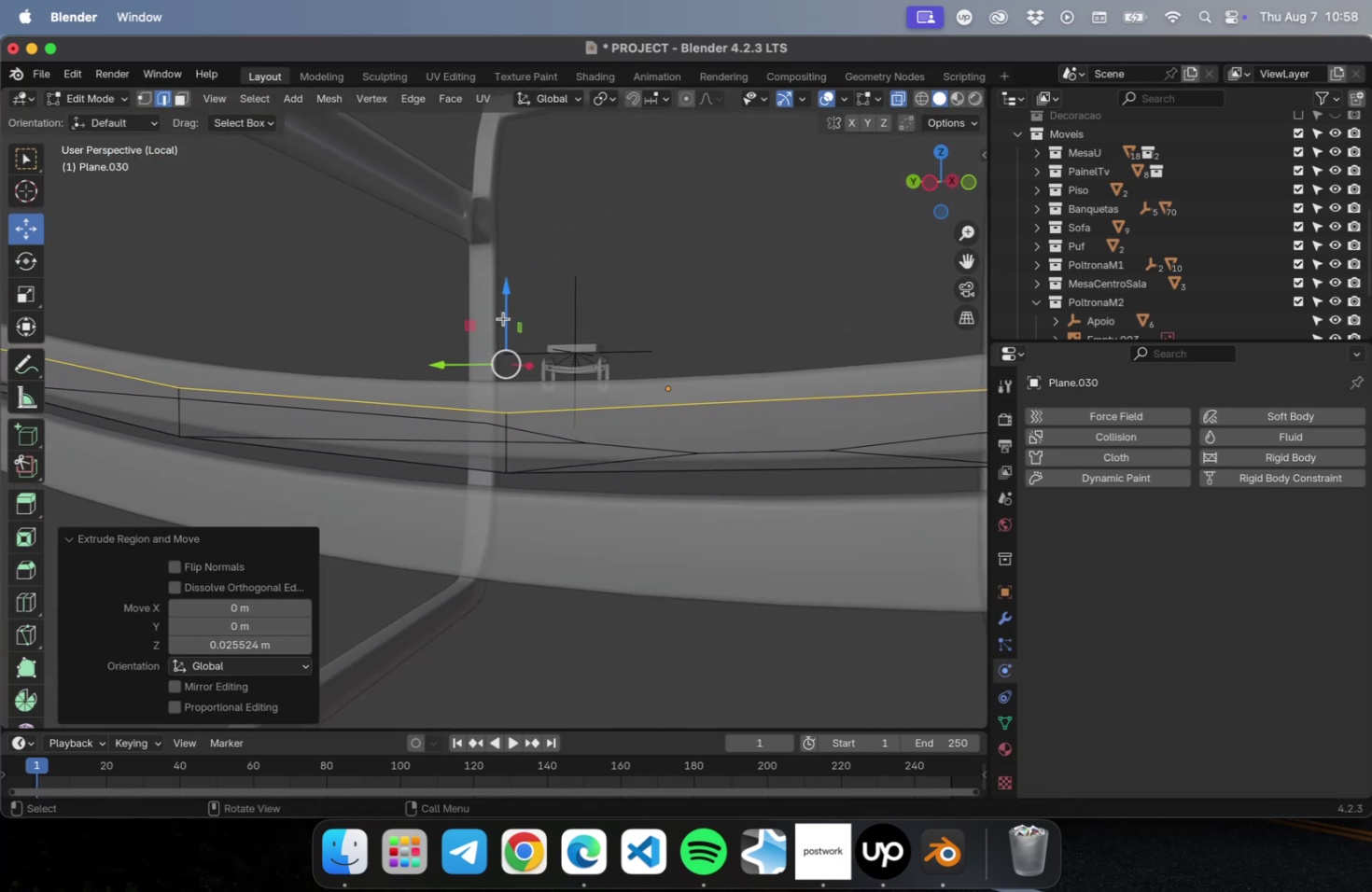 
left_click_drag(start_coordinate=[504, 312], to_coordinate=[505, 262])
 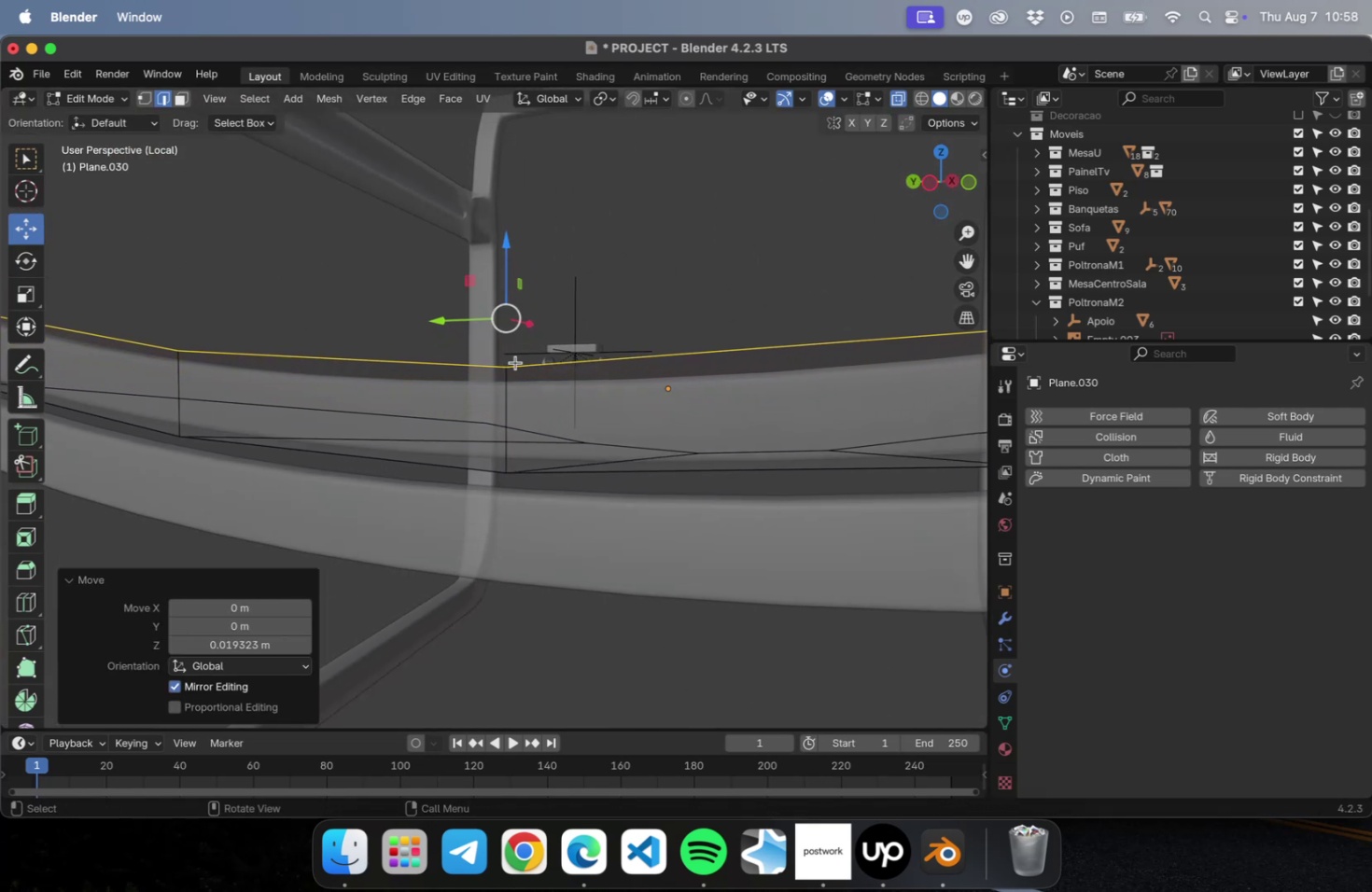 
scroll: coordinate [517, 368], scroll_direction: down, amount: 4.0
 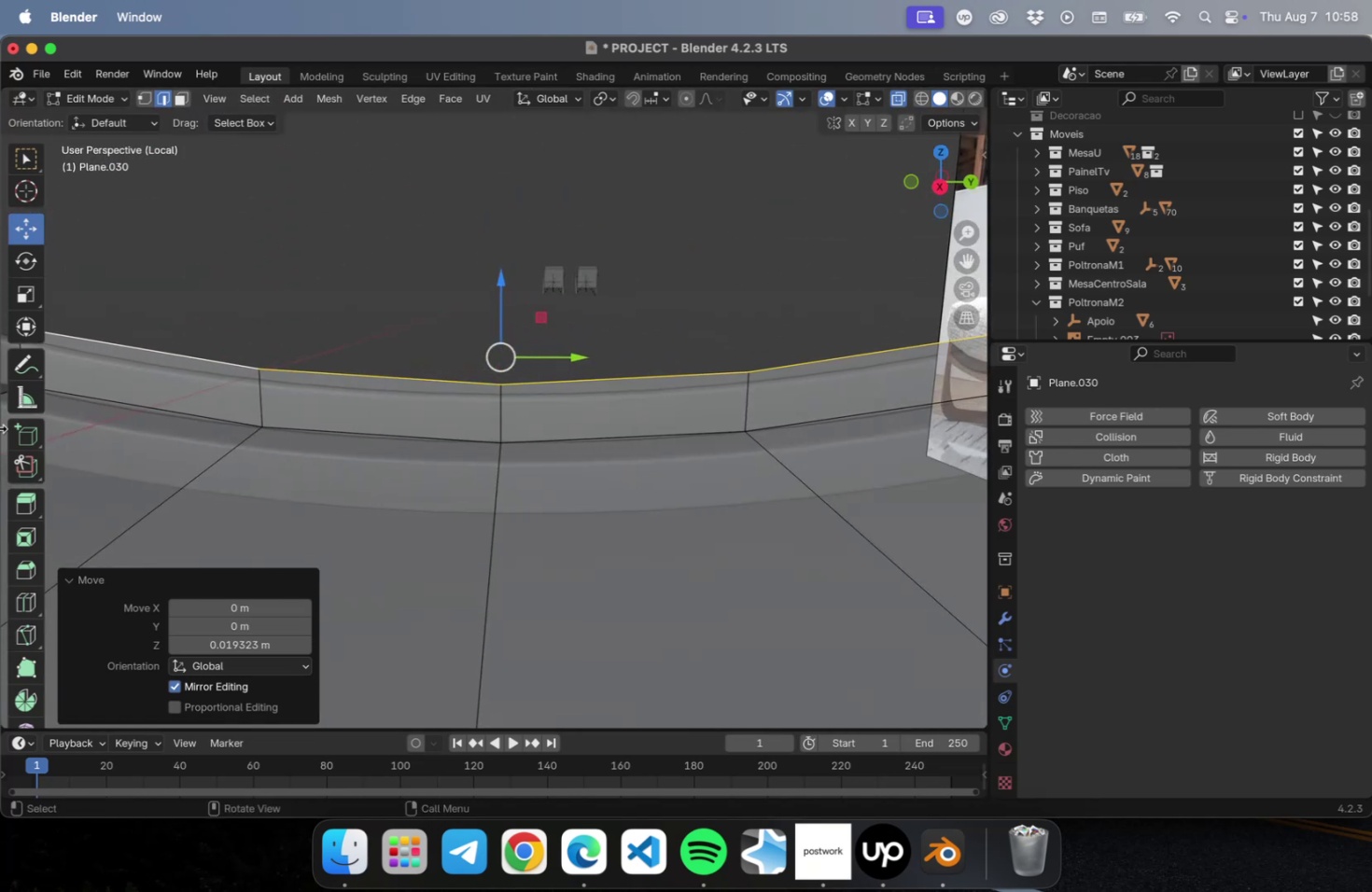 
type([NumLock]7EX)
 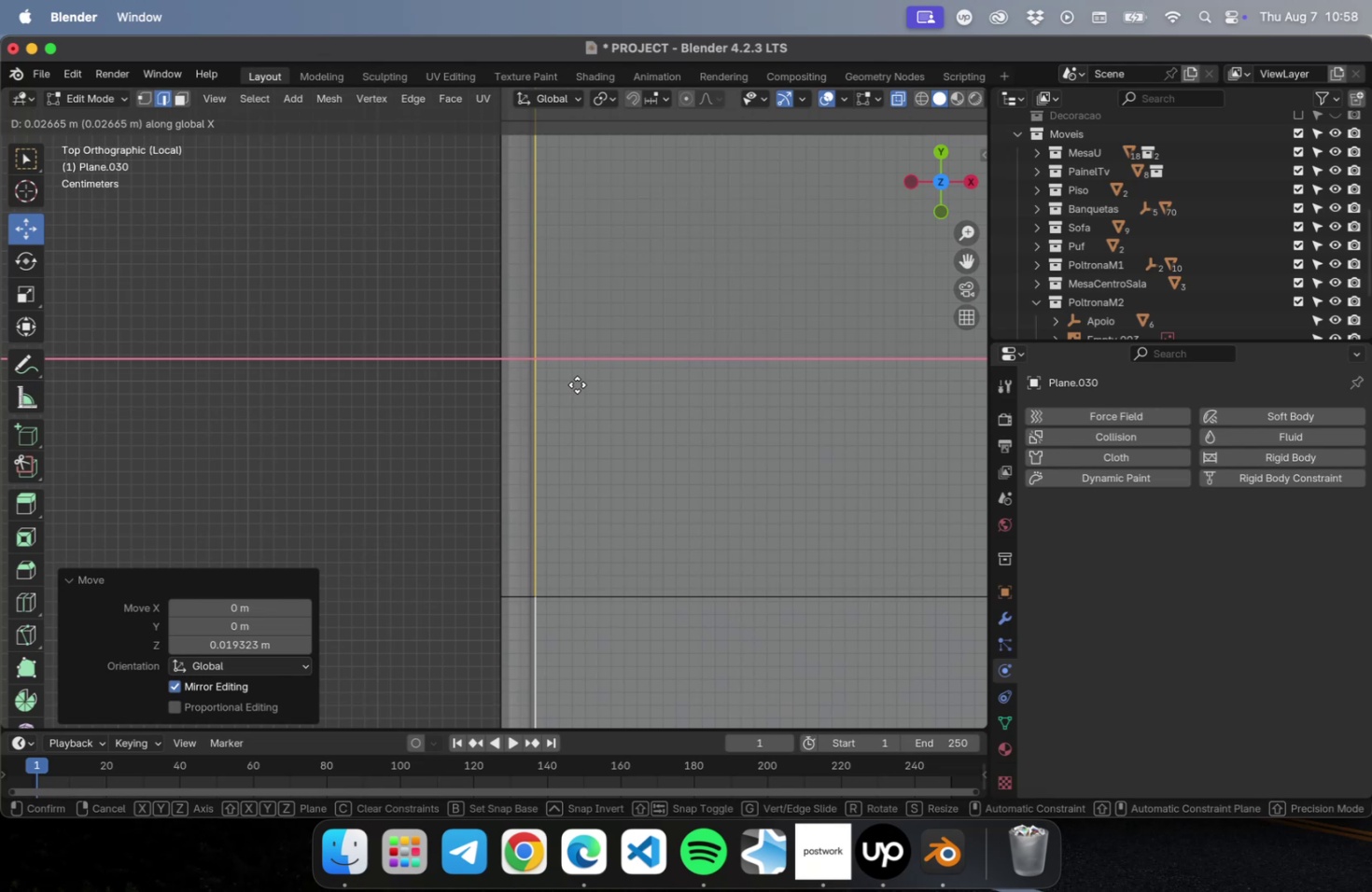 
left_click([577, 384])
 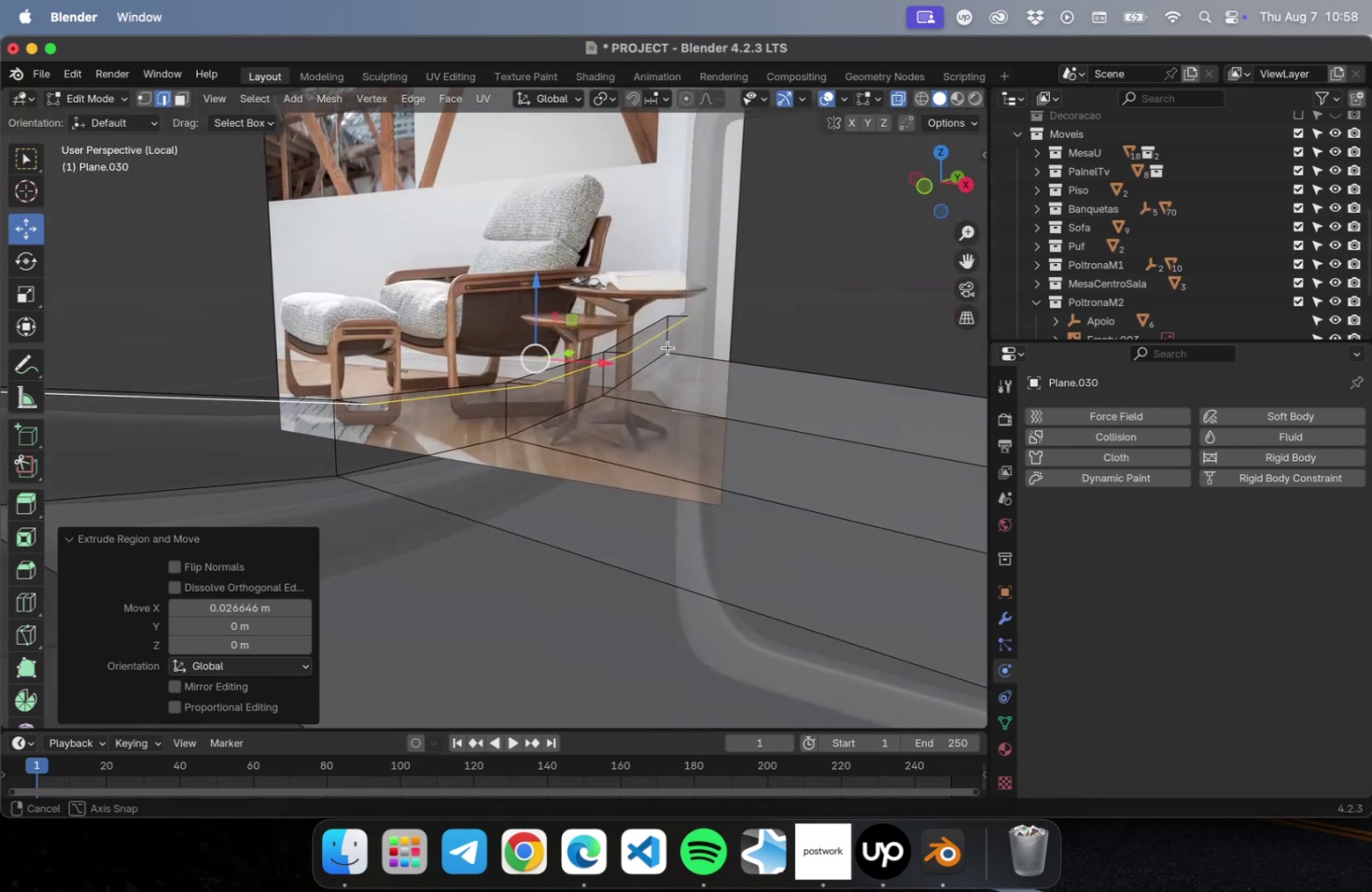 
wait(8.54)
 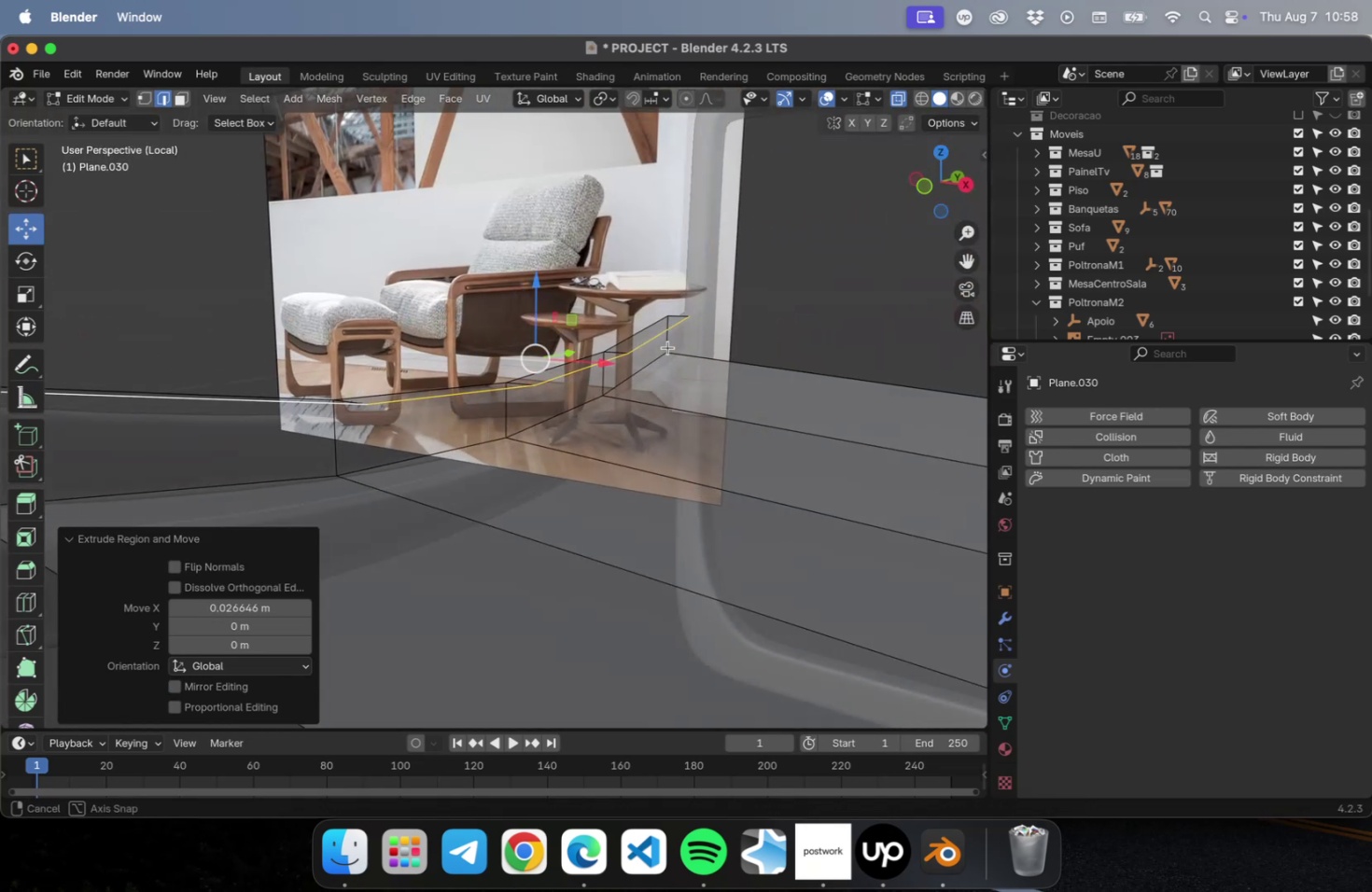 
scroll: coordinate [367, 358], scroll_direction: down, amount: 16.0
 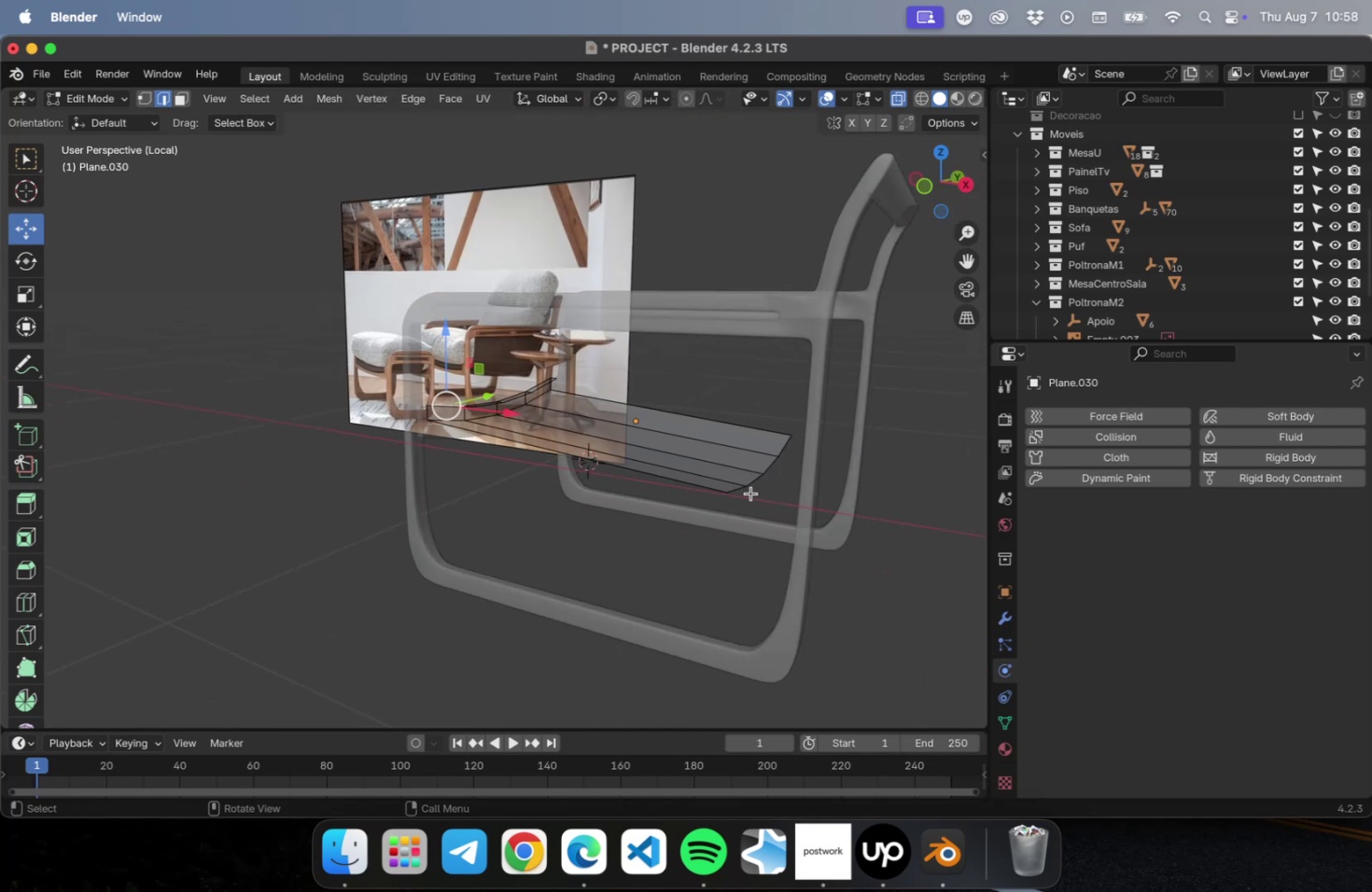 
left_click([738, 491])
 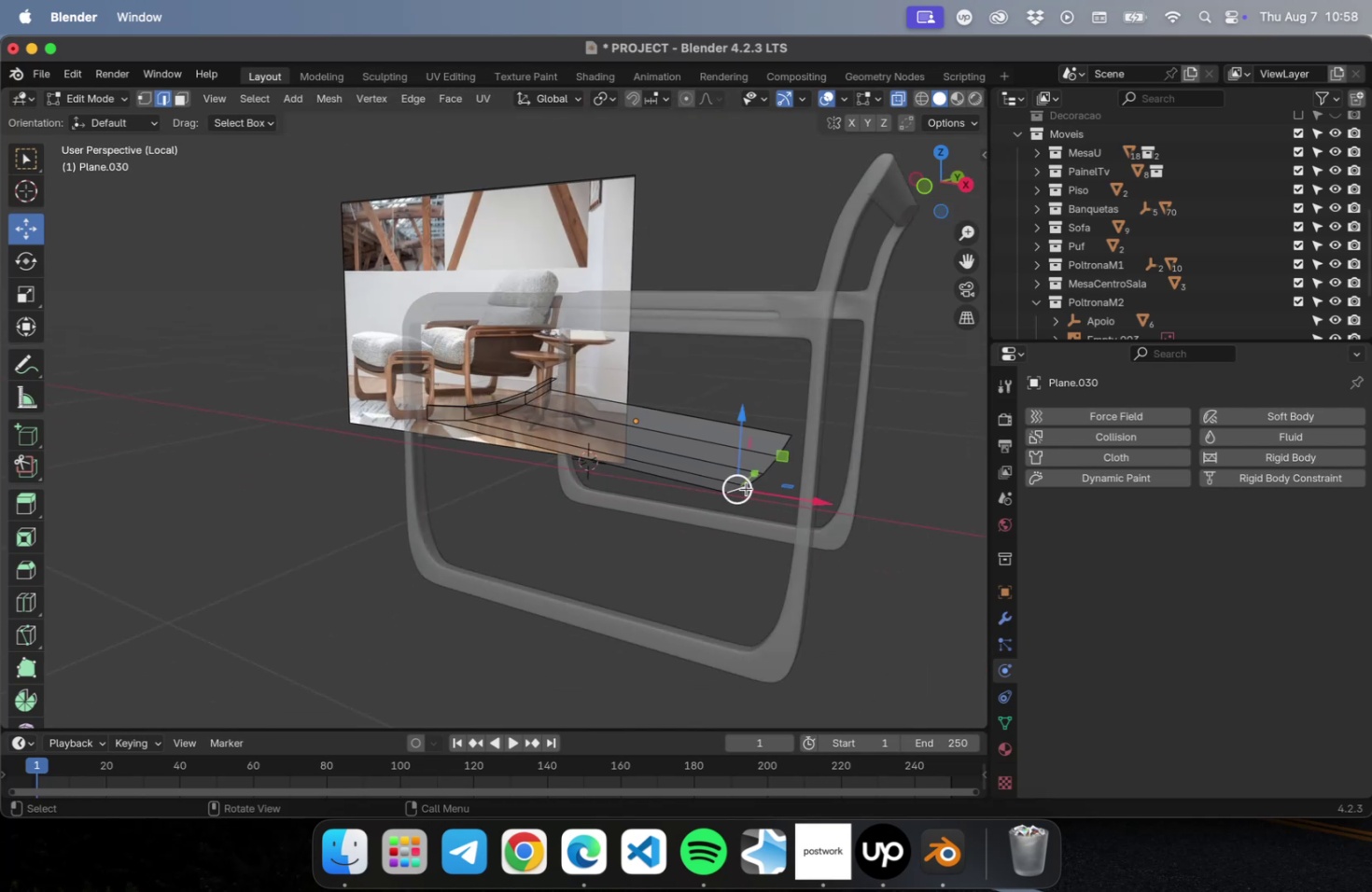 
key(Shift+ShiftLeft)
 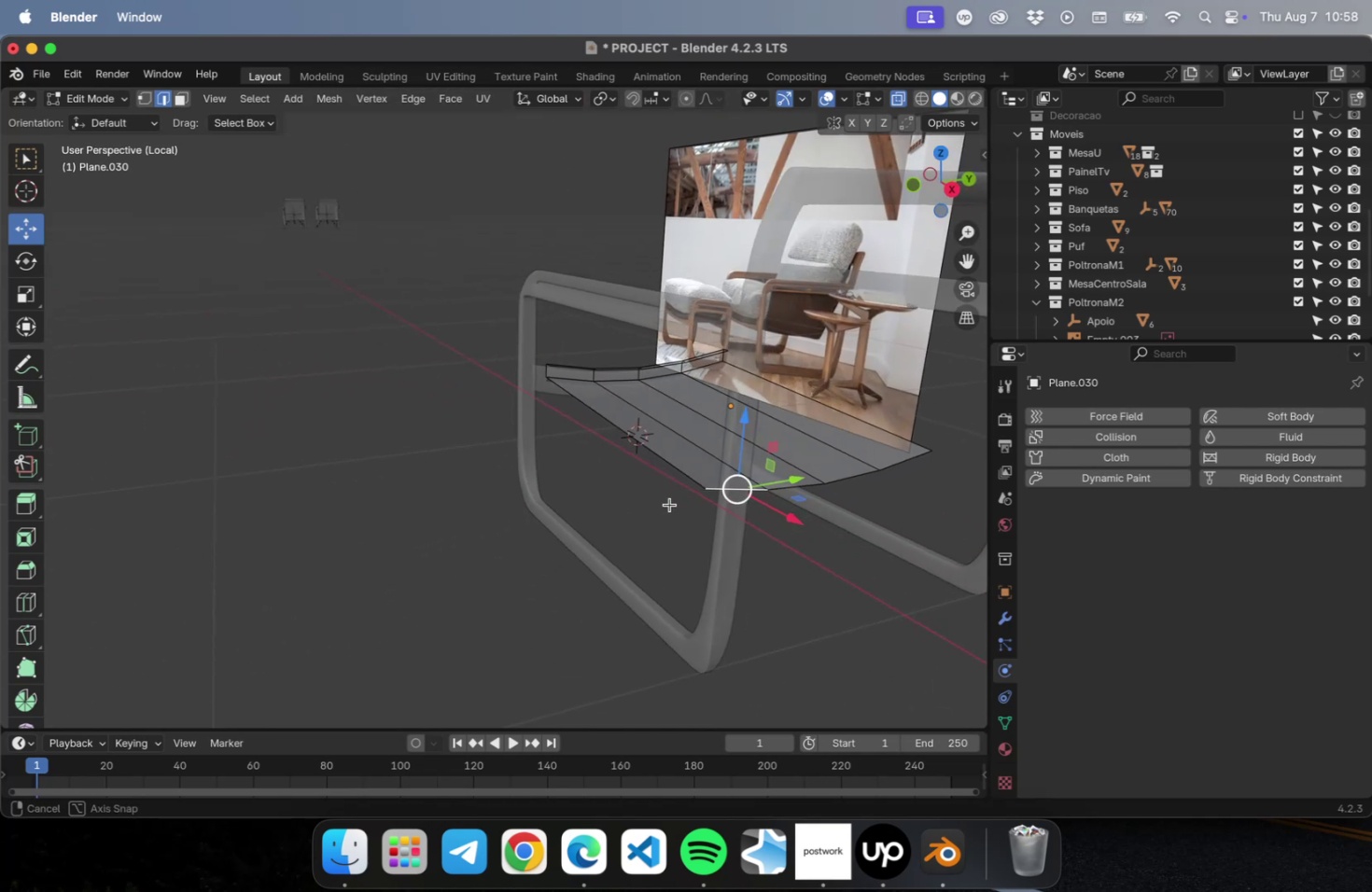 
hold_key(key=ShiftLeft, duration=2.05)
left_click([800, 488])
 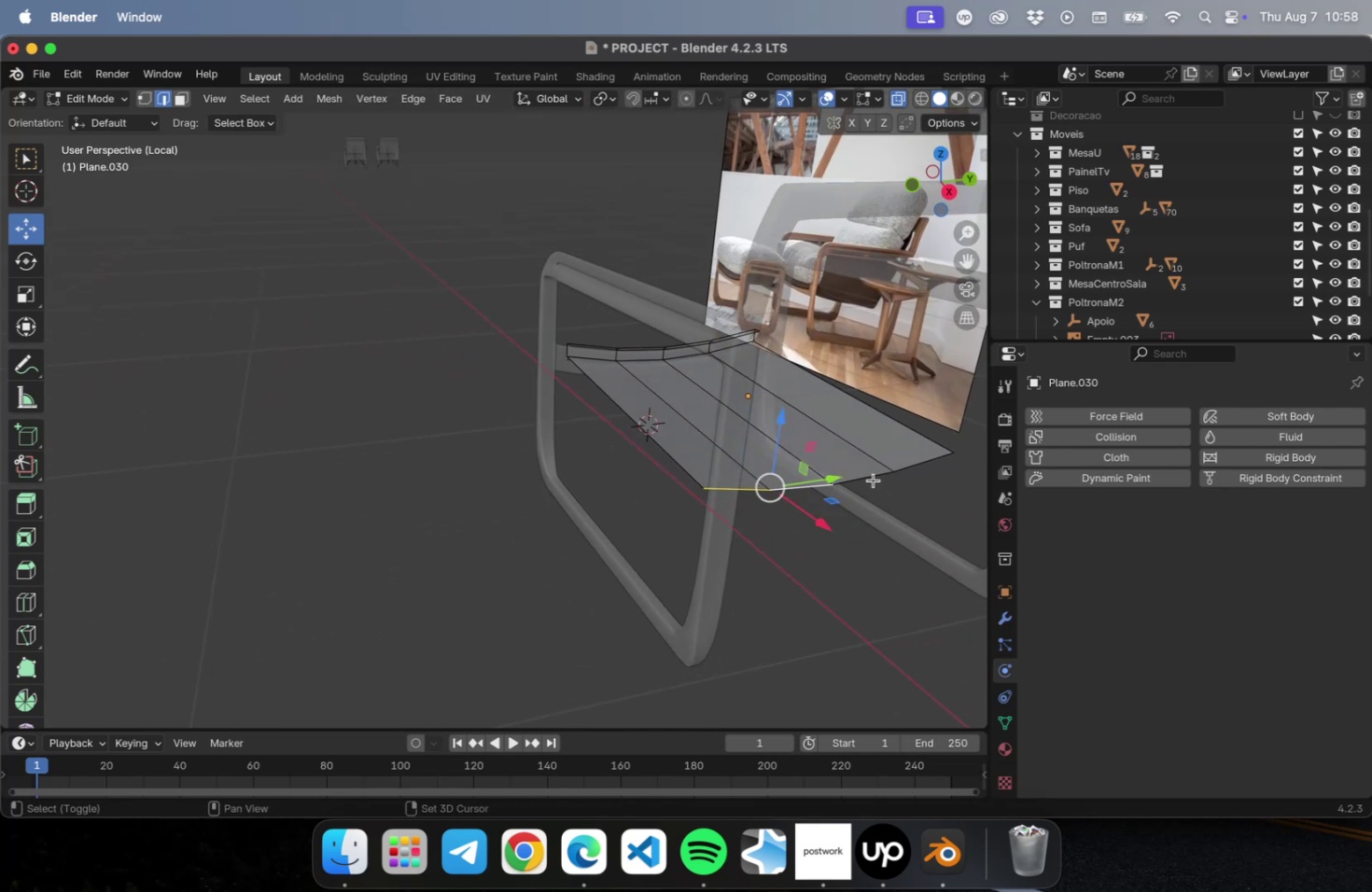 
left_click([873, 480])
 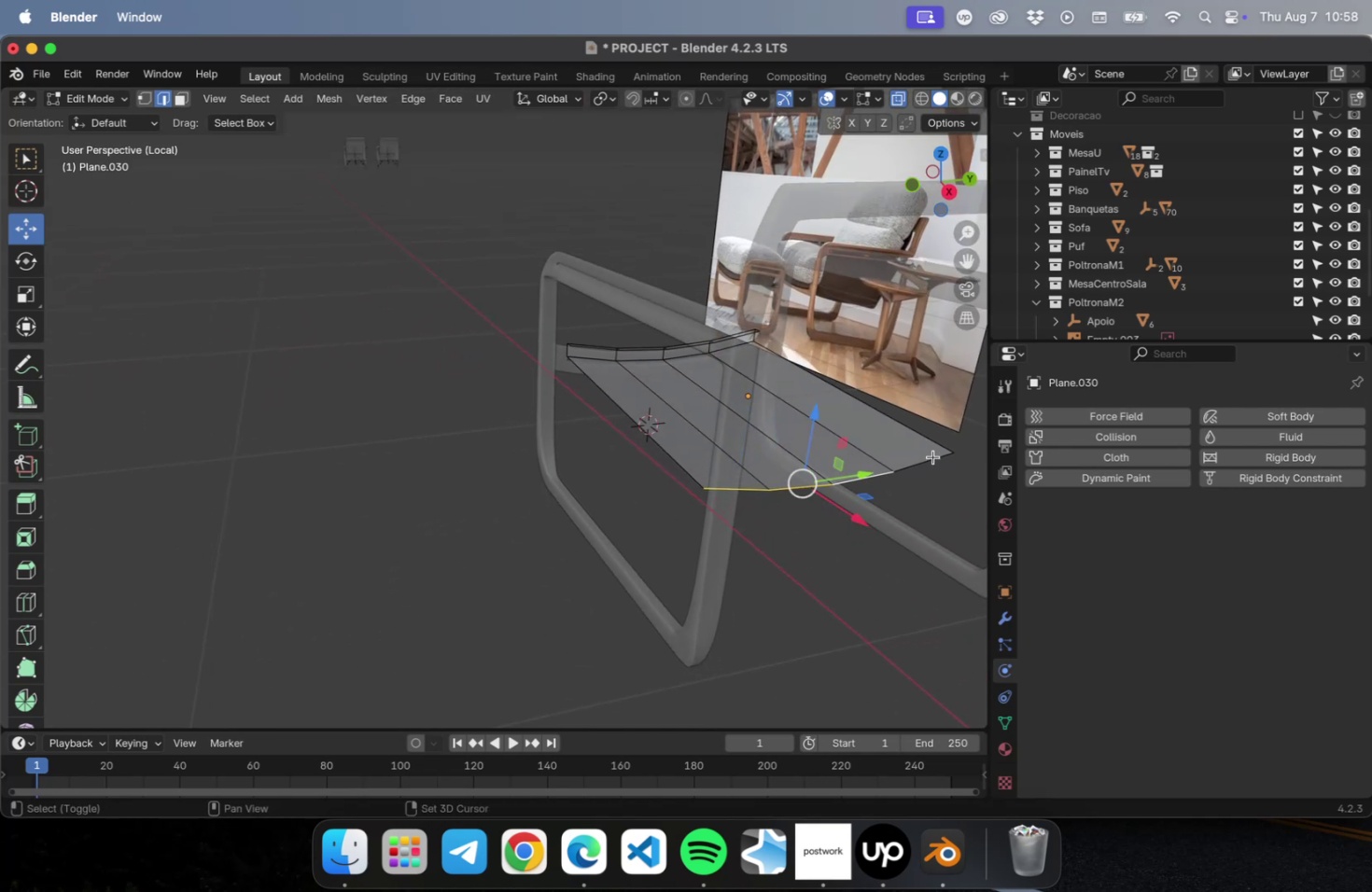 
left_click([933, 453])
 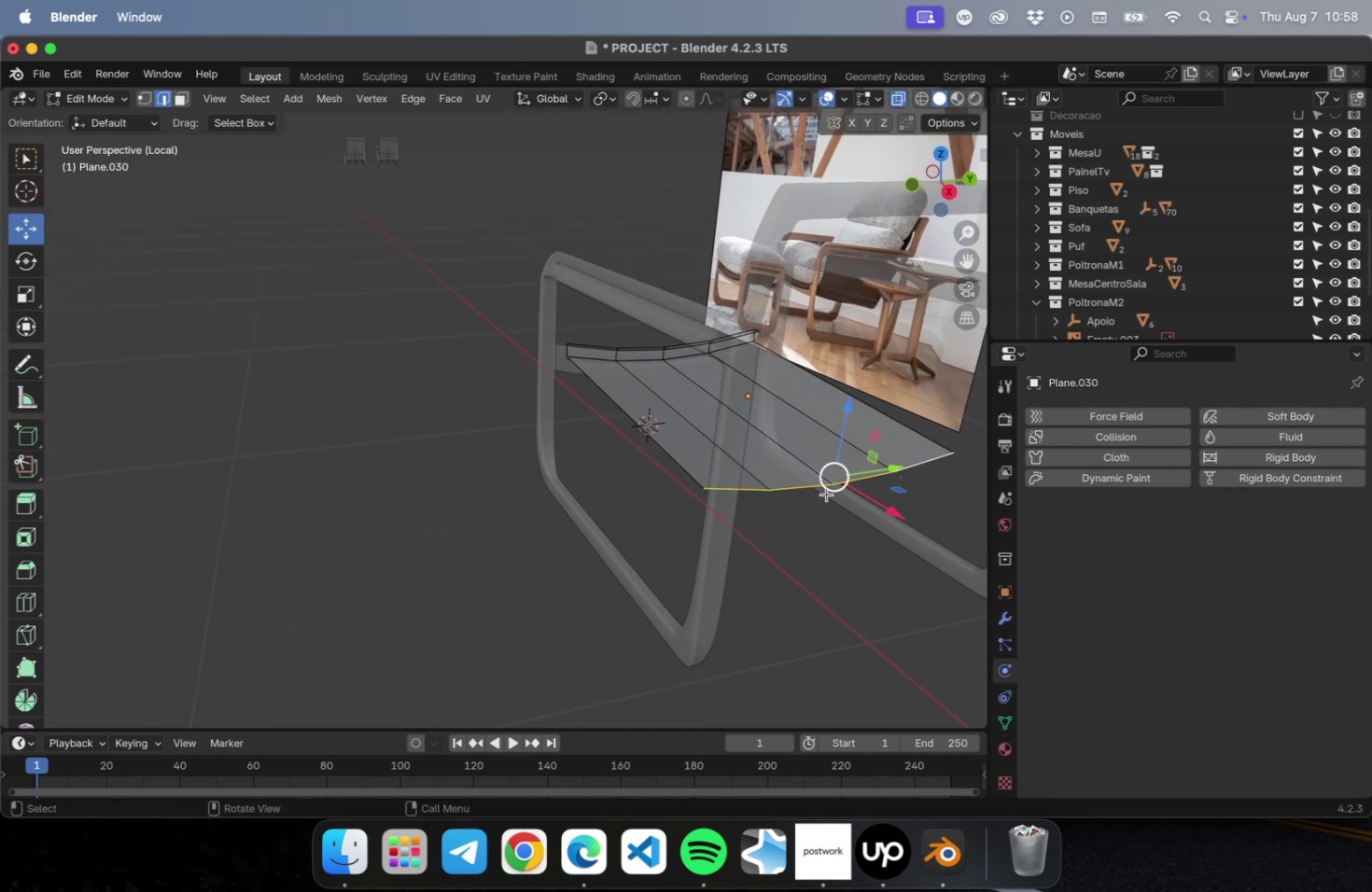 
hold_key(key=ShiftLeft, duration=0.47)
 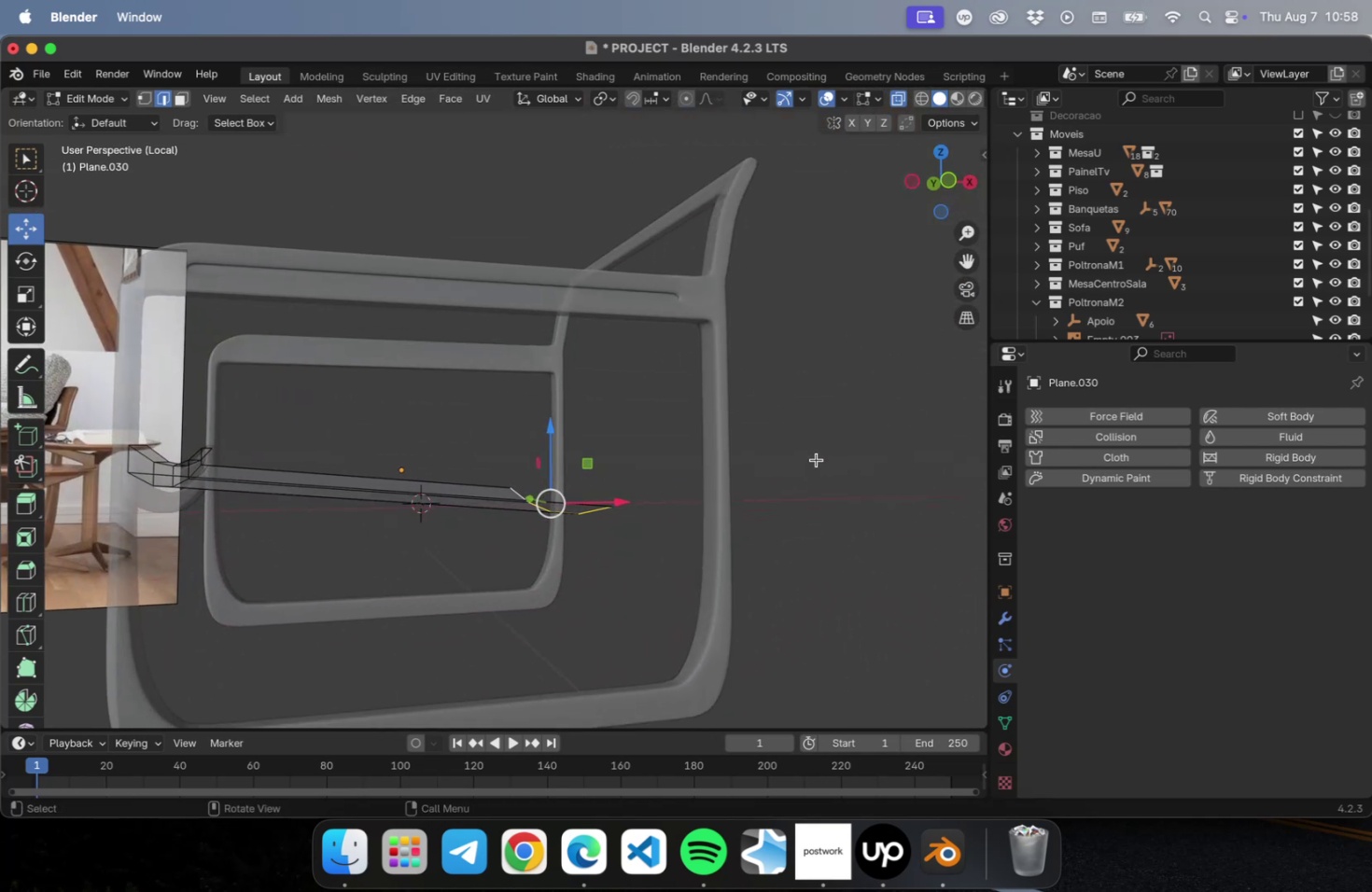 
key(NumLock)
 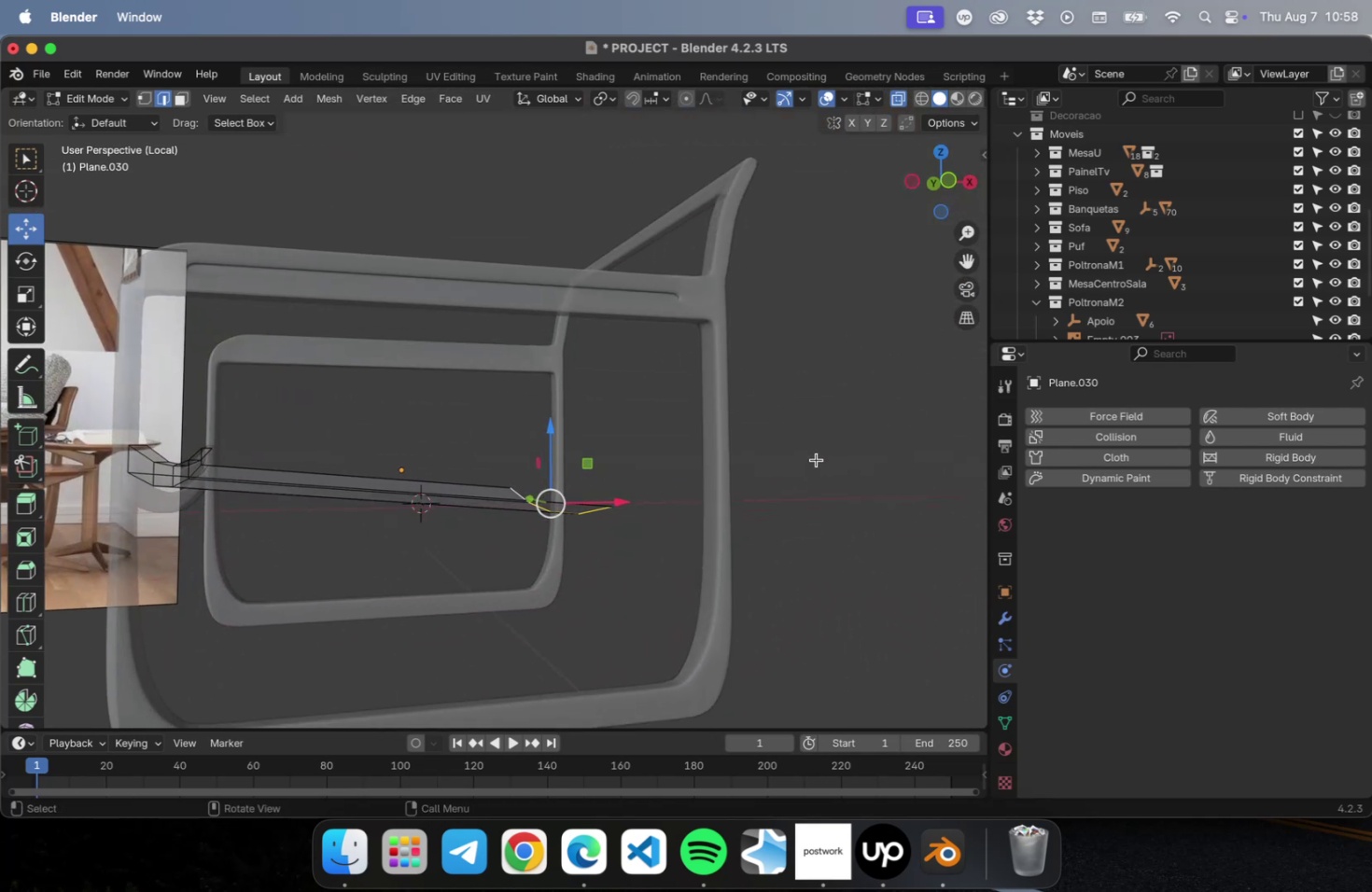 
key(Numpad3)
 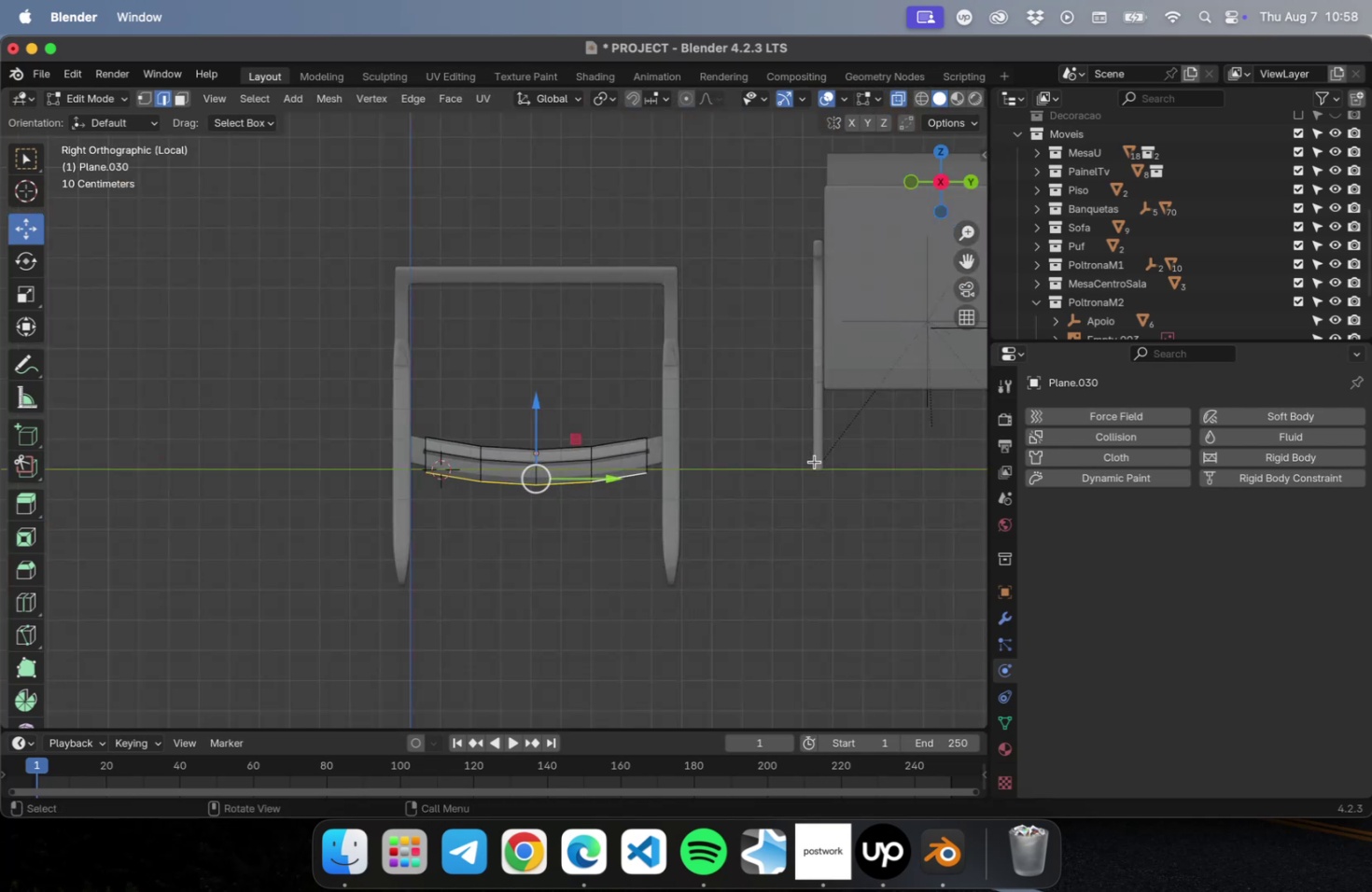 
key(NumLock)
 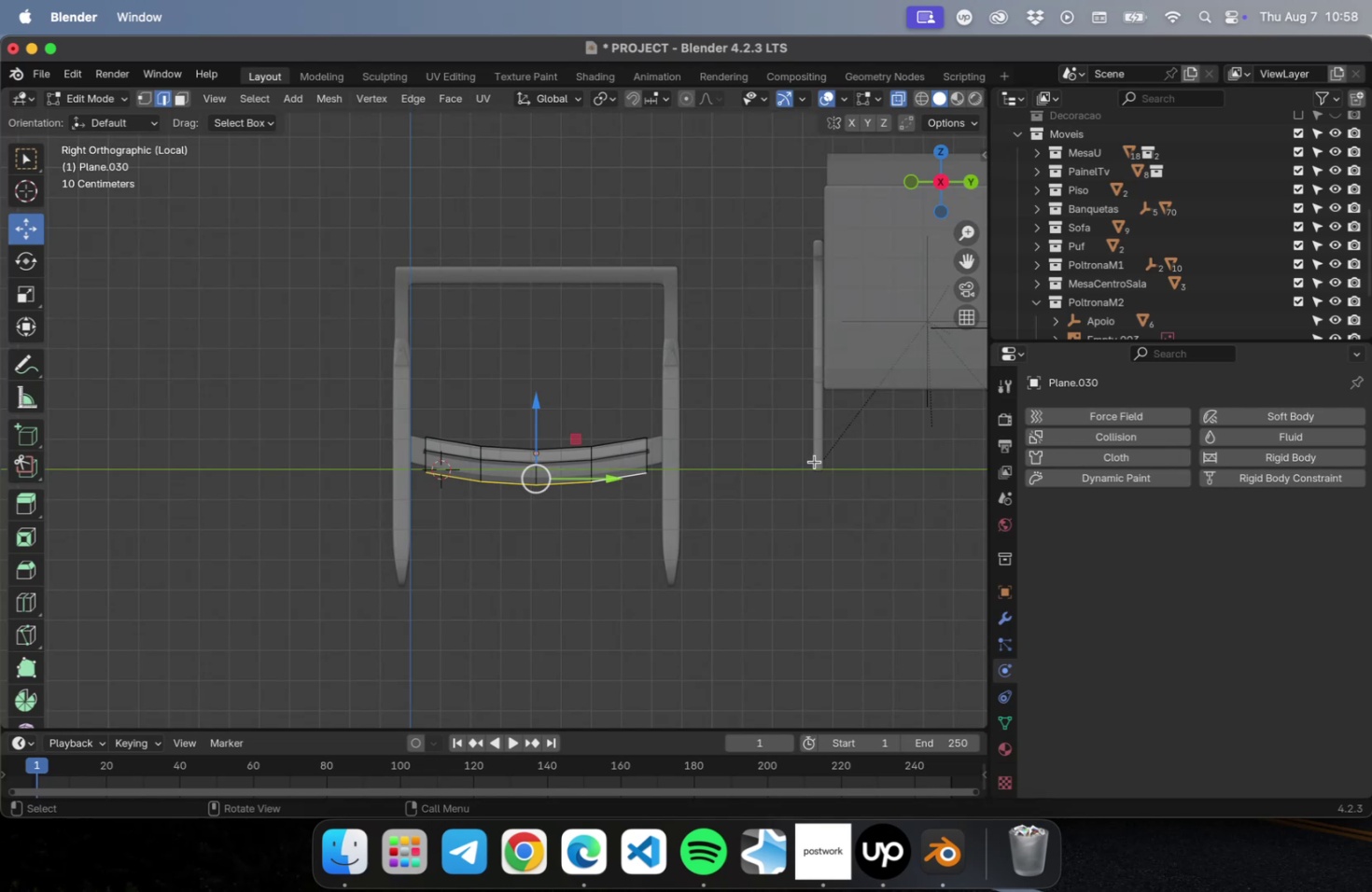 
key(Numpad1)
 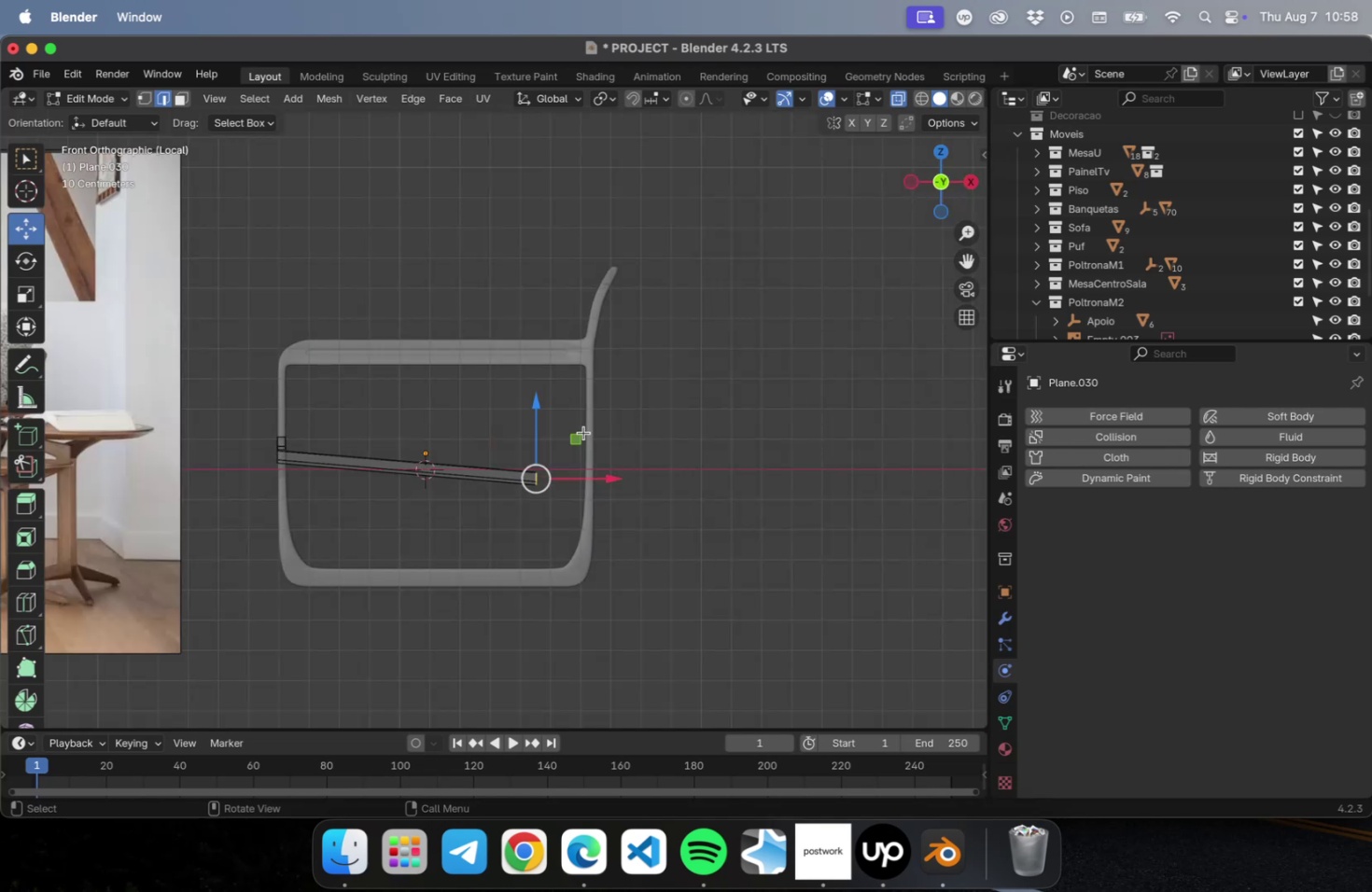 
hold_key(key=ShiftLeft, duration=1.35)
 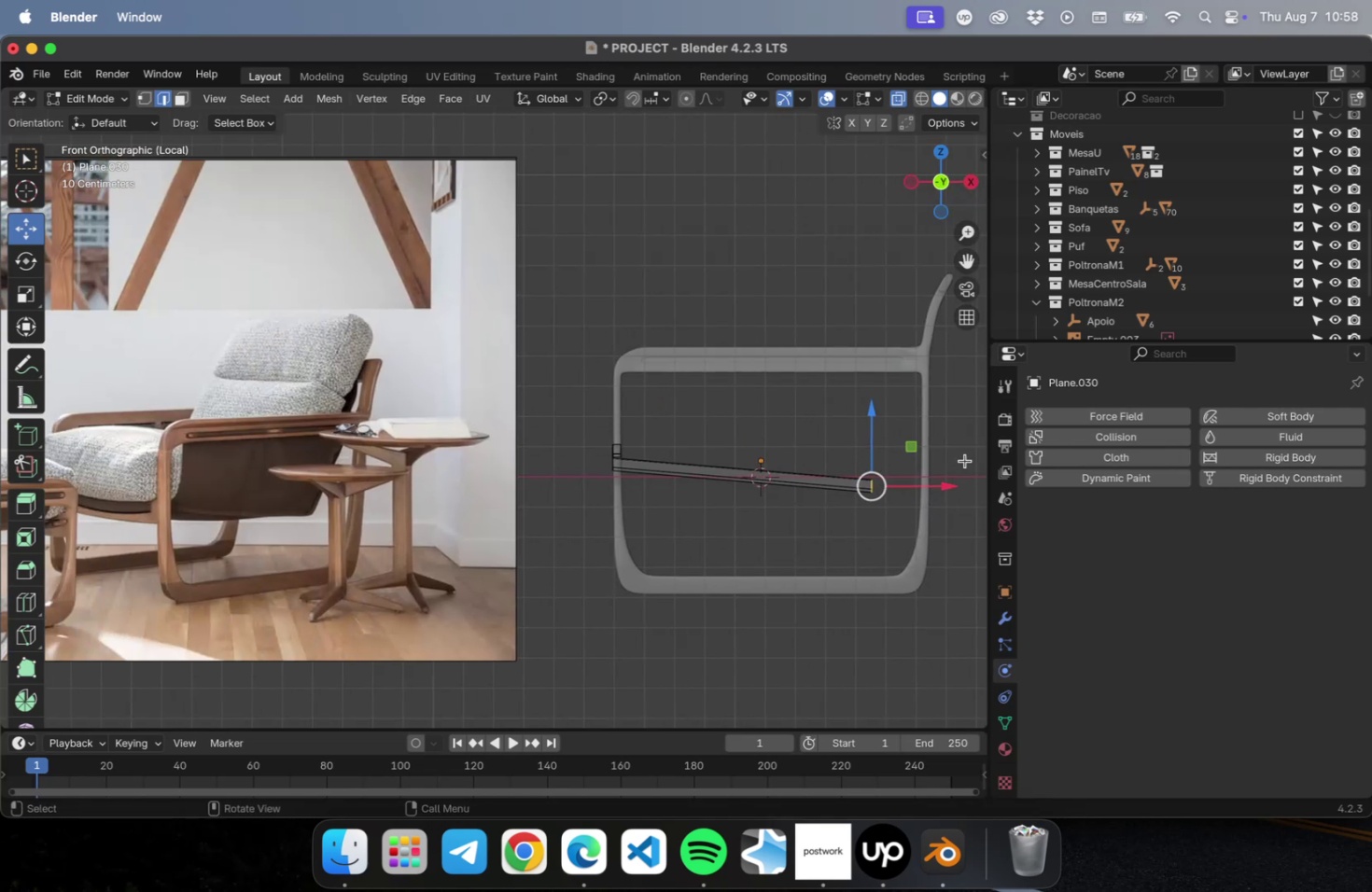 
hold_key(key=ShiftLeft, duration=0.9)
 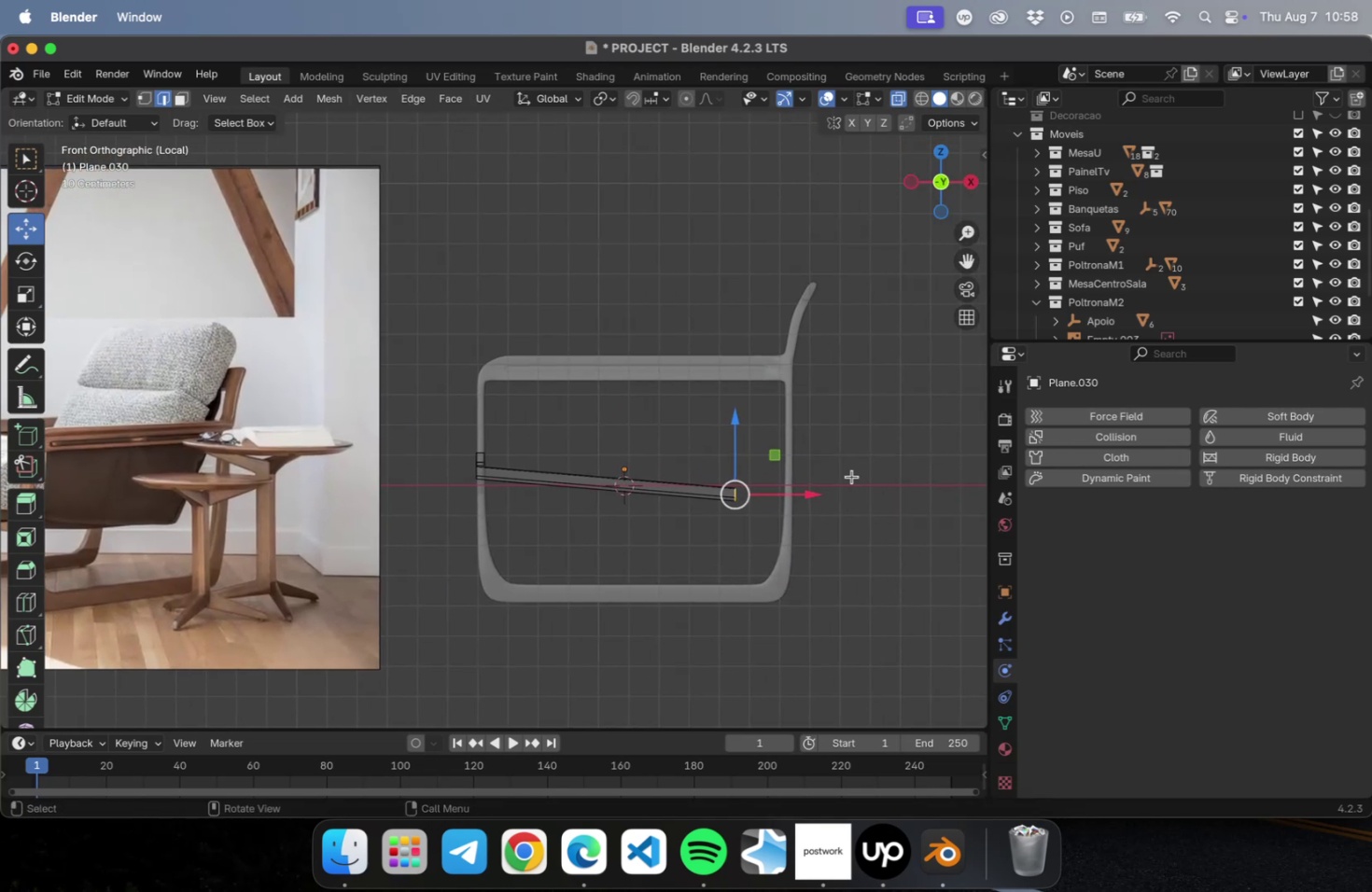 
scroll: coordinate [851, 472], scroll_direction: up, amount: 10.0
 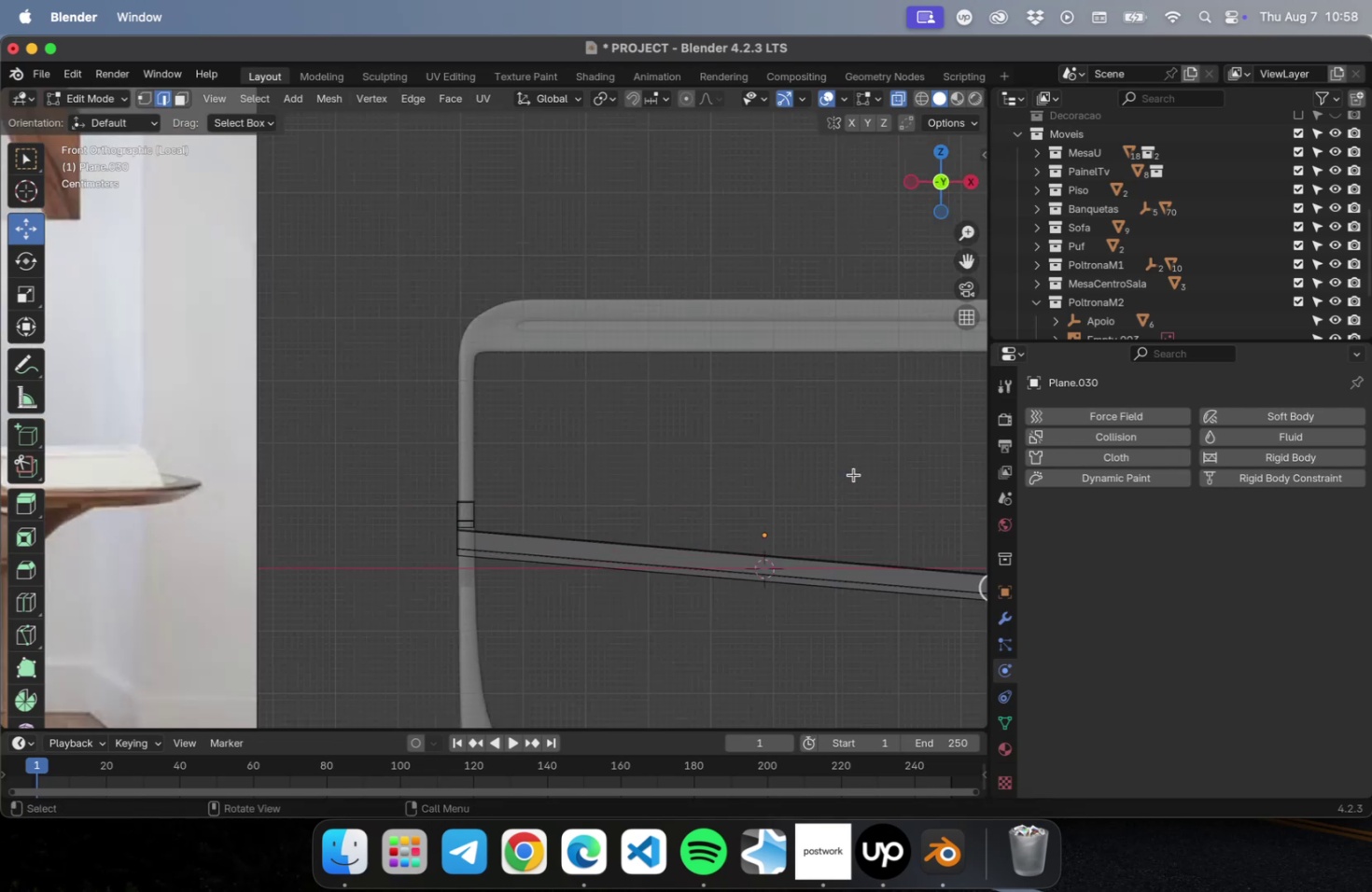 
hold_key(key=ShiftLeft, duration=1.25)
 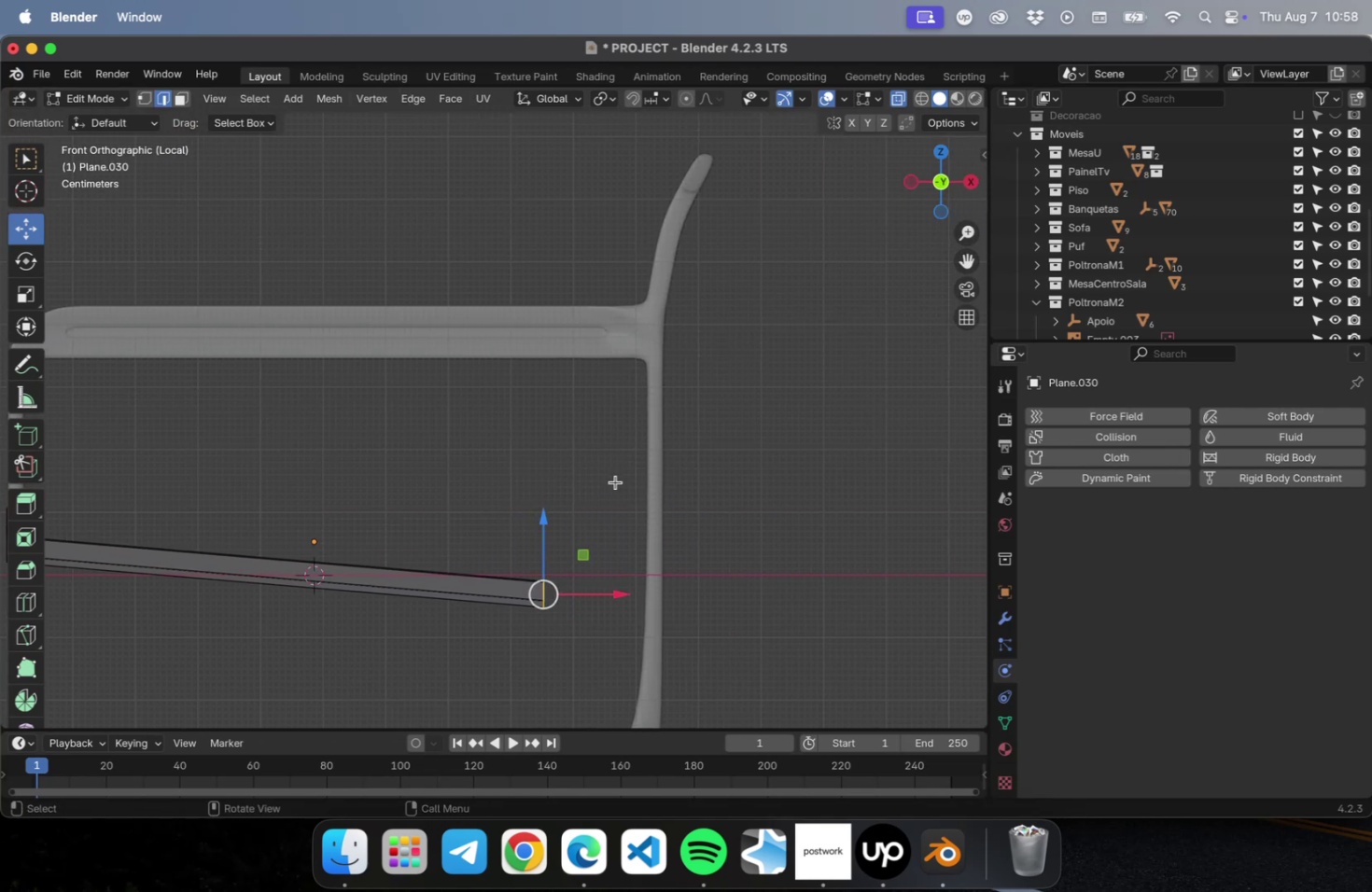 
key(E)
 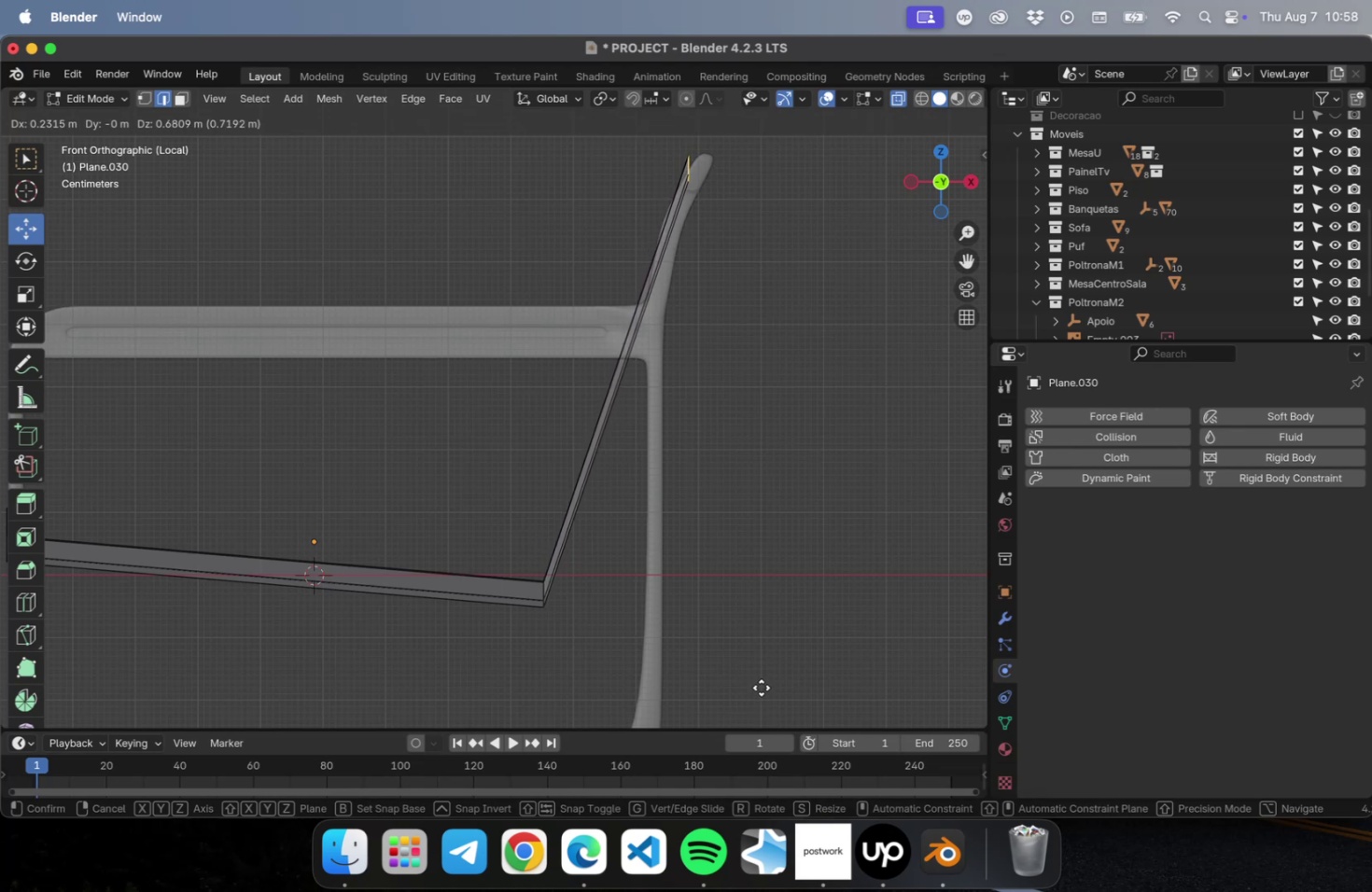 
wait(5.19)
 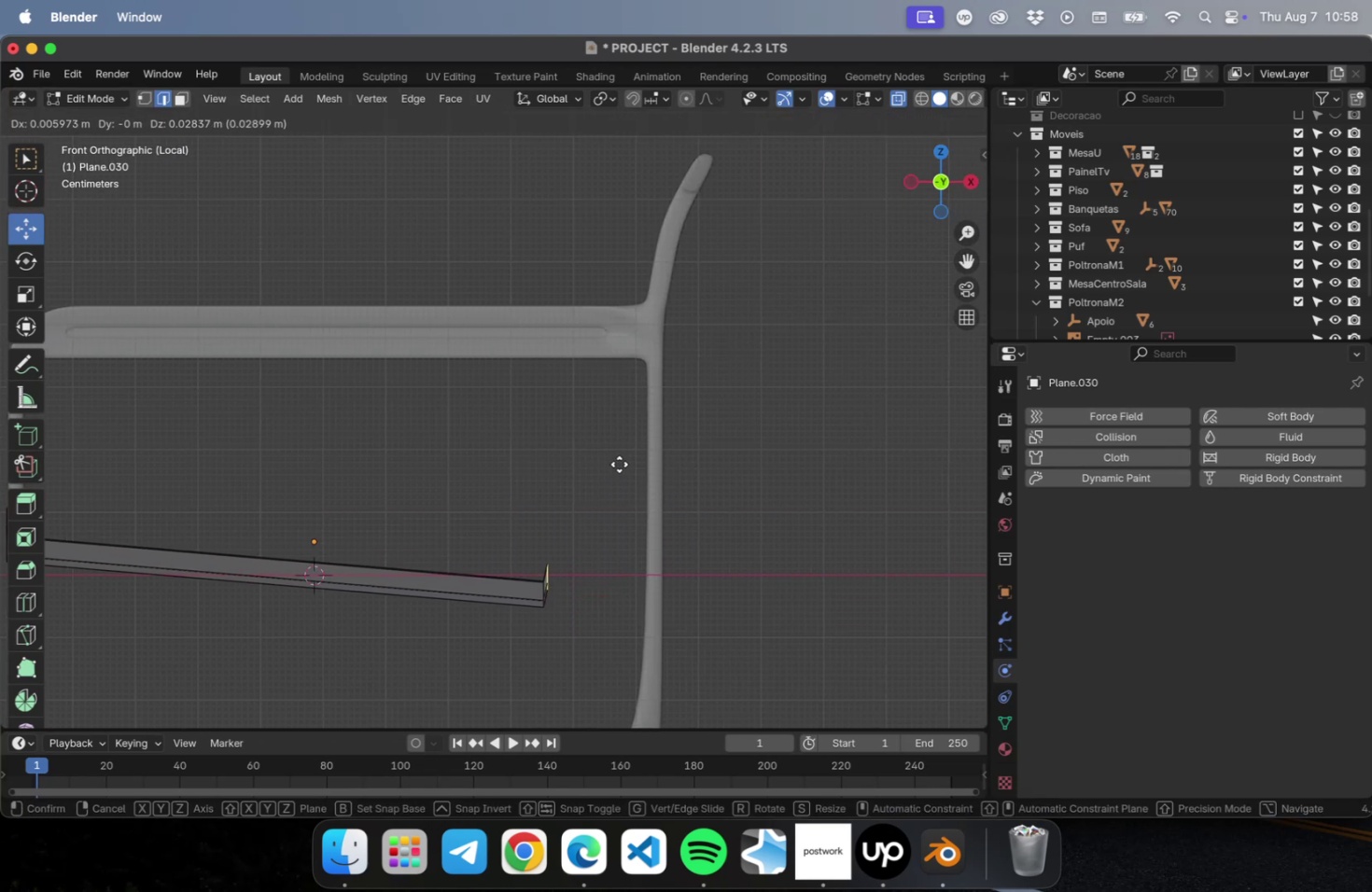 
left_click([762, 681])
 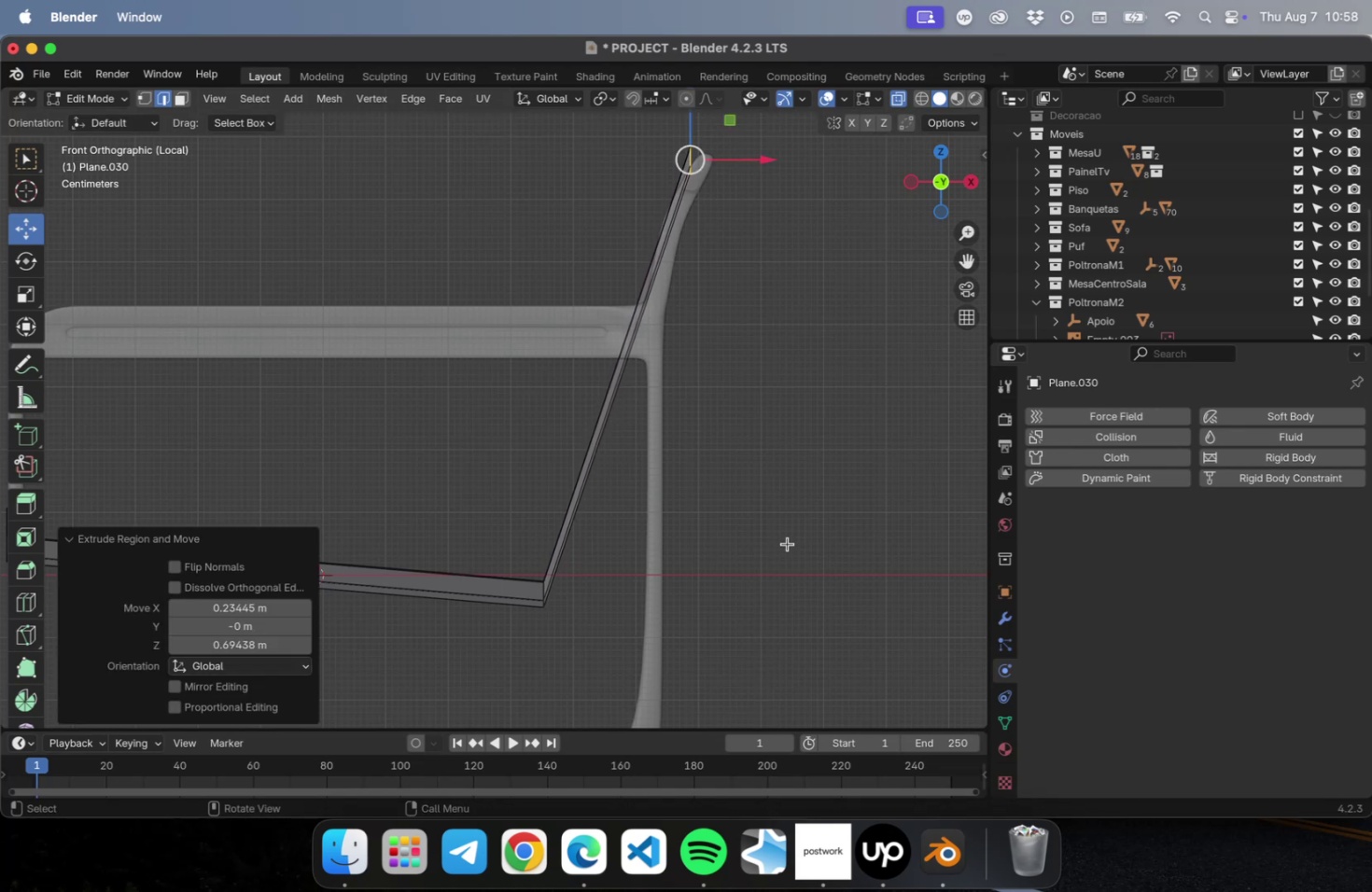 
key(NumLock)
 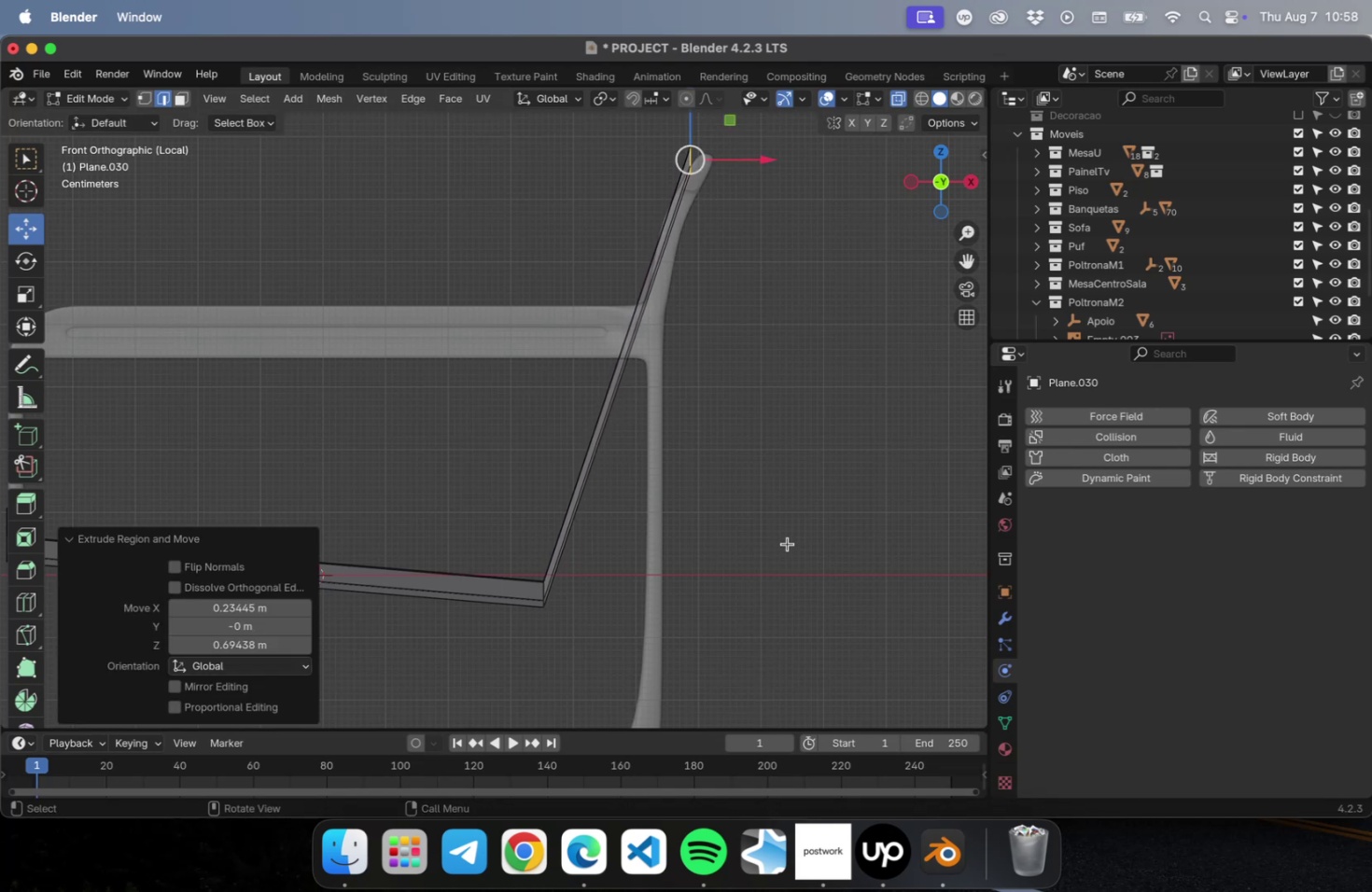 
key(Numpad3)
 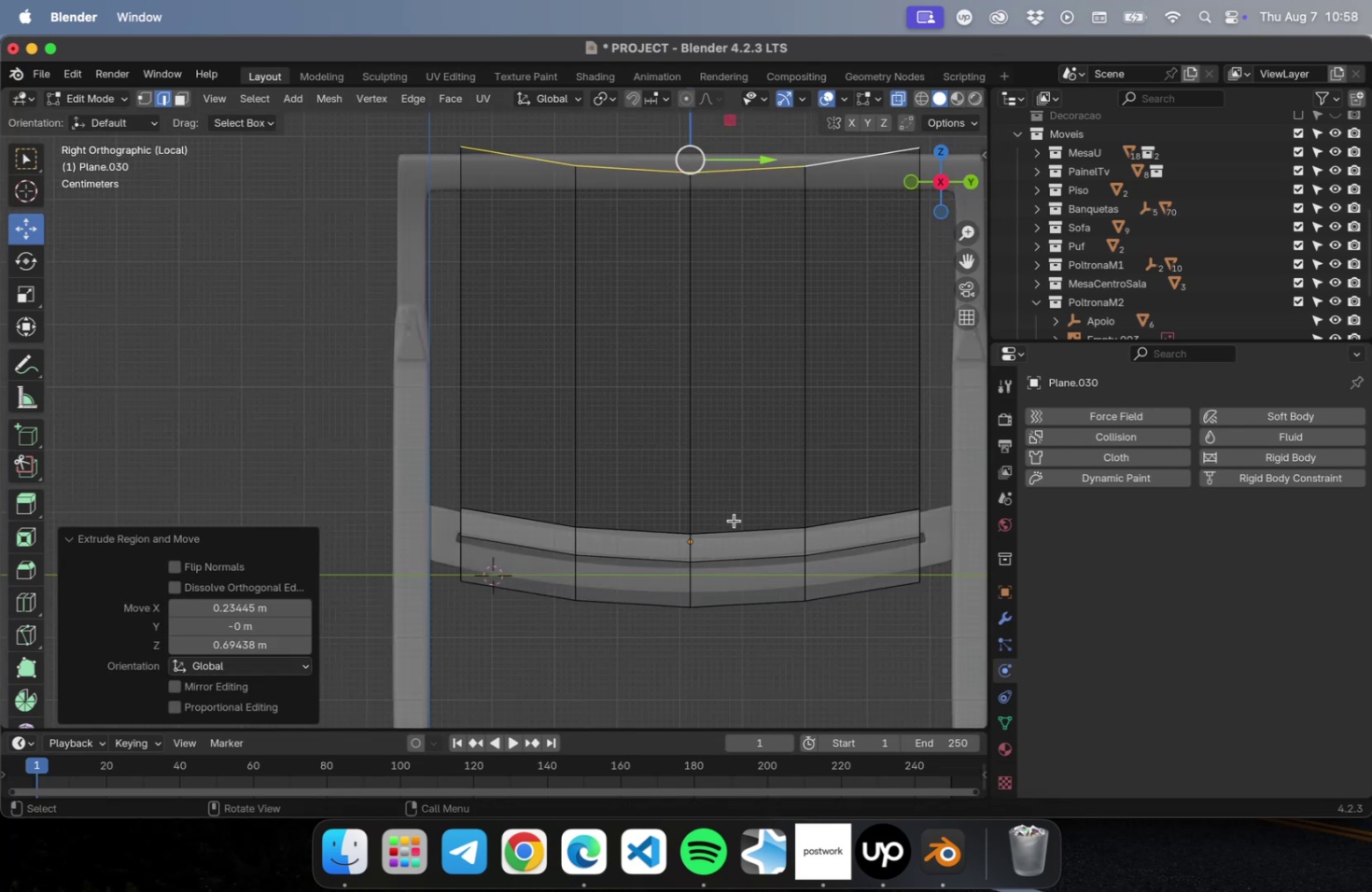 
hold_key(key=ShiftLeft, duration=0.64)
 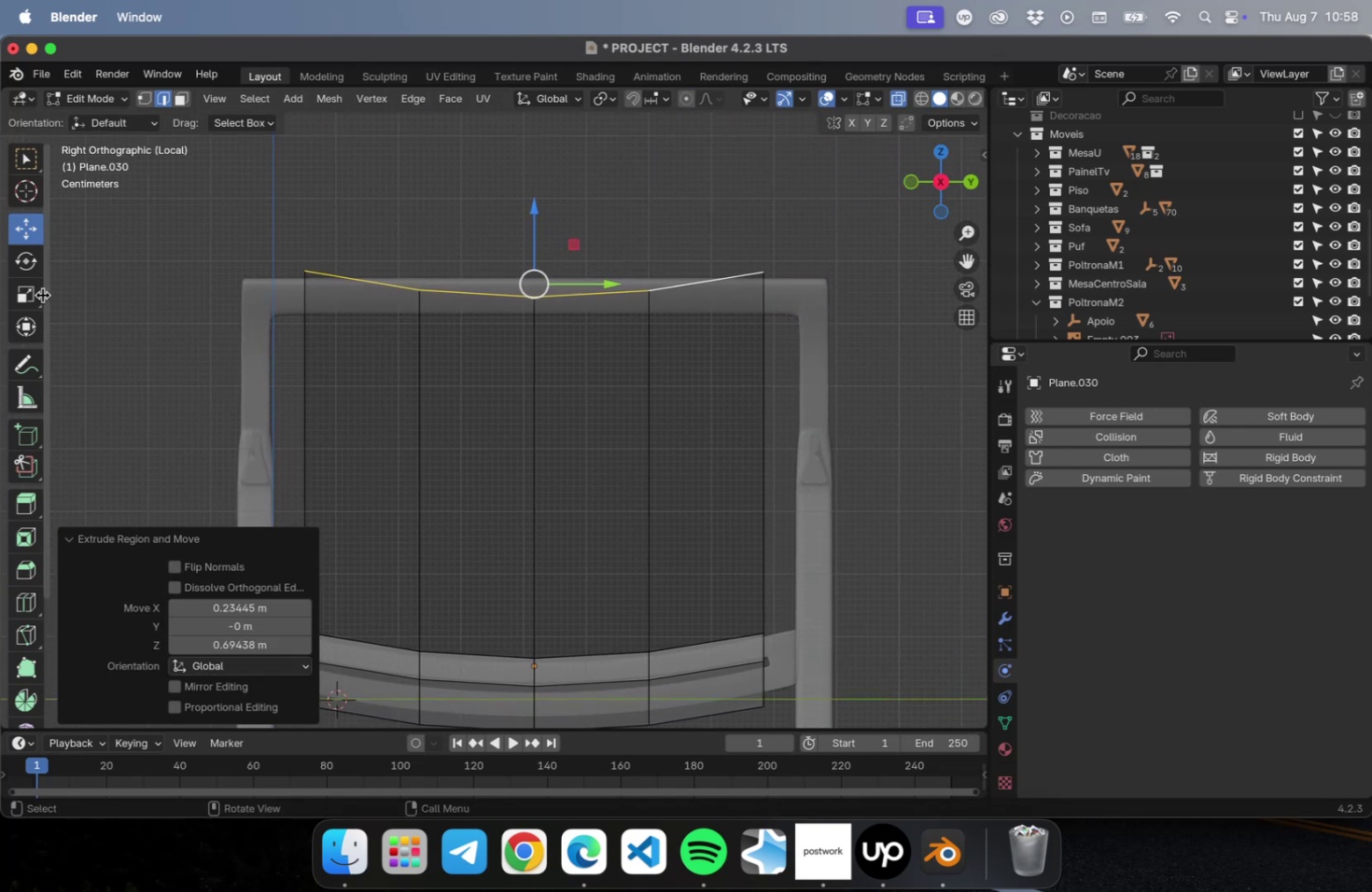 
left_click([32, 294])
 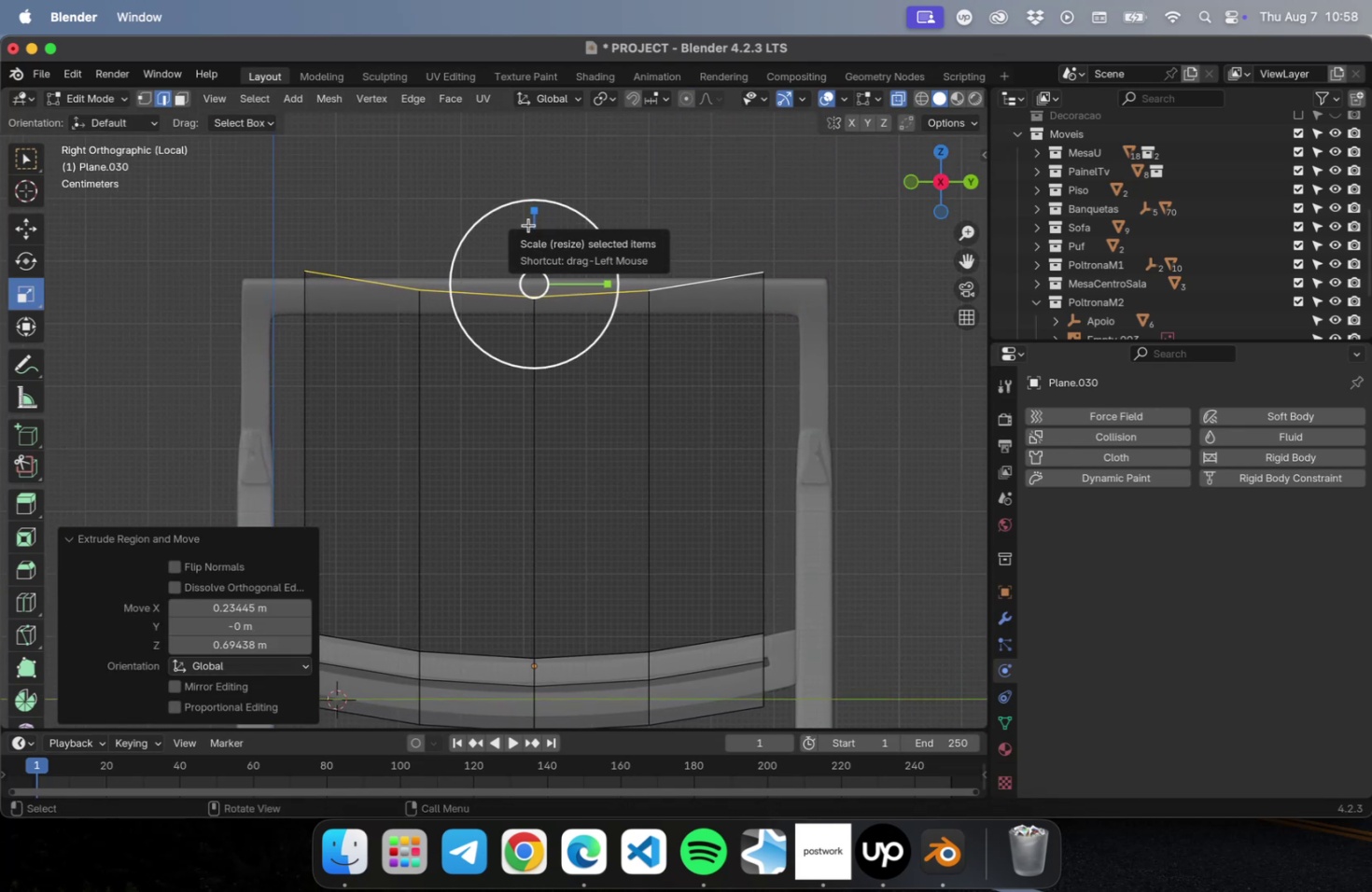 
left_click_drag(start_coordinate=[535, 217], to_coordinate=[533, 265])
 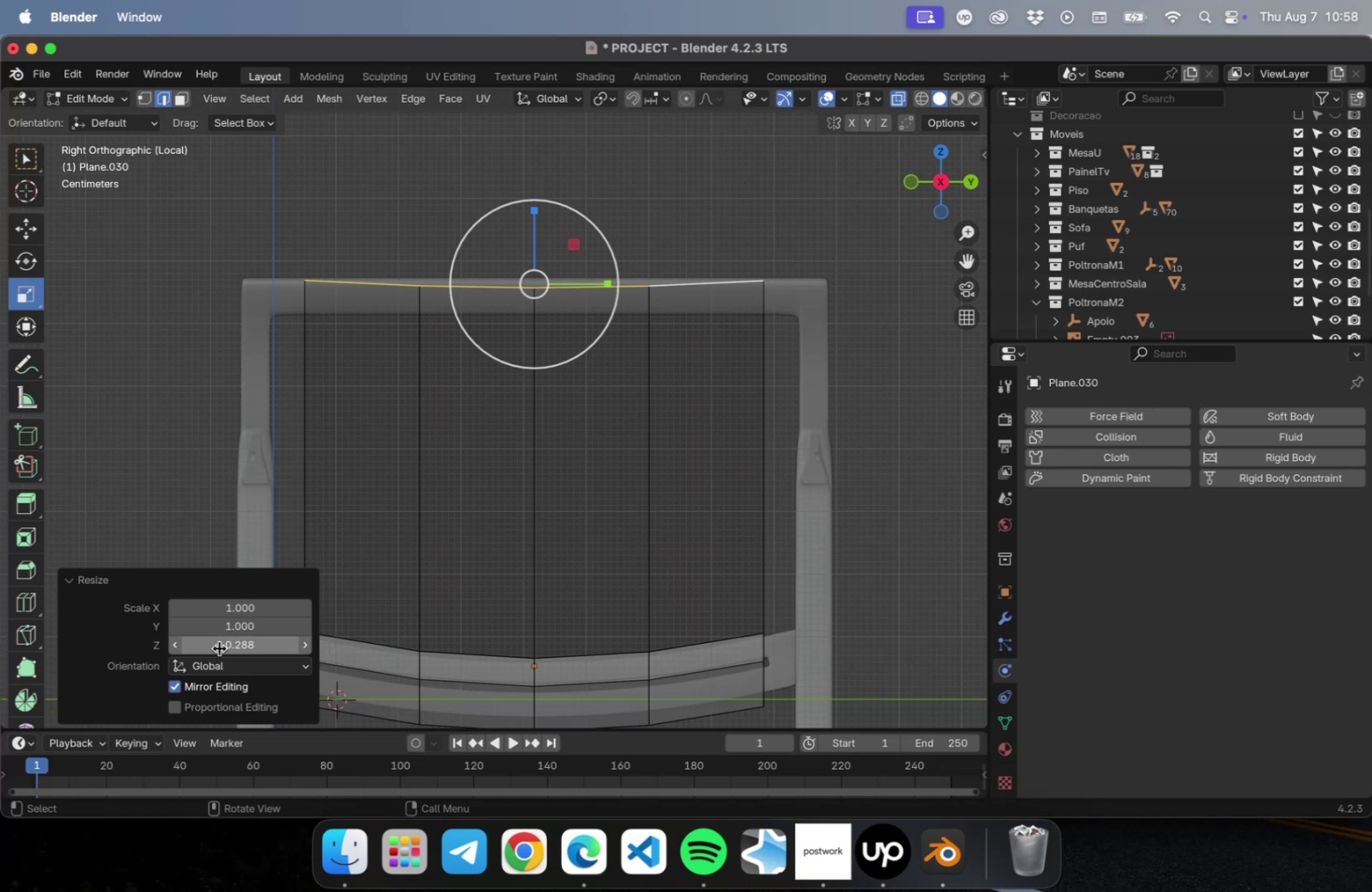 
left_click([218, 648])
 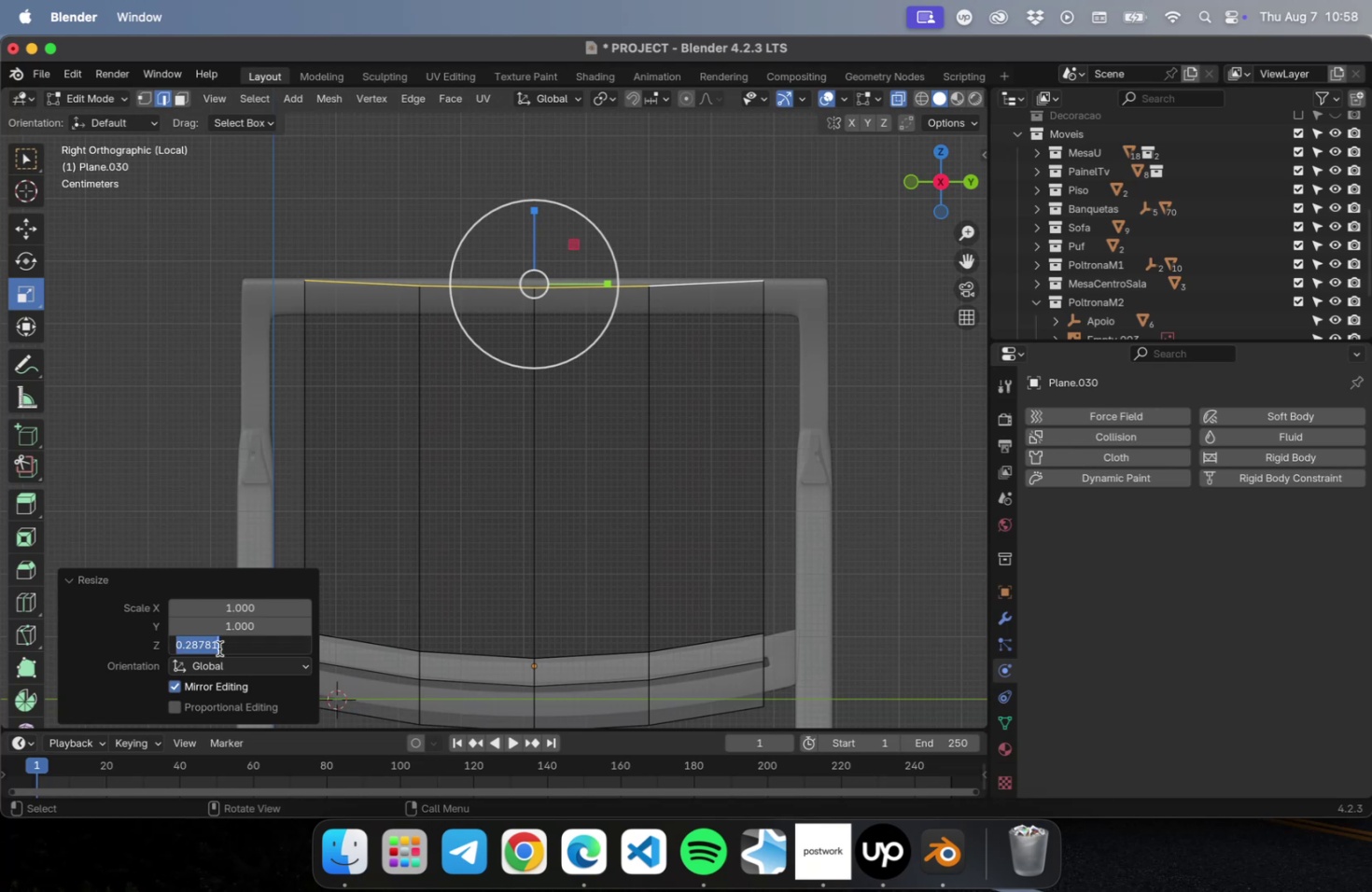 
key(0)
 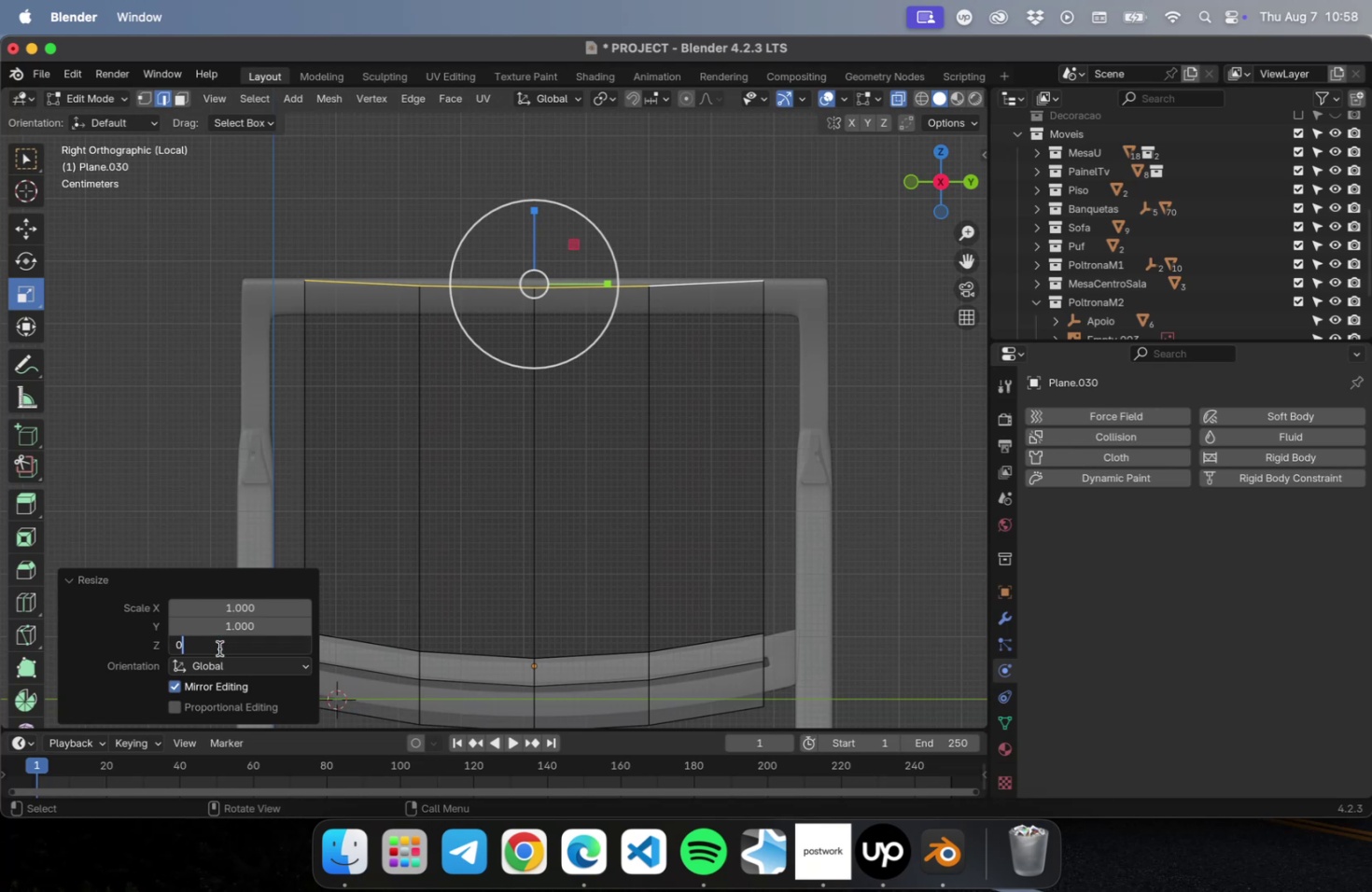 
key(Enter)
 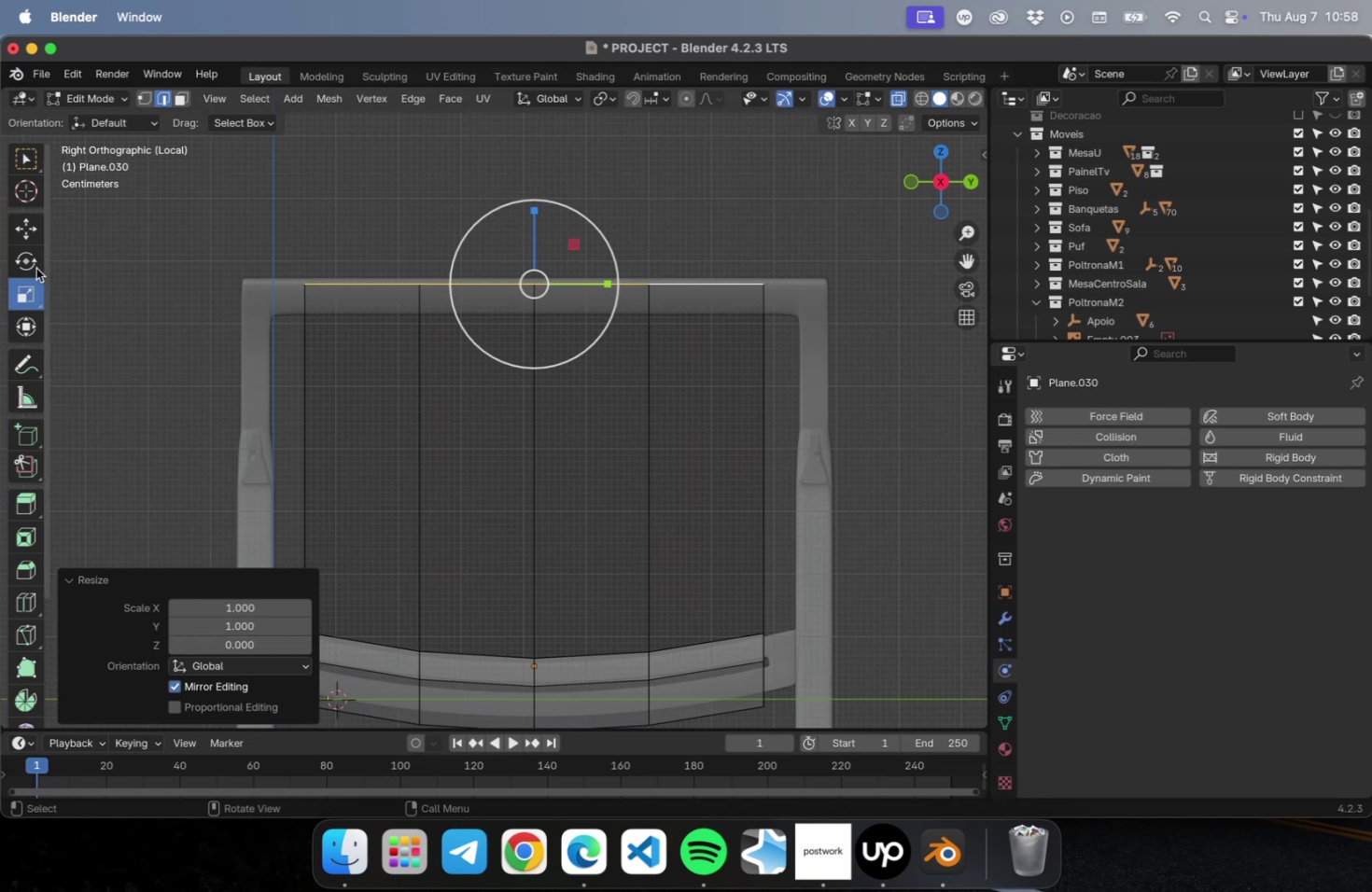 
left_click([26, 226])
 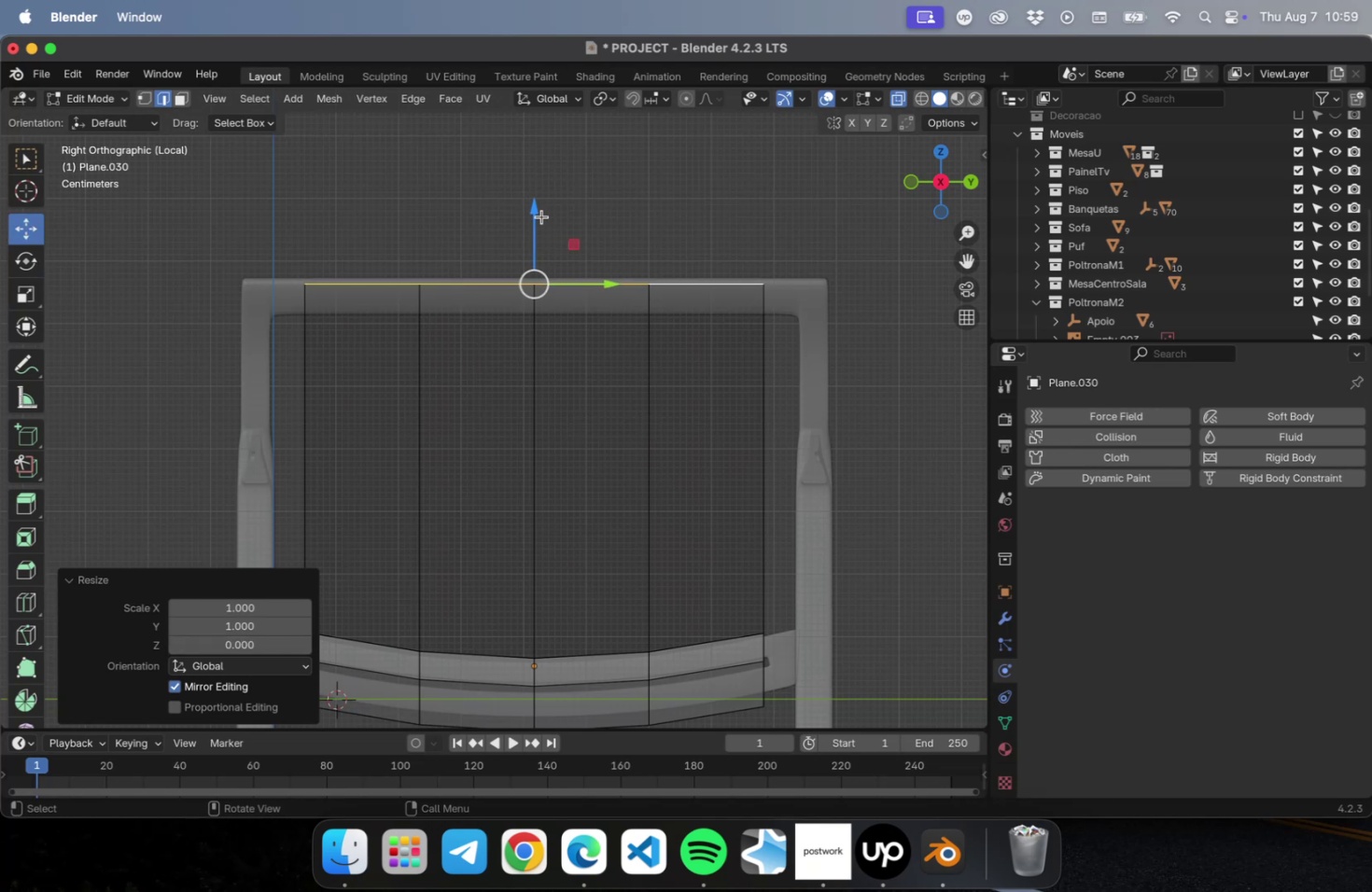 
left_click_drag(start_coordinate=[535, 212], to_coordinate=[535, 201])
 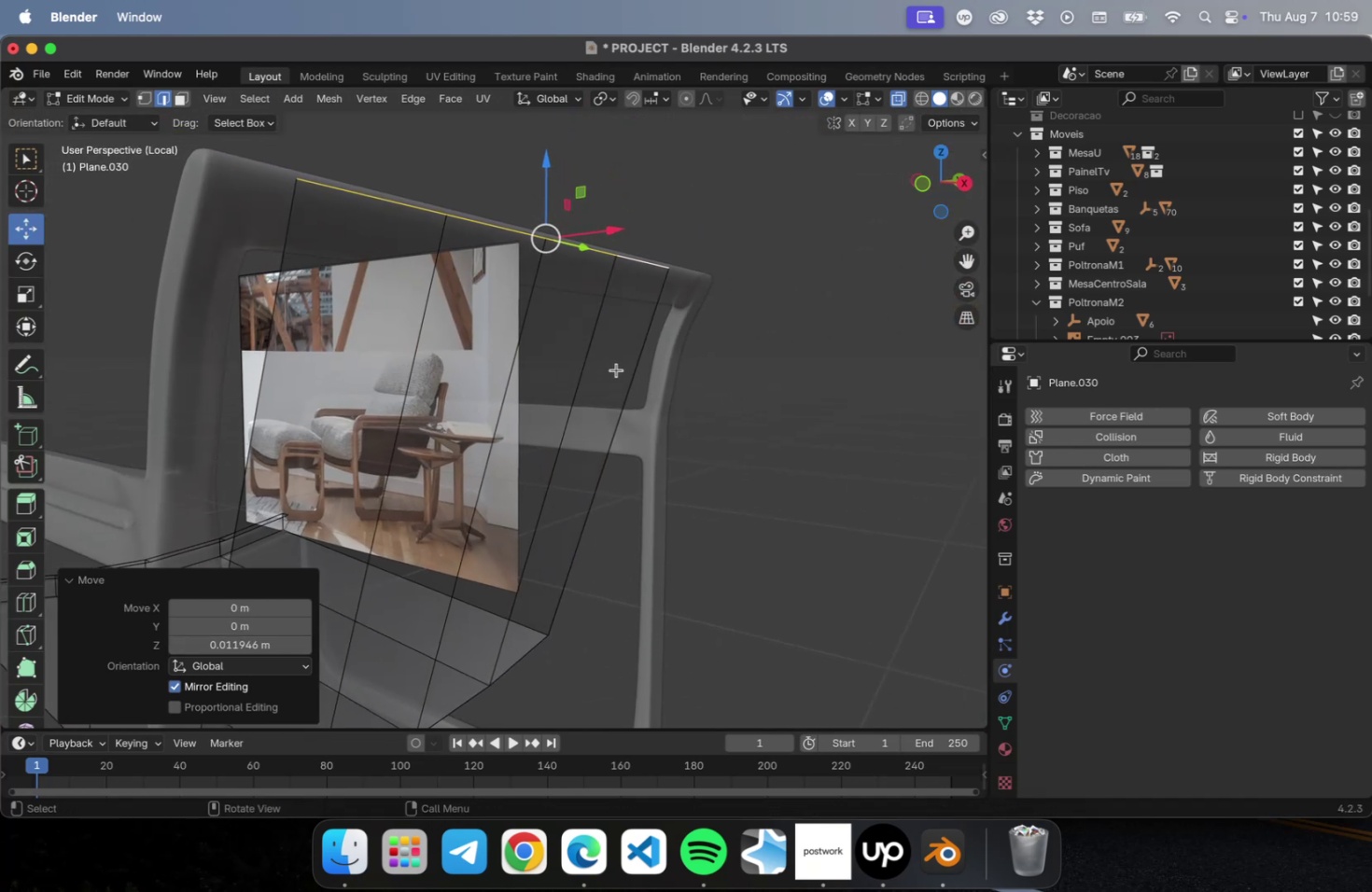 
key(NumLock)
 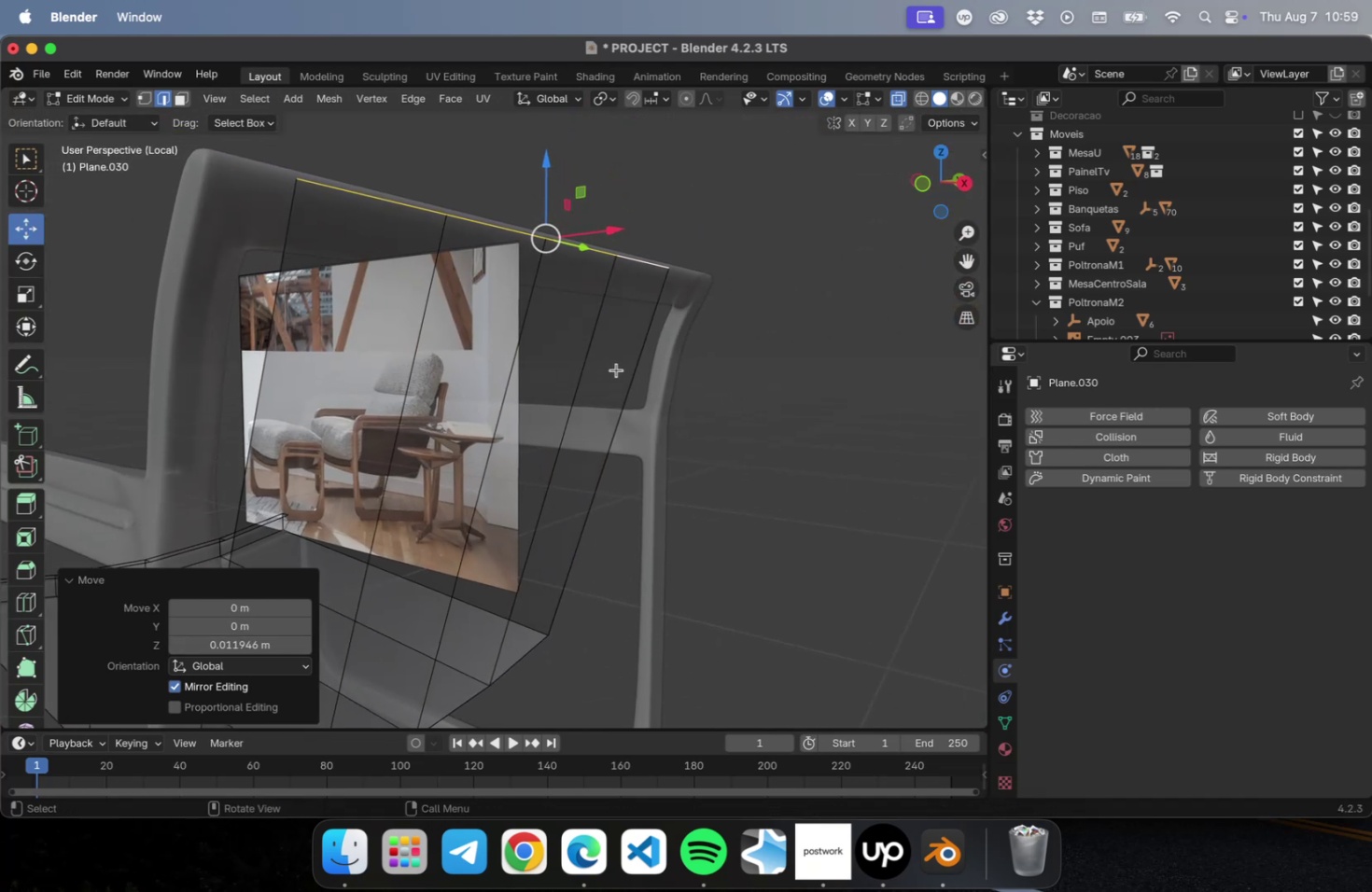 
key(Numpad3)
 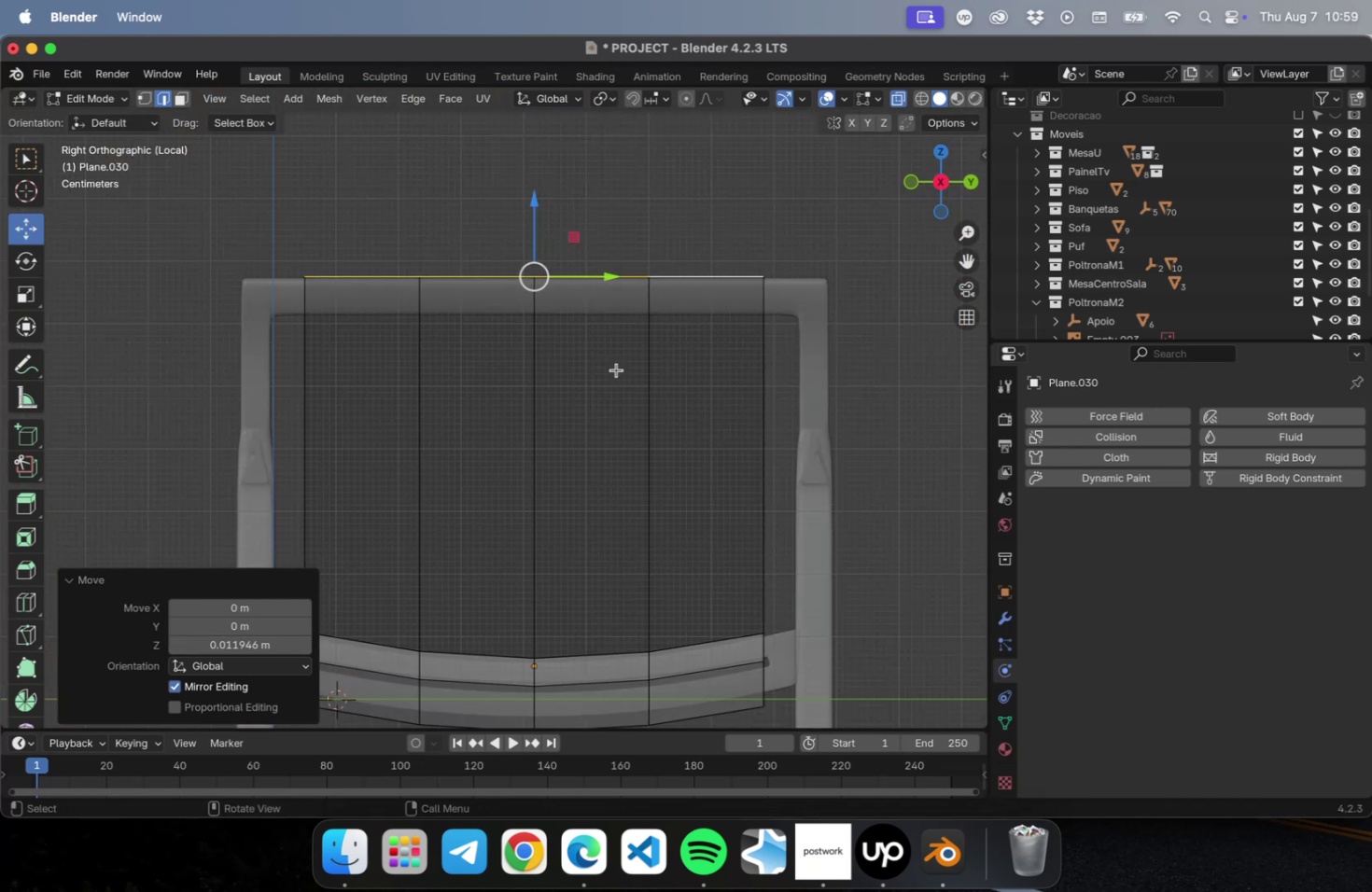 
key(NumLock)
 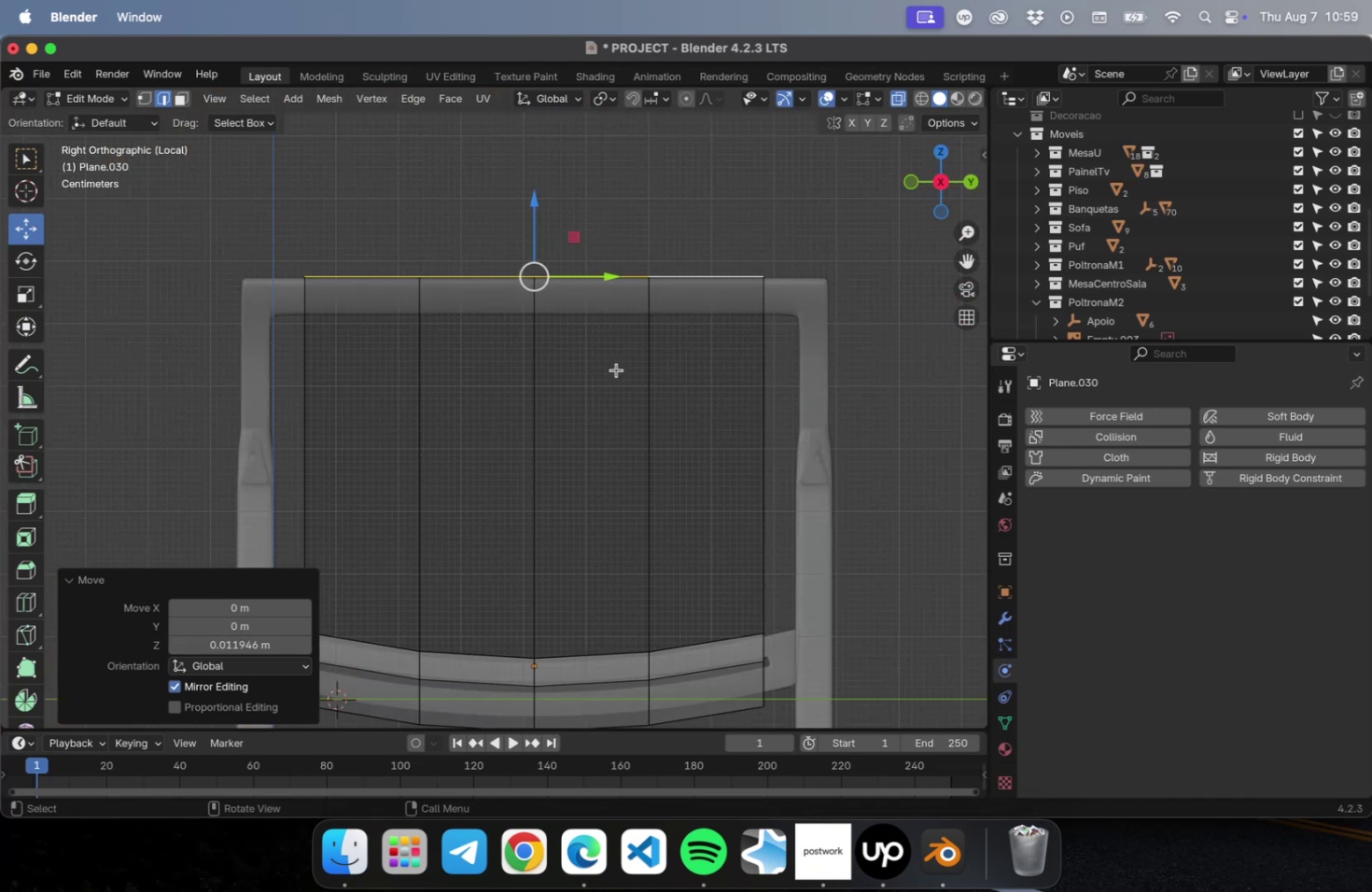 
key(Numpad1)
 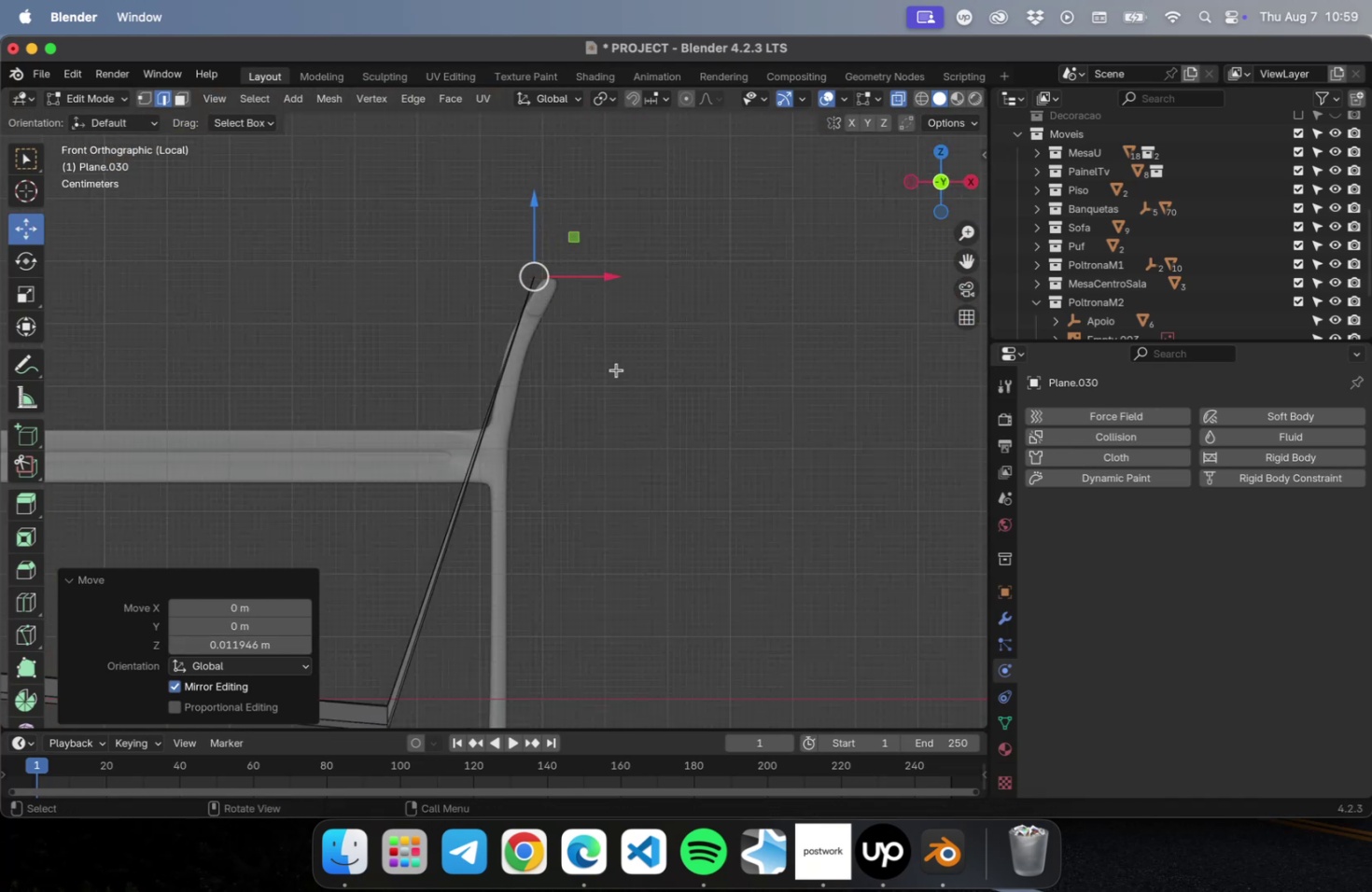 
scroll: coordinate [596, 284], scroll_direction: up, amount: 4.0
 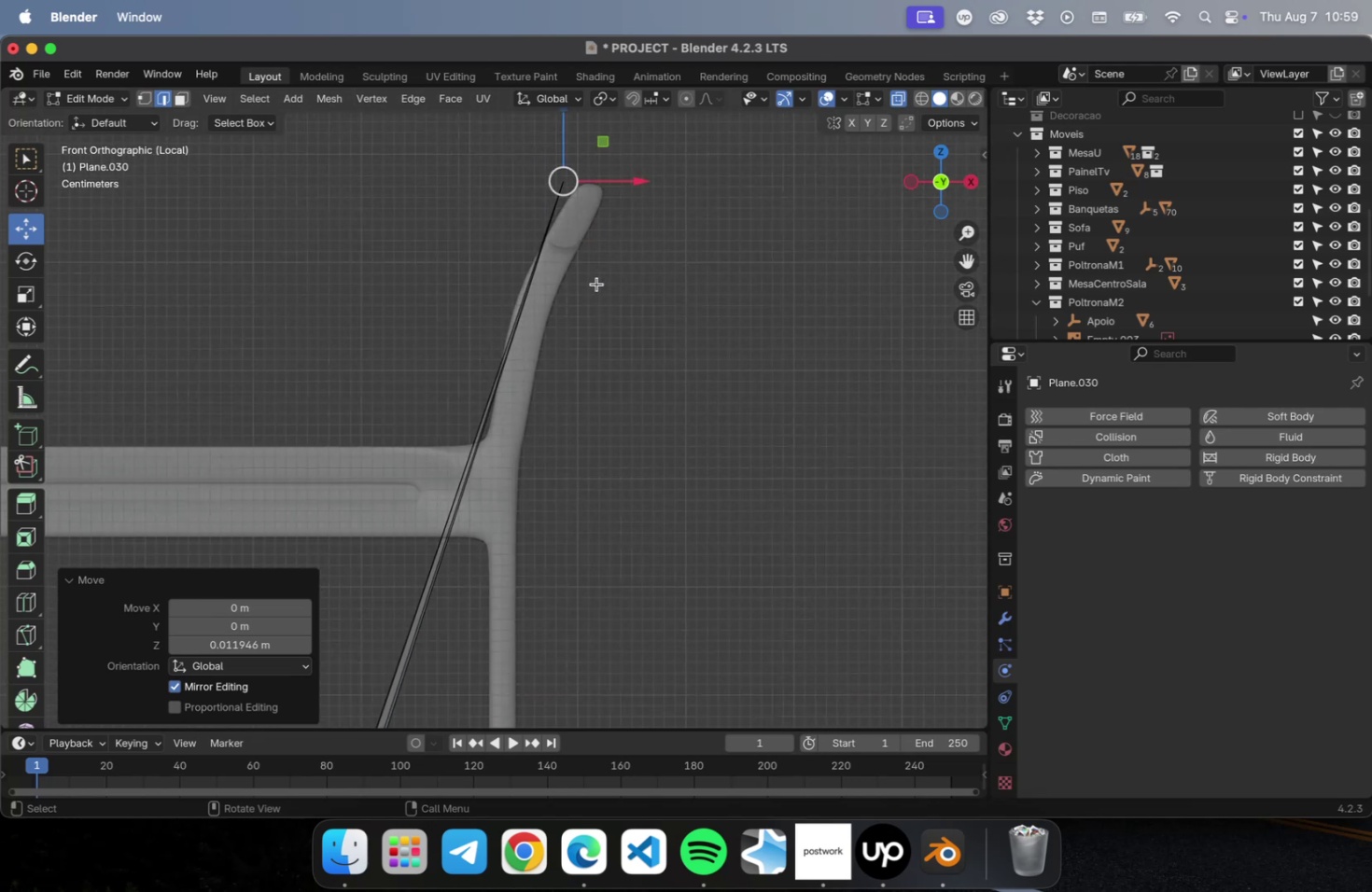 
hold_key(key=ShiftLeft, duration=0.6)
 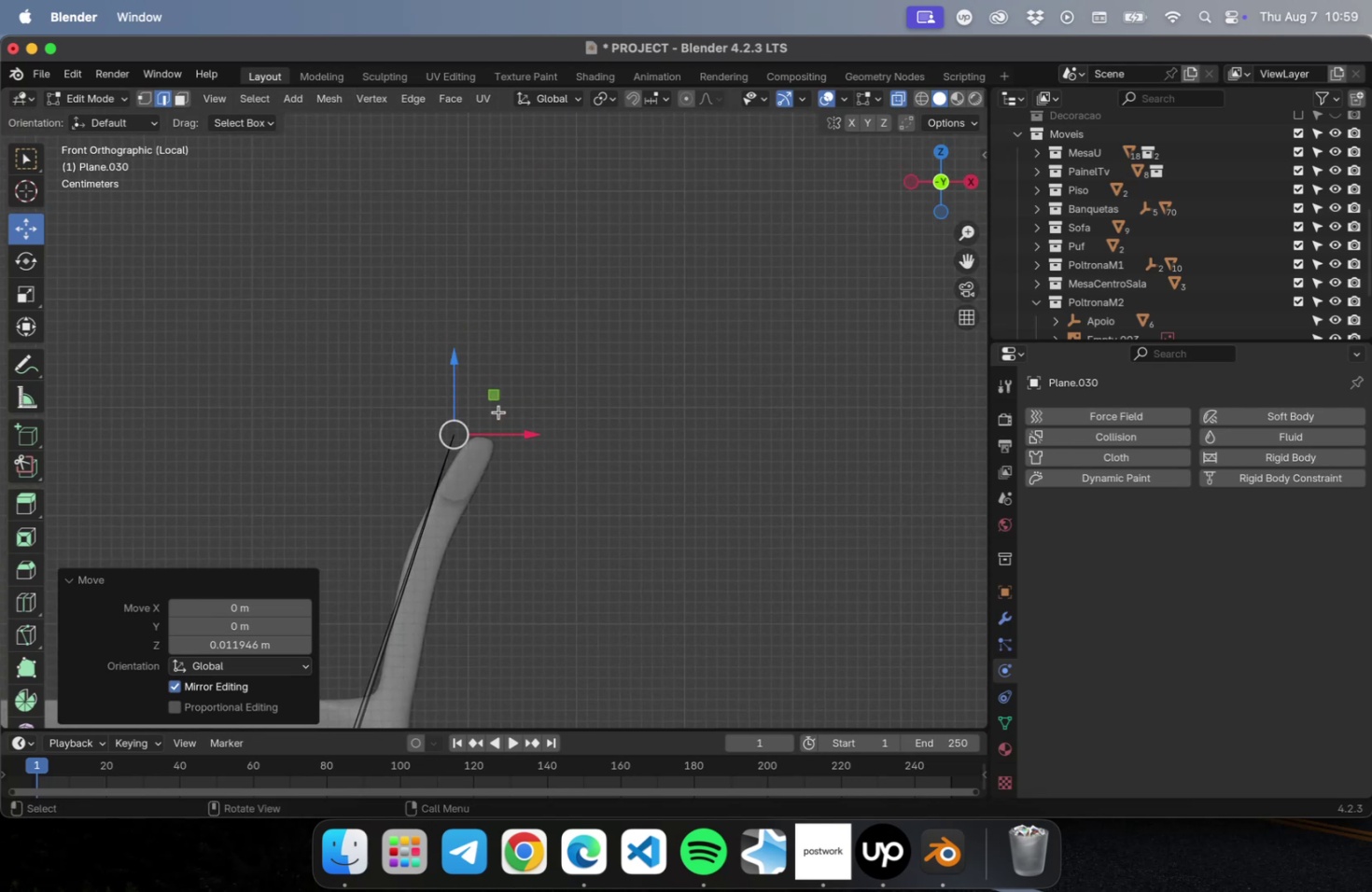 
left_click_drag(start_coordinate=[497, 405], to_coordinate=[518, 394])
 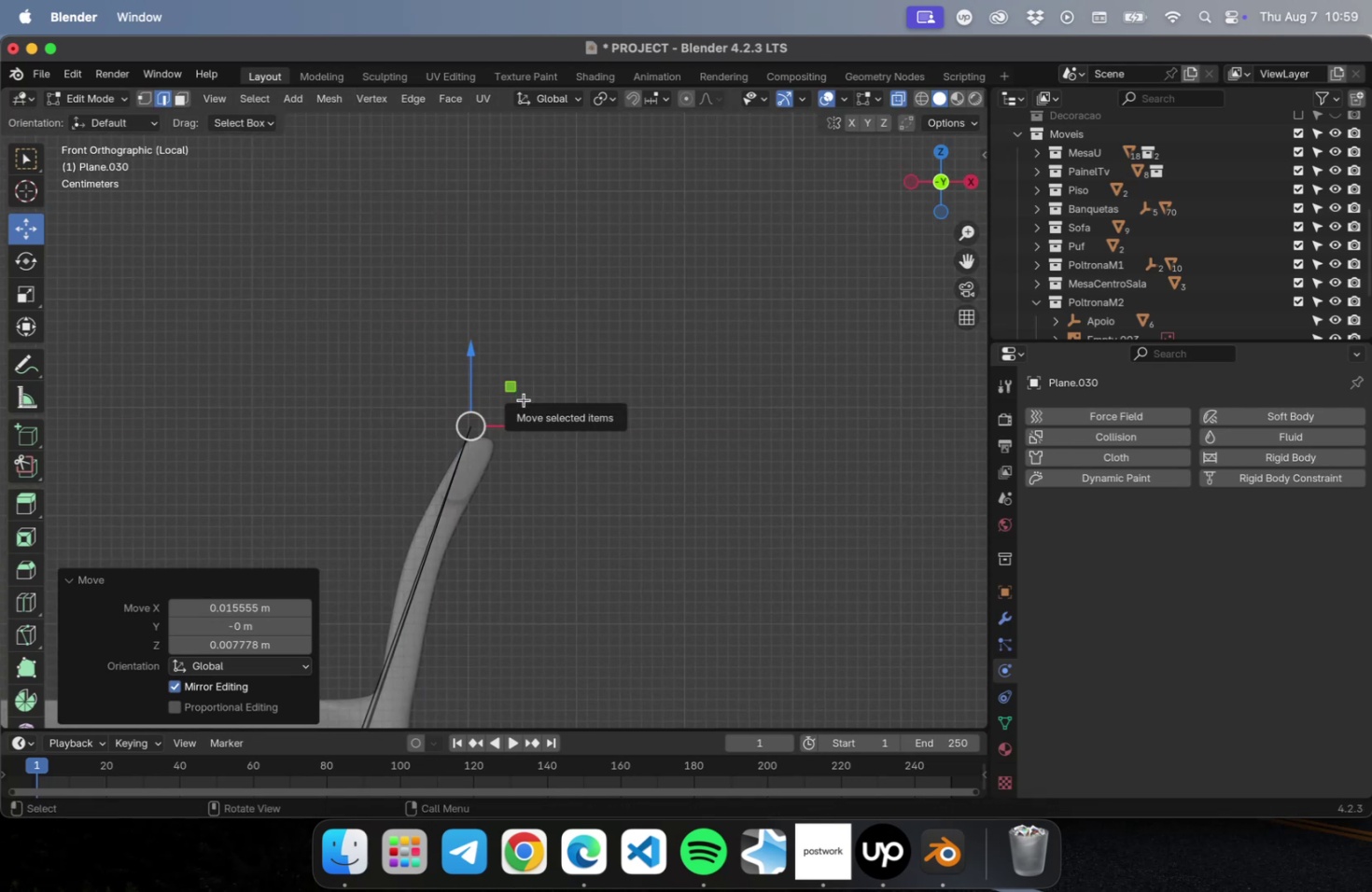 
key(E)
 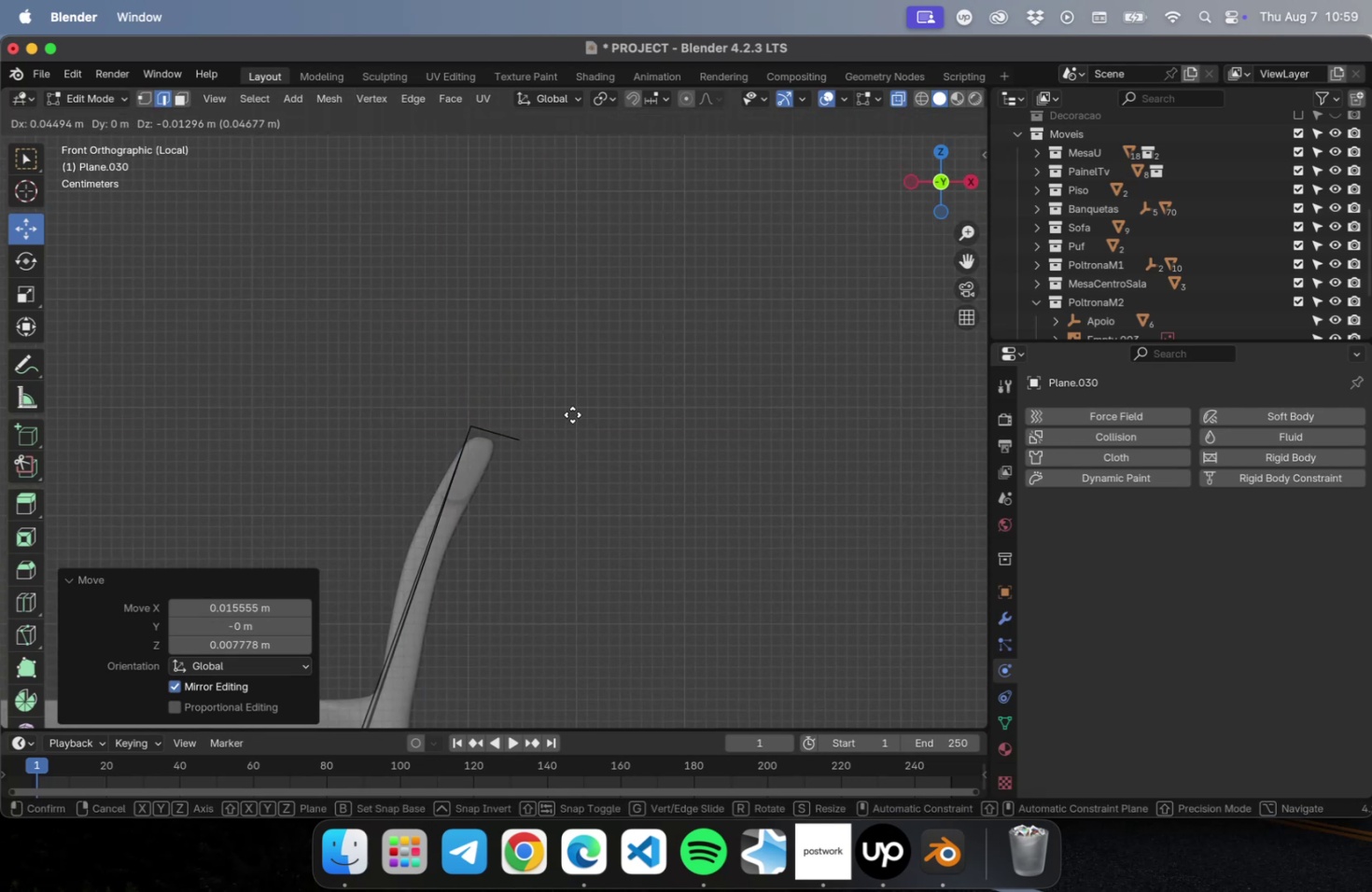 
left_click([569, 423])
 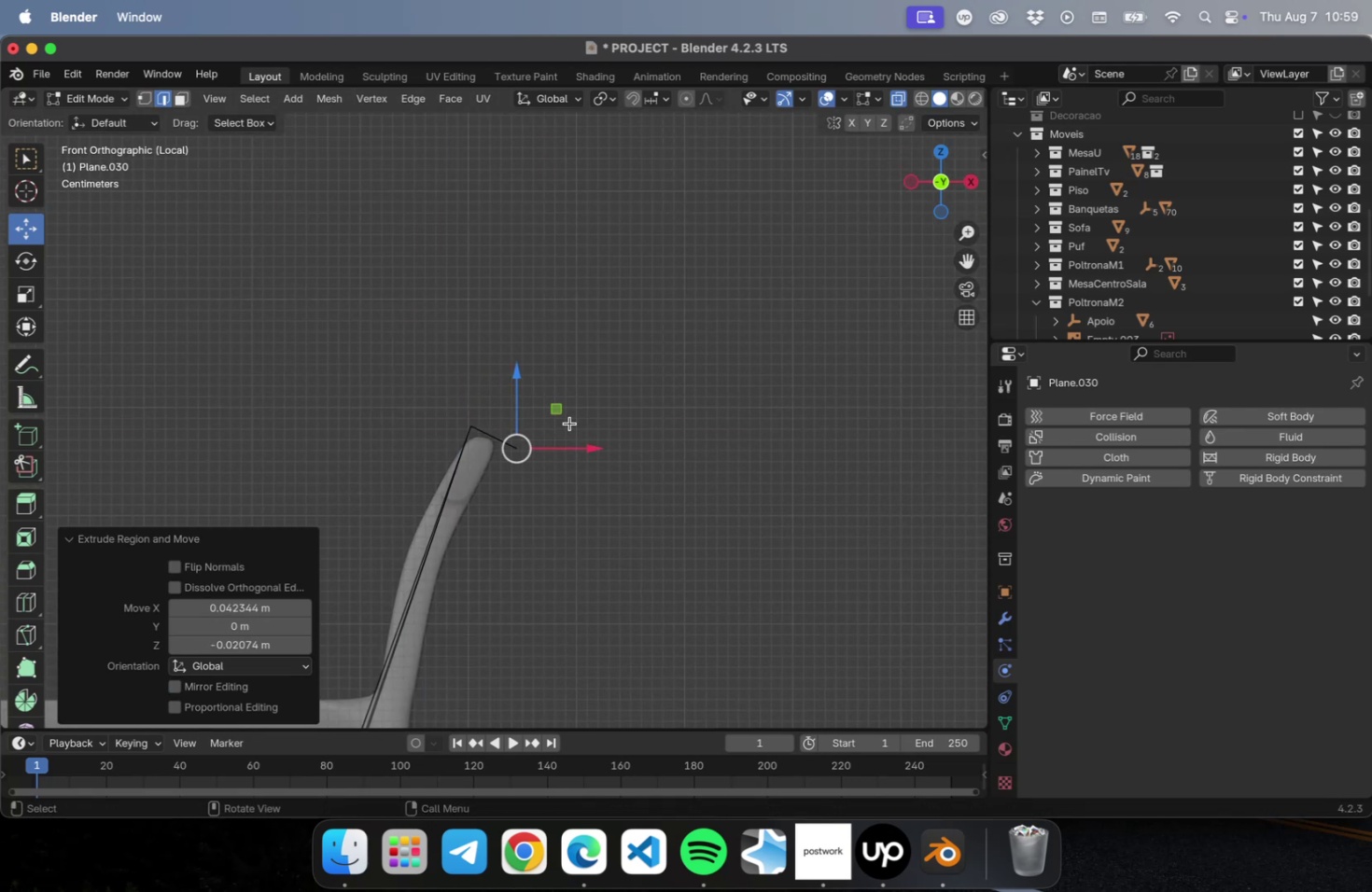 
key(E)
 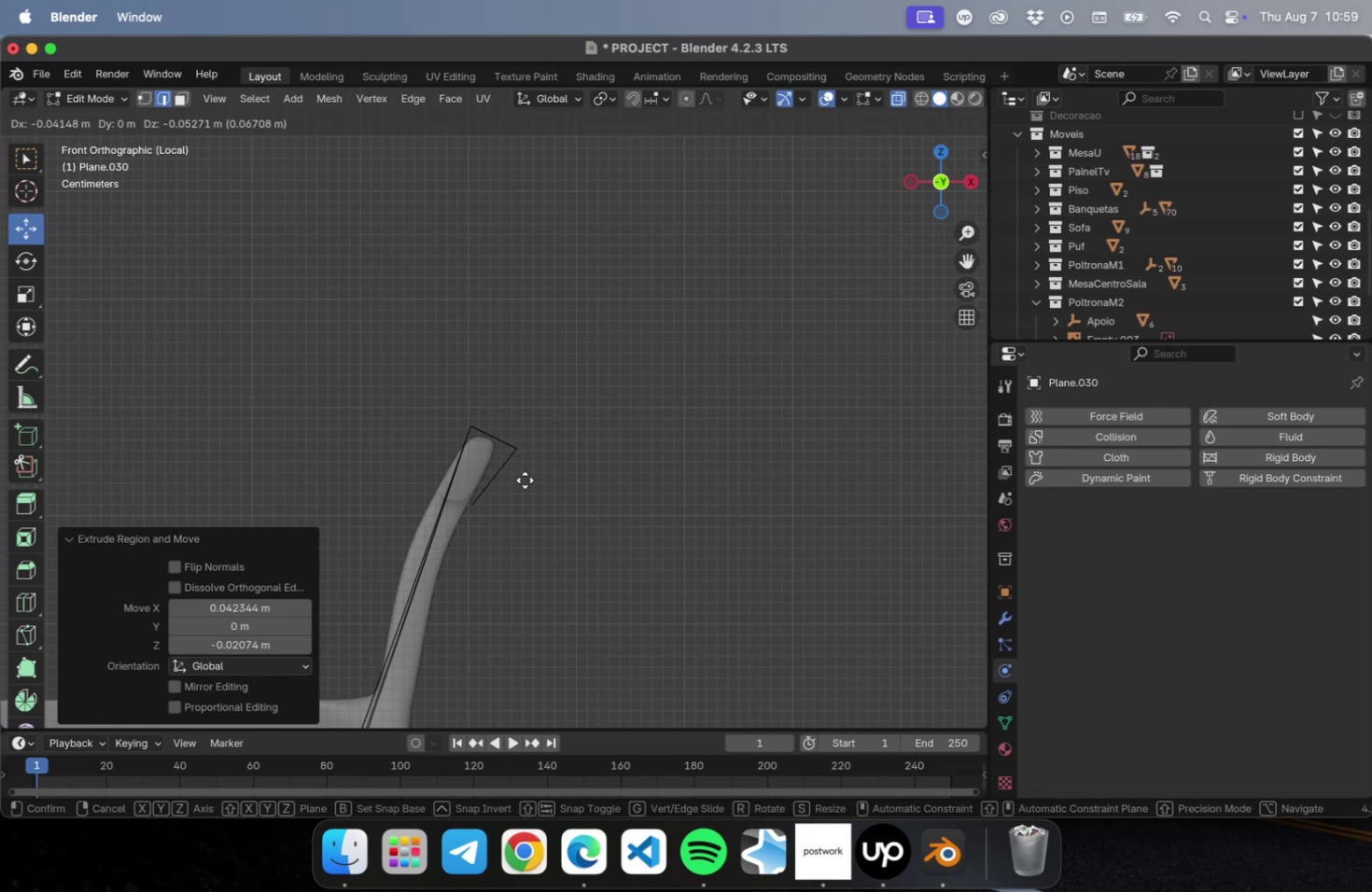 
left_click([525, 480])
 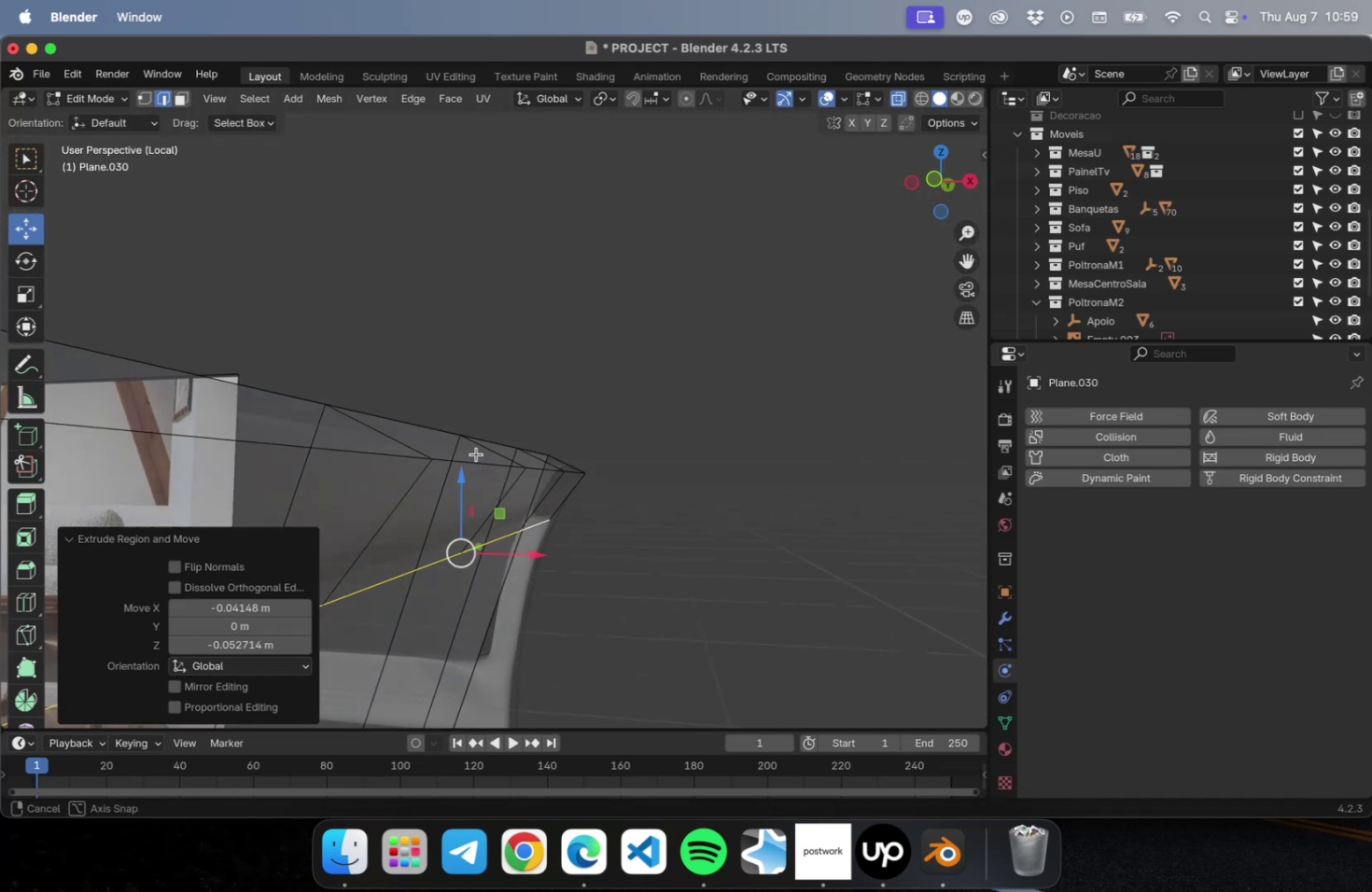 
scroll: coordinate [437, 425], scroll_direction: down, amount: 2.0
 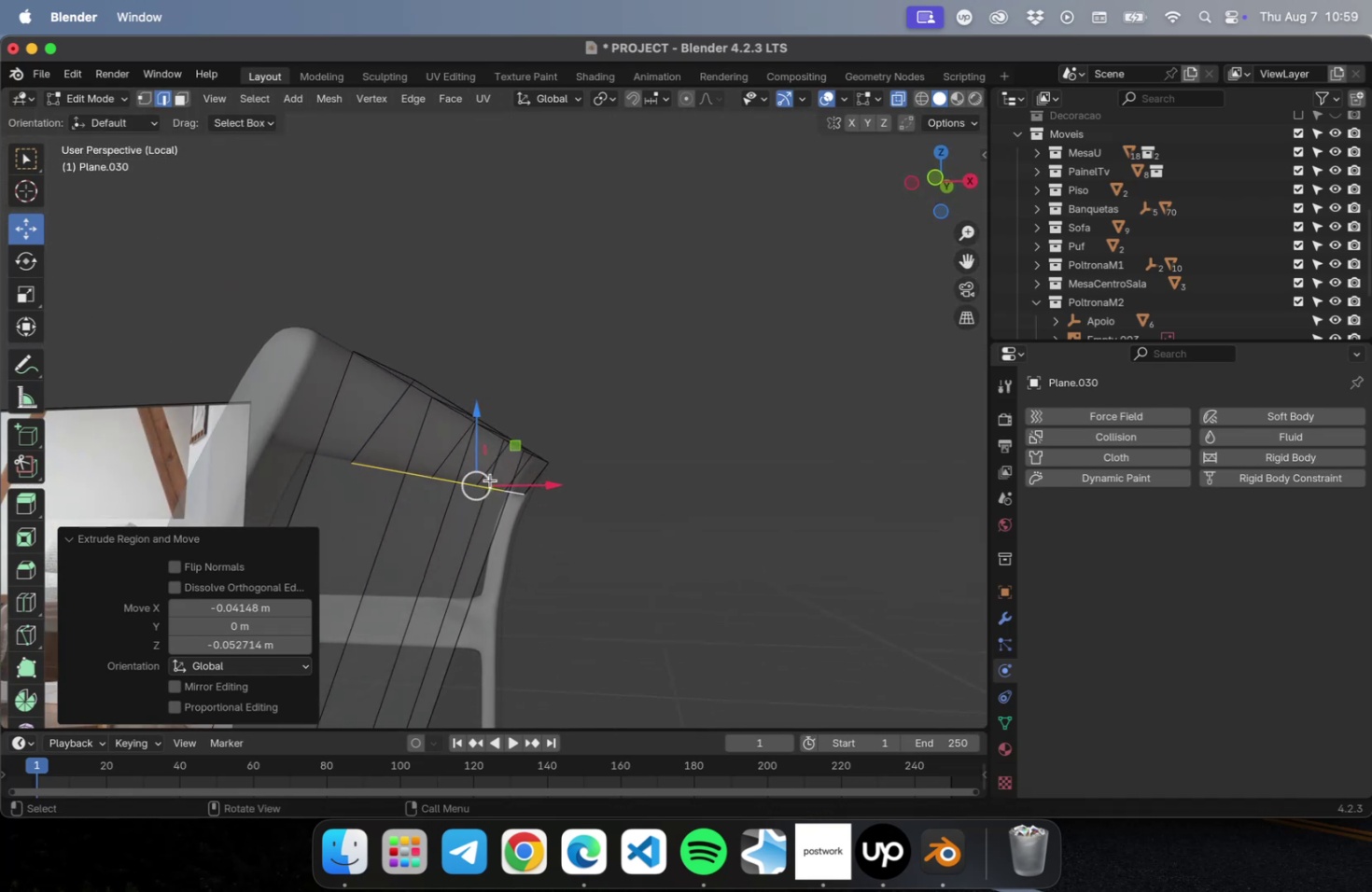 
key(NumLock)
 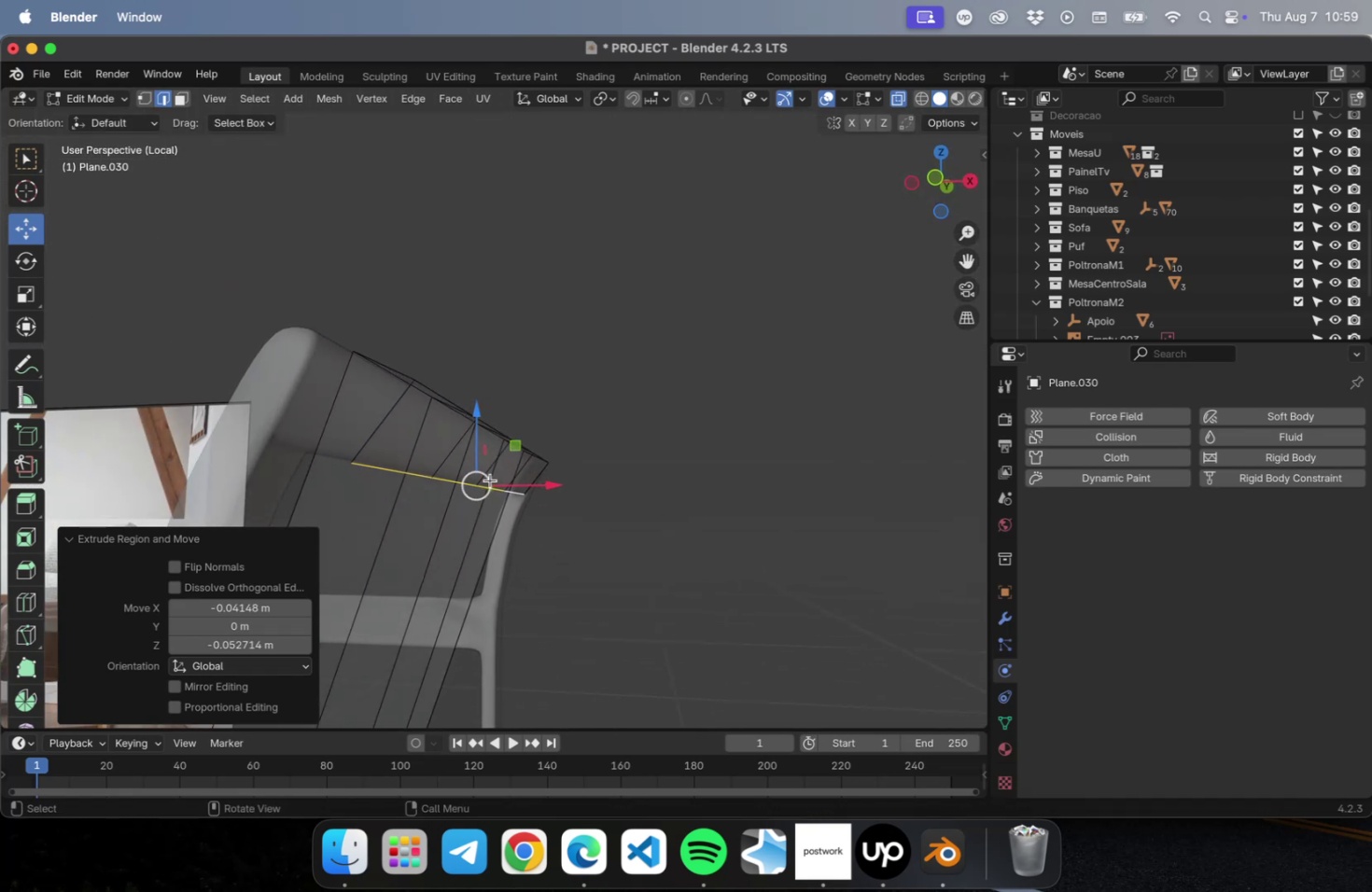 
key(Numpad3)
 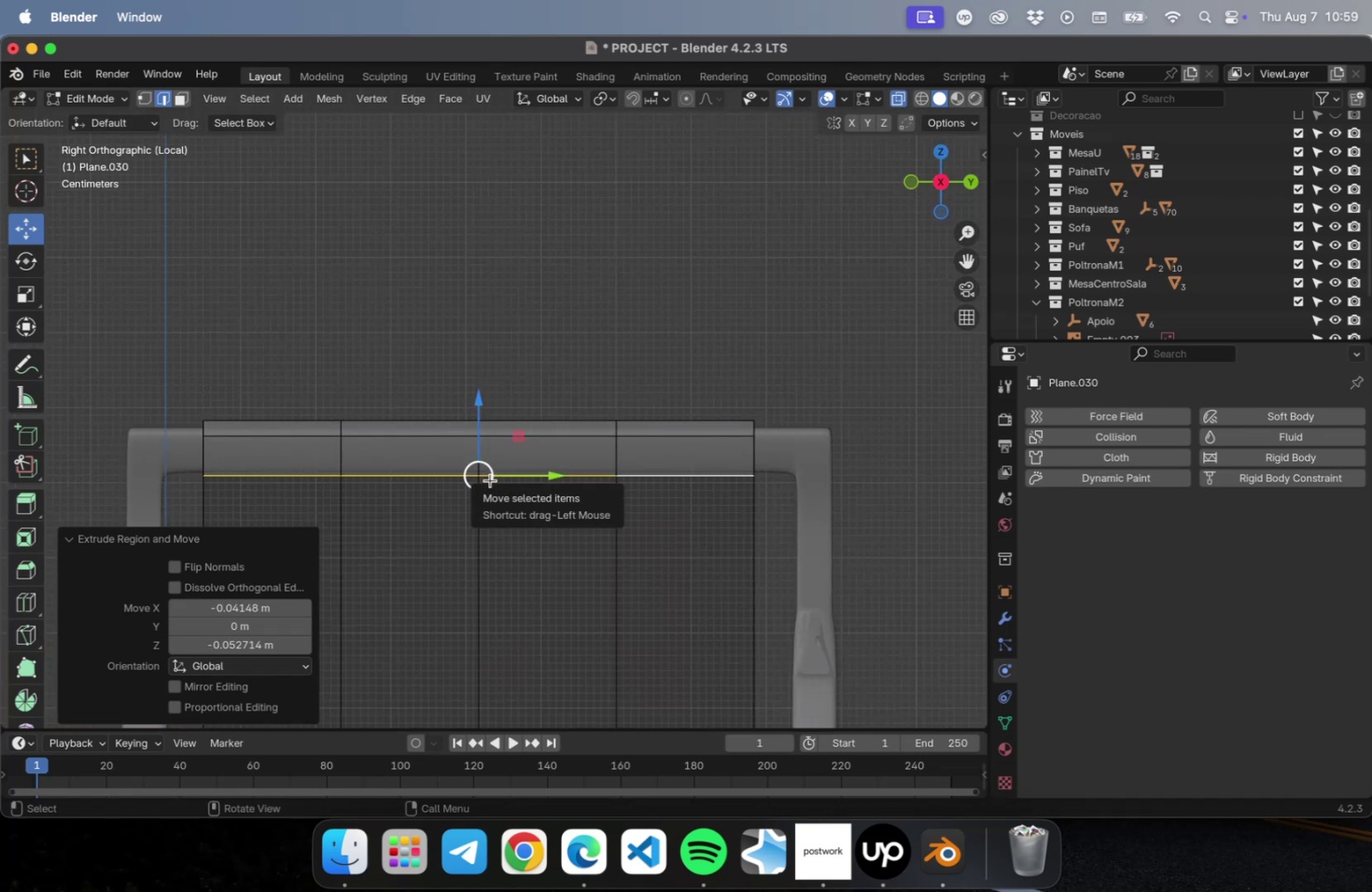 
key(NumLock)
 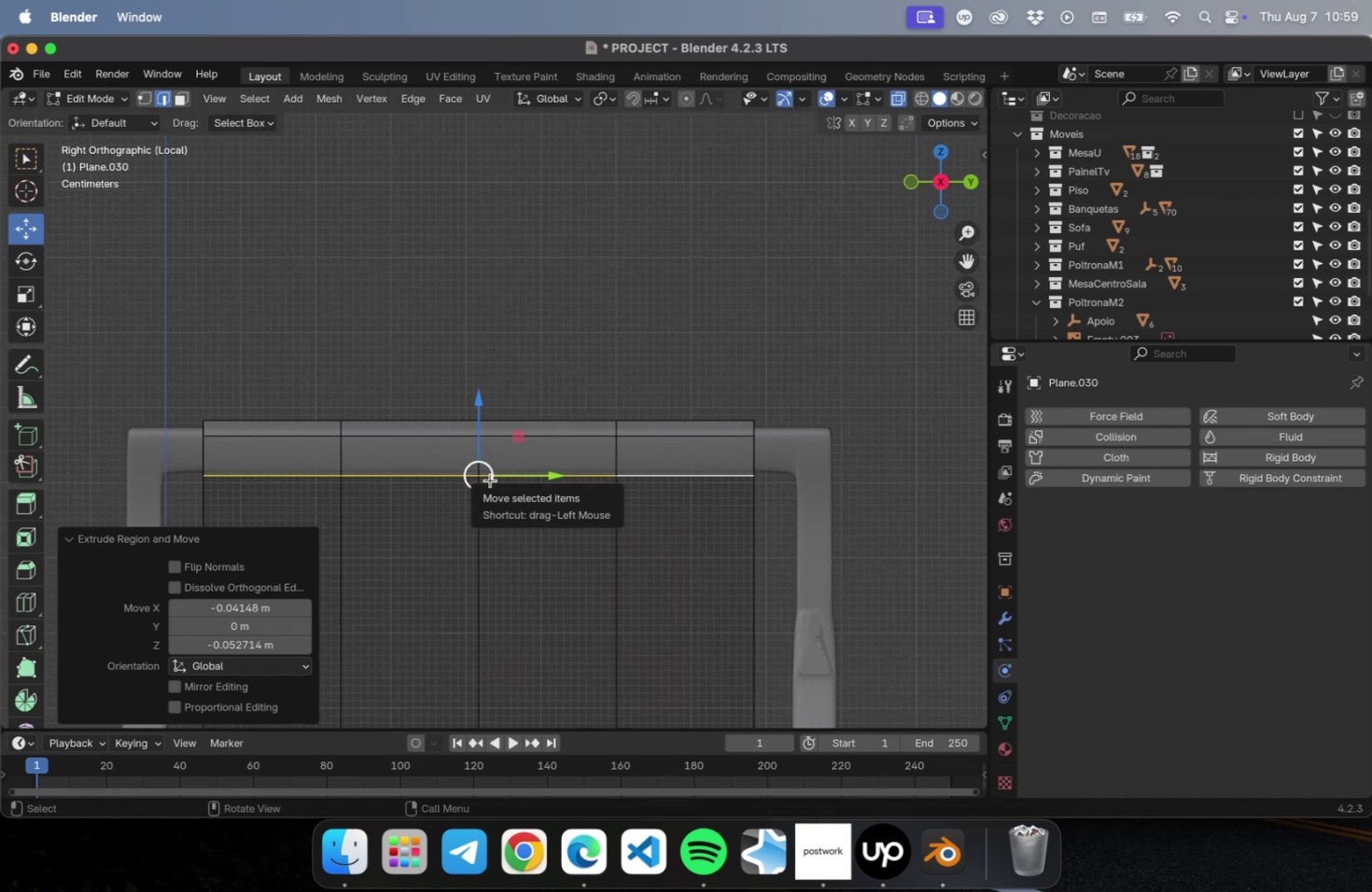 
key(Numpad1)
 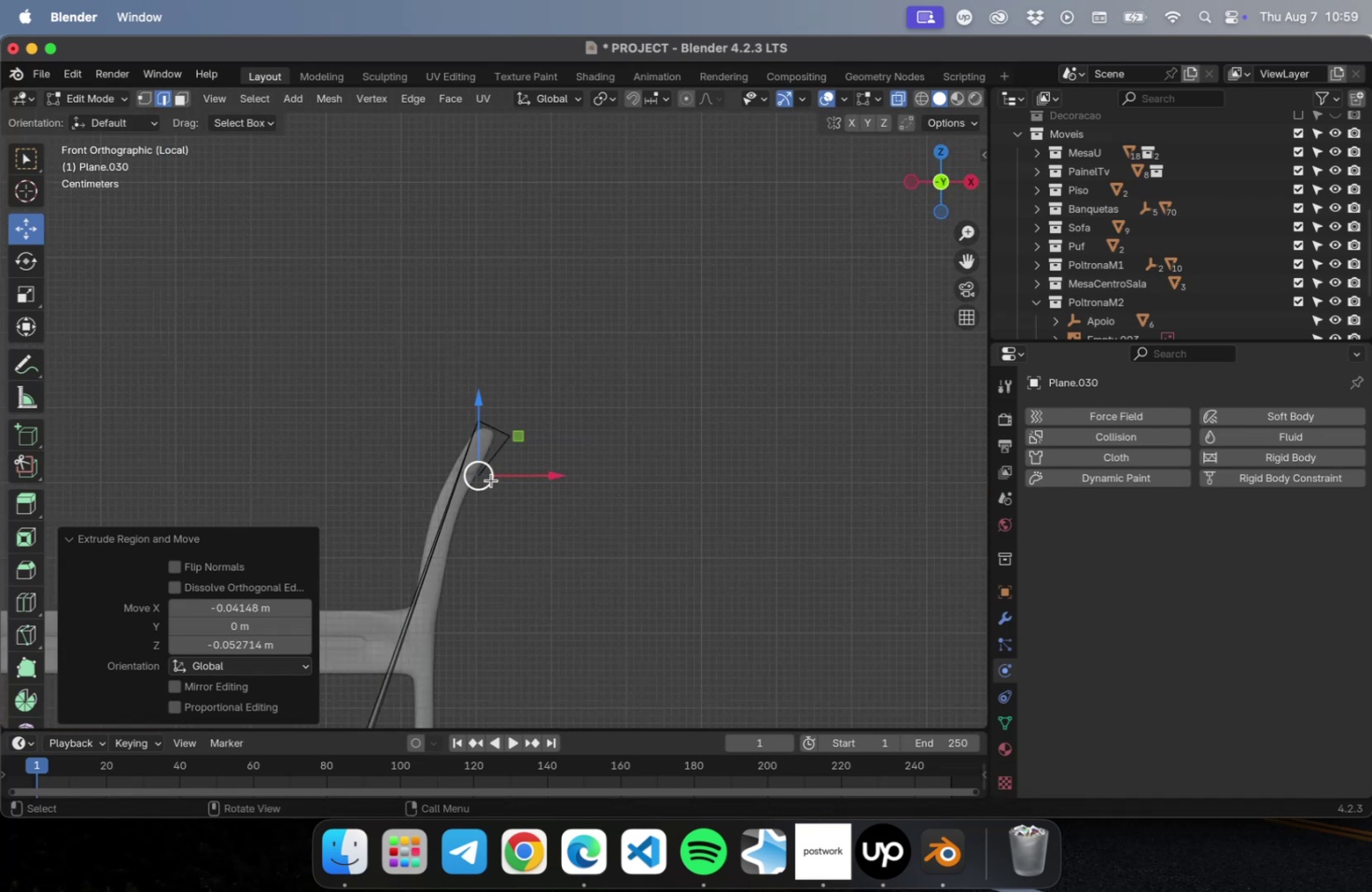 
scroll: coordinate [512, 559], scroll_direction: up, amount: 27.0
 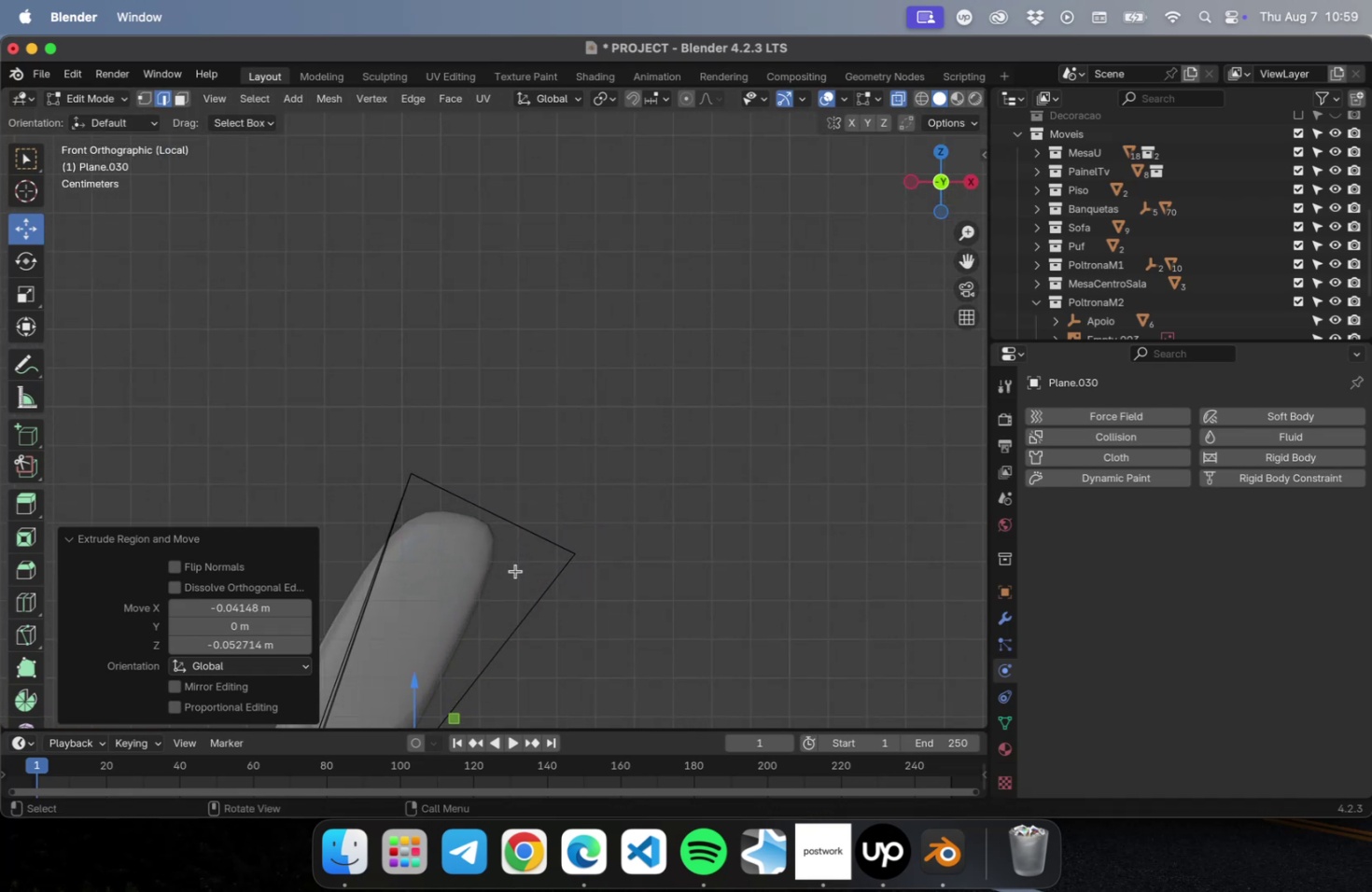 
hold_key(key=ShiftLeft, duration=0.66)
 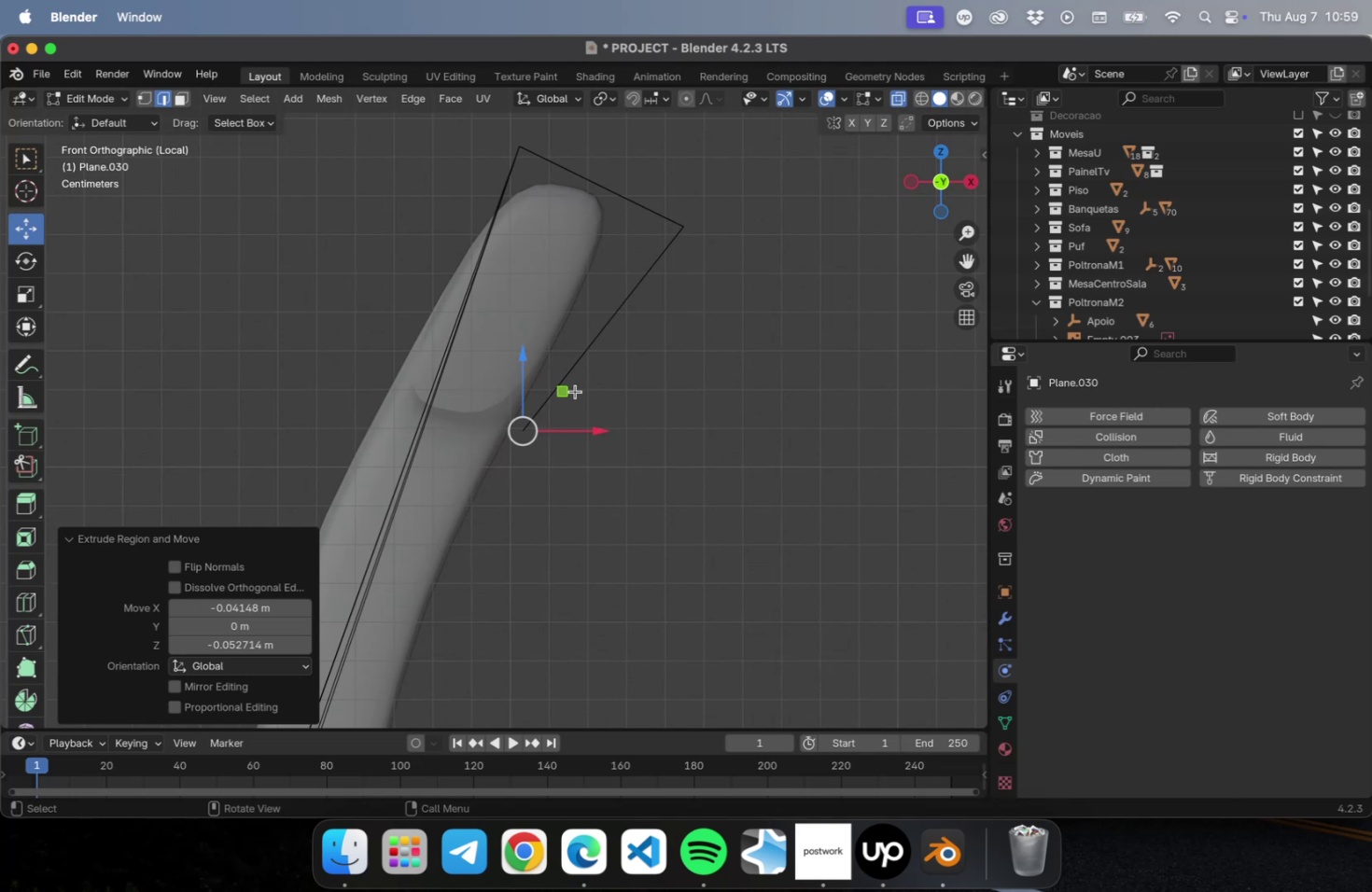 
left_click_drag(start_coordinate=[568, 393], to_coordinate=[552, 416])
 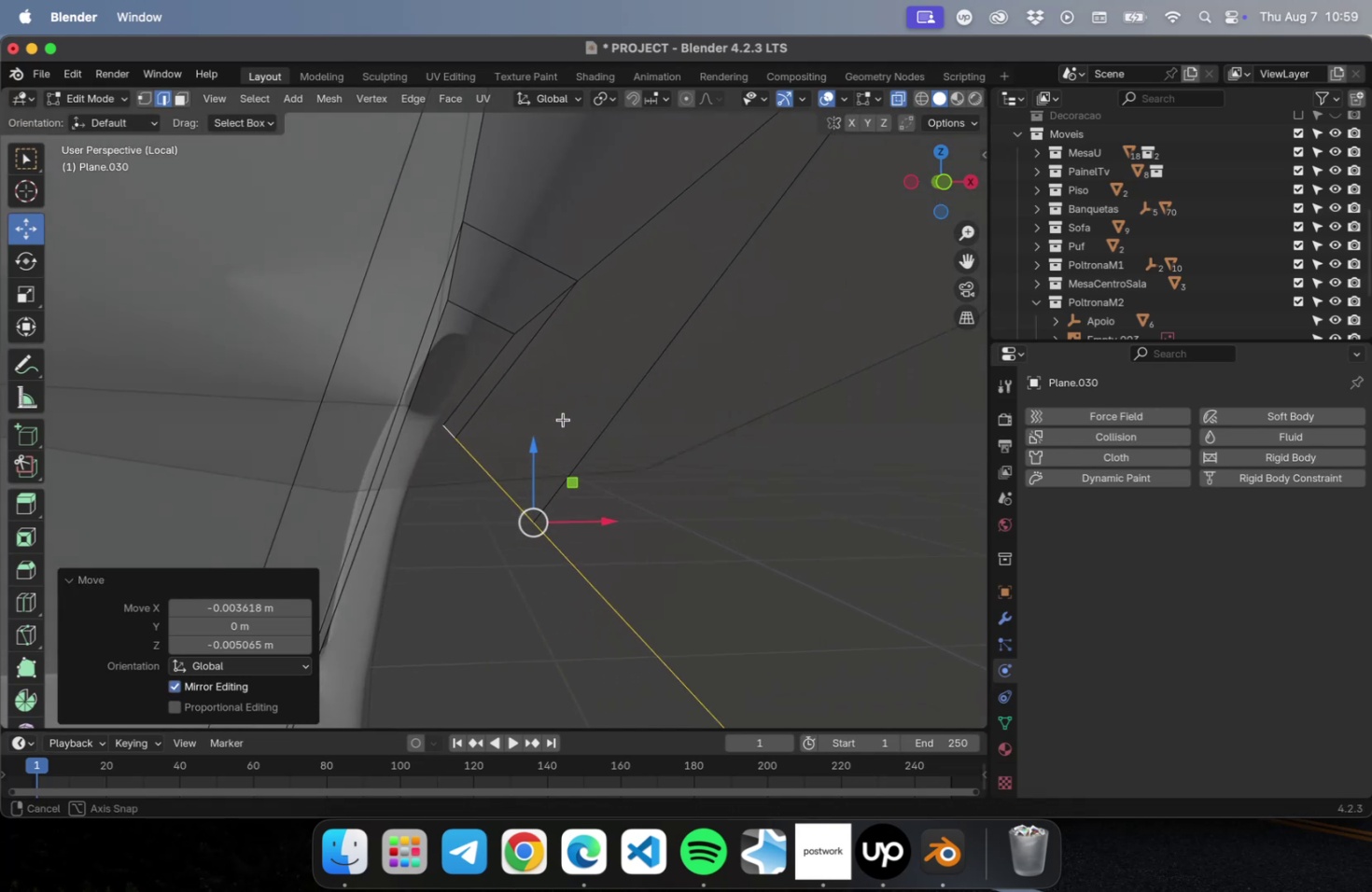 
scroll: coordinate [604, 423], scroll_direction: down, amount: 33.0
 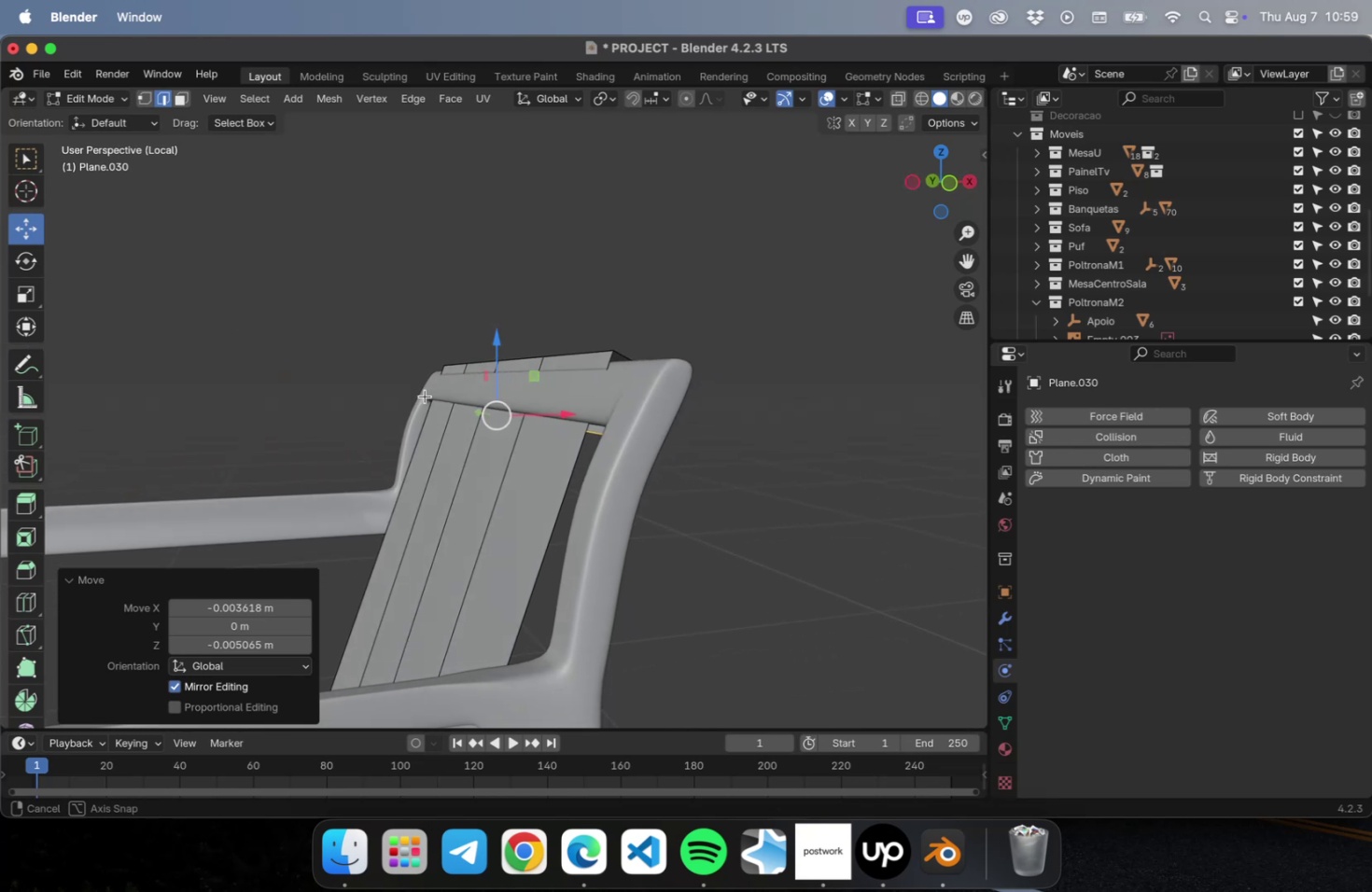 
wait(5.9)
 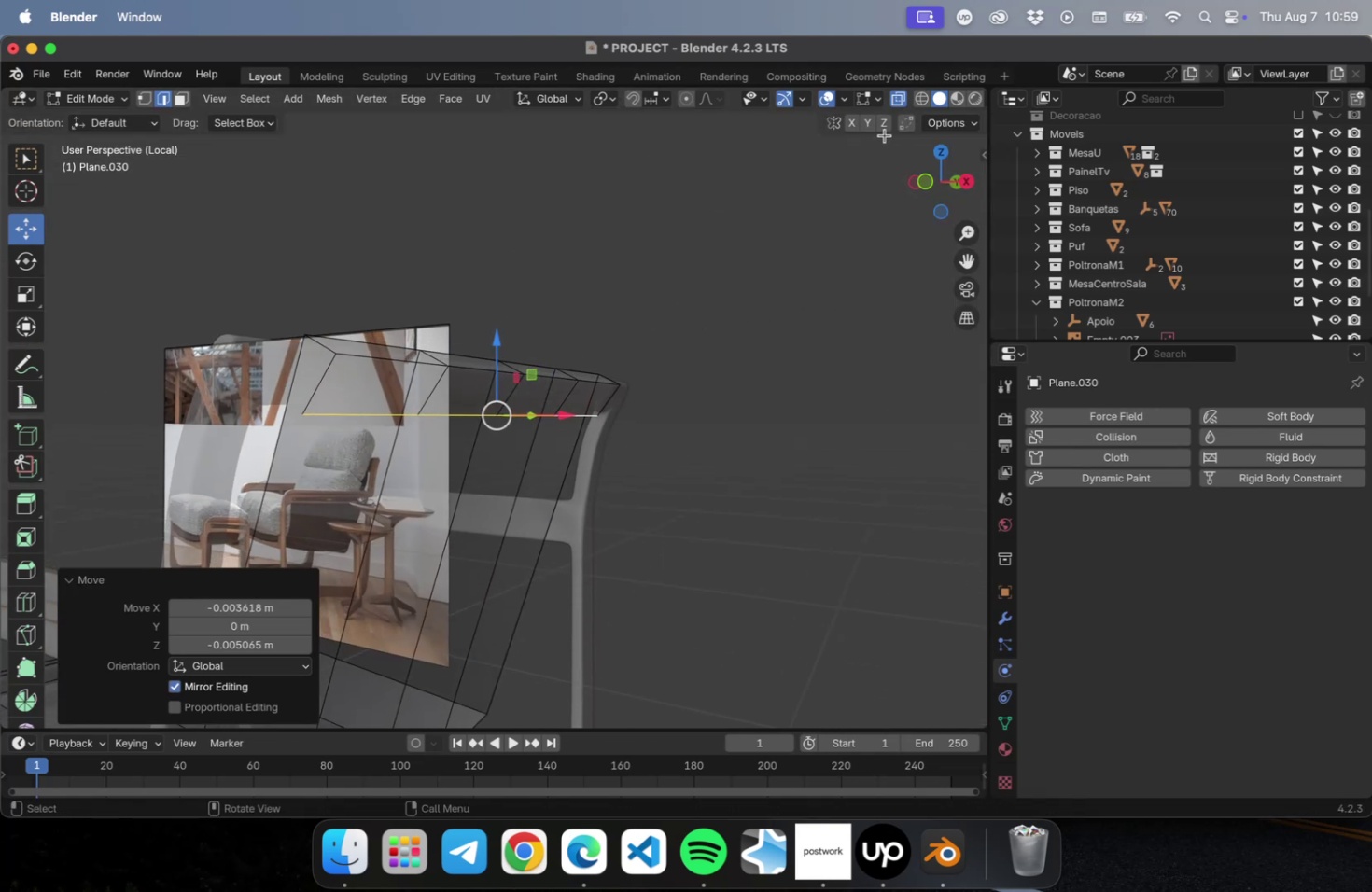 
hold_key(key=OptionLeft, duration=0.61)
left_click([567, 358])
 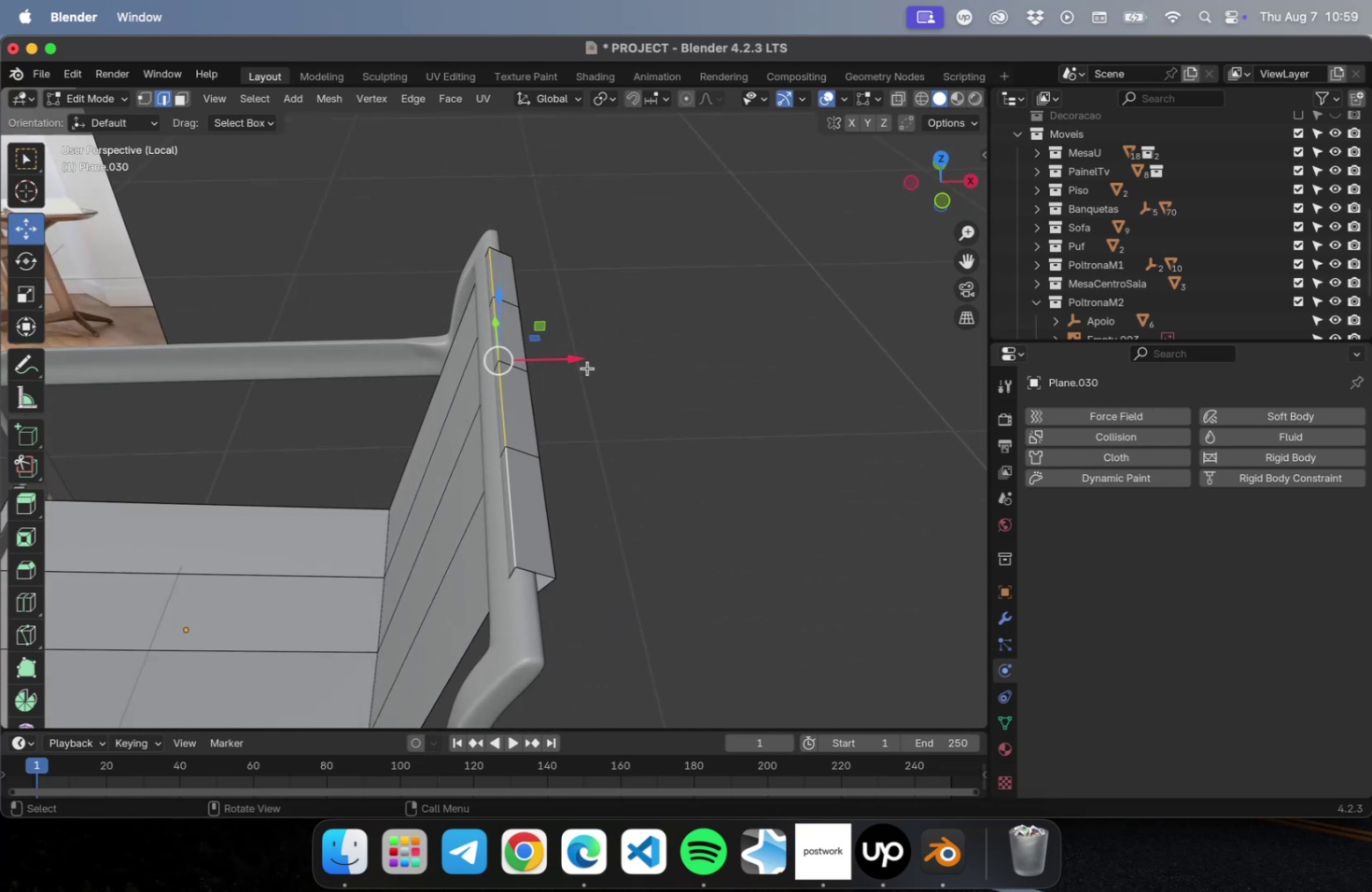 
left_click_drag(start_coordinate=[579, 358], to_coordinate=[567, 360])
 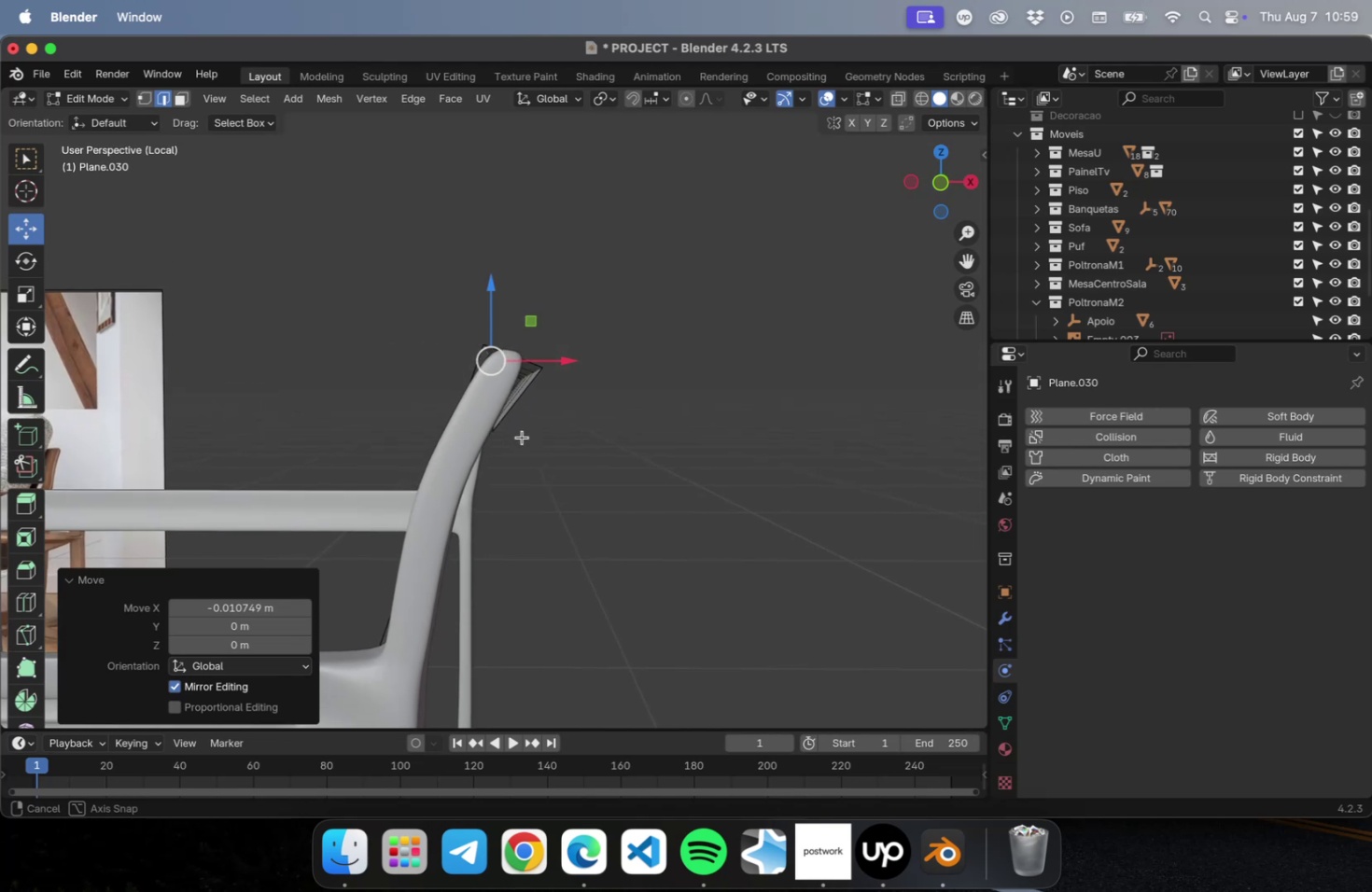 
wait(5.89)
 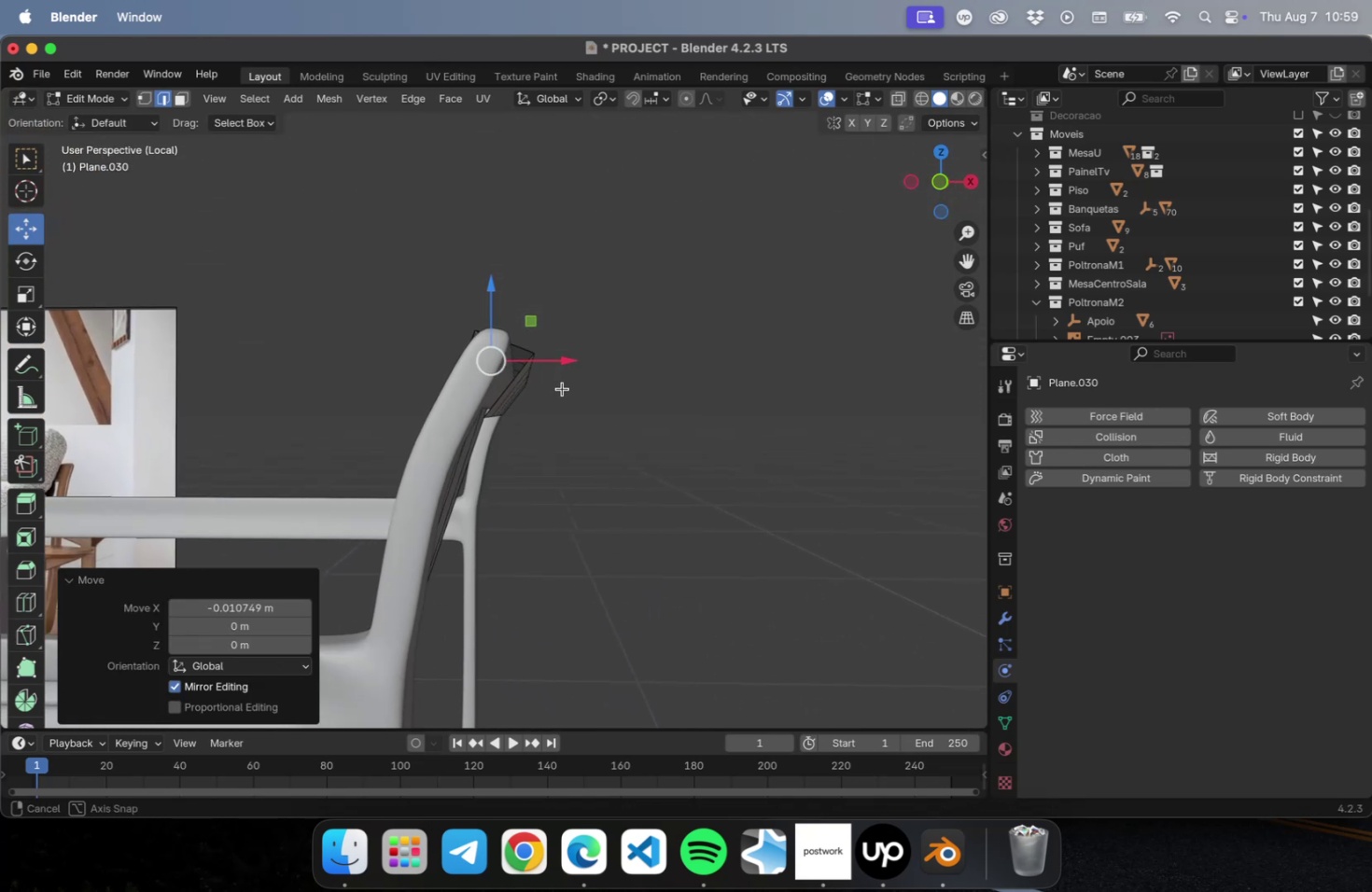 
key(Alt+OptionLeft)
 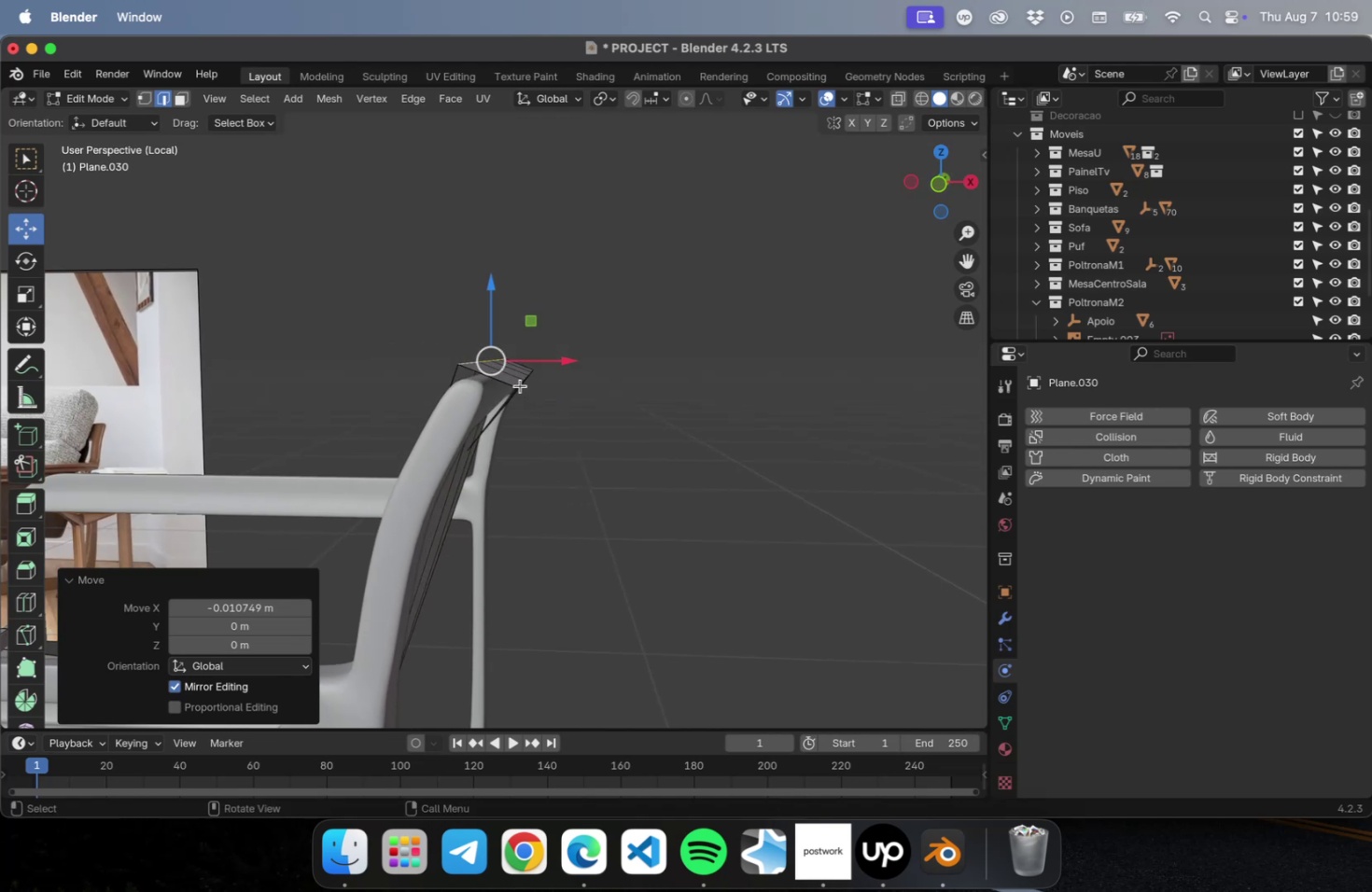 
key(Alt+OptionLeft)
 